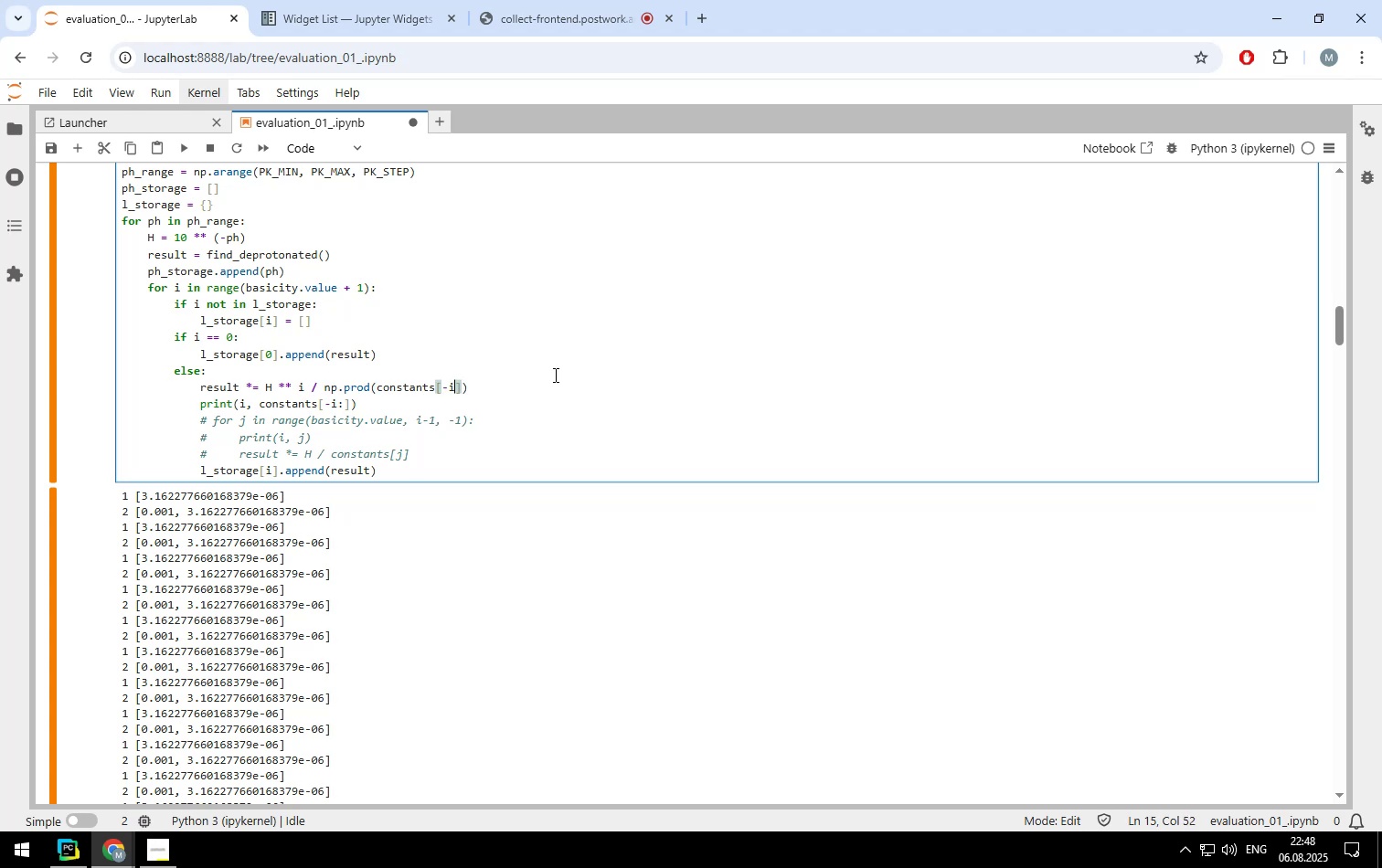 
key(Shift+Semicolon)
 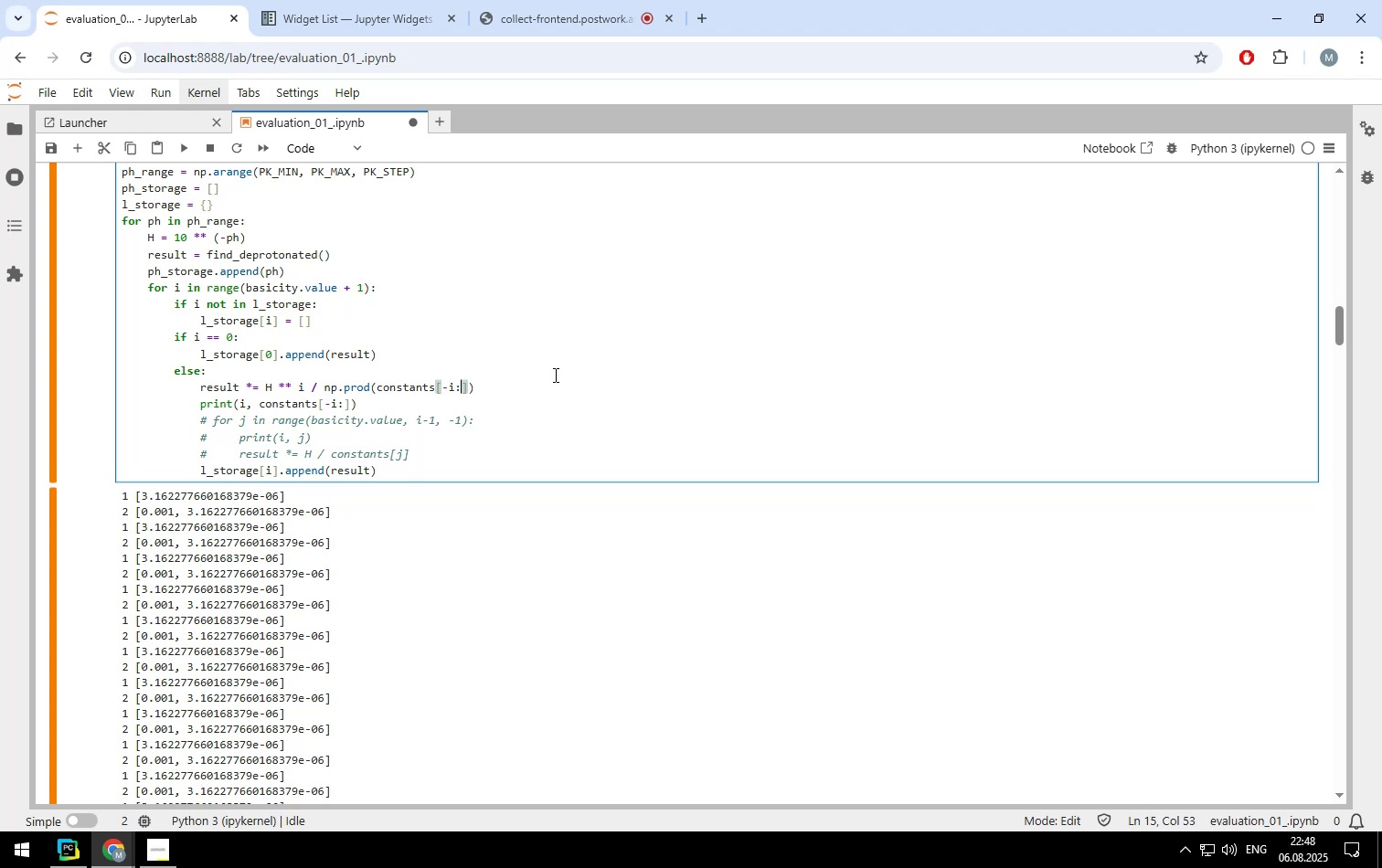 
key(ArrowRight)
 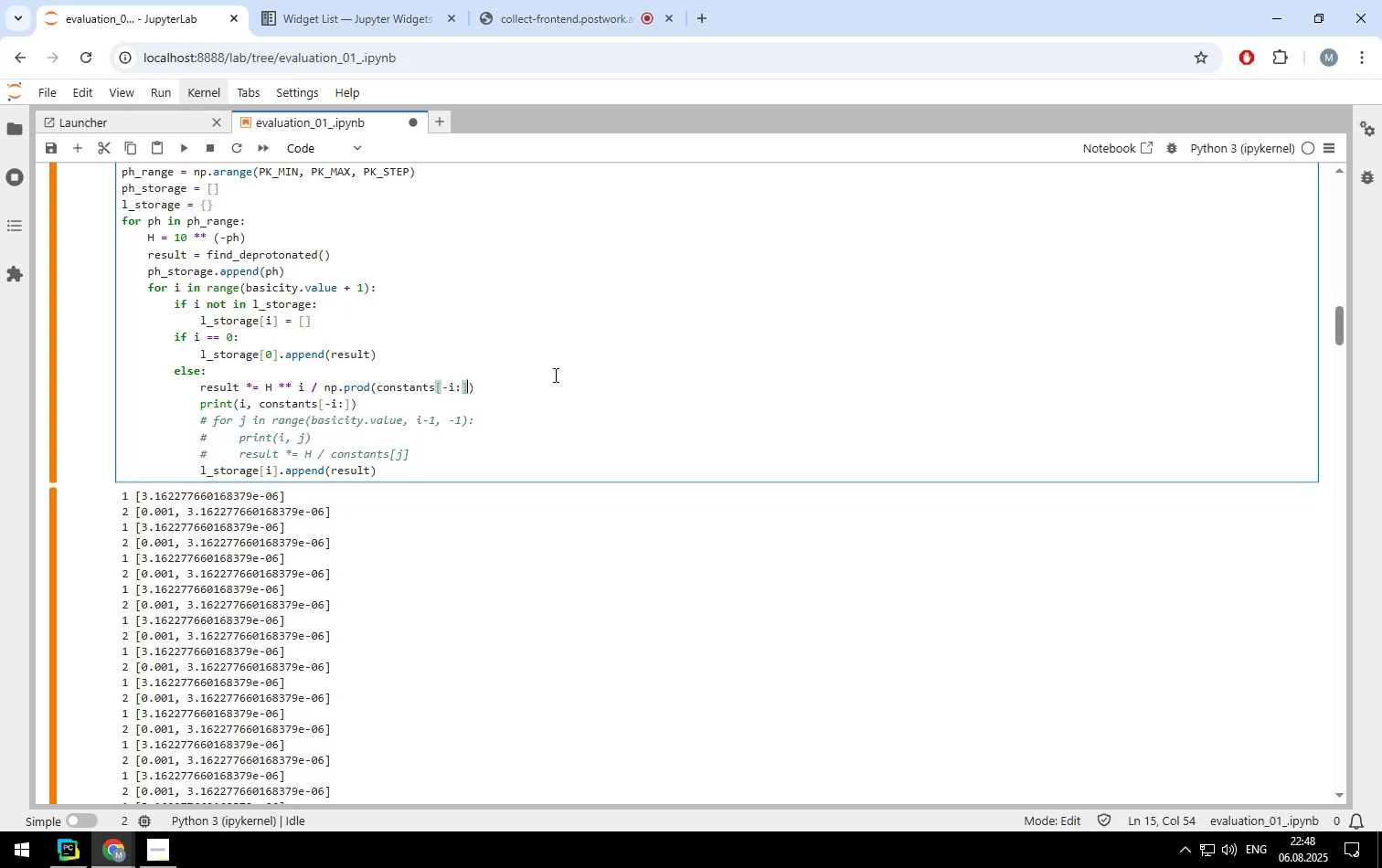 
key(ArrowRight)
 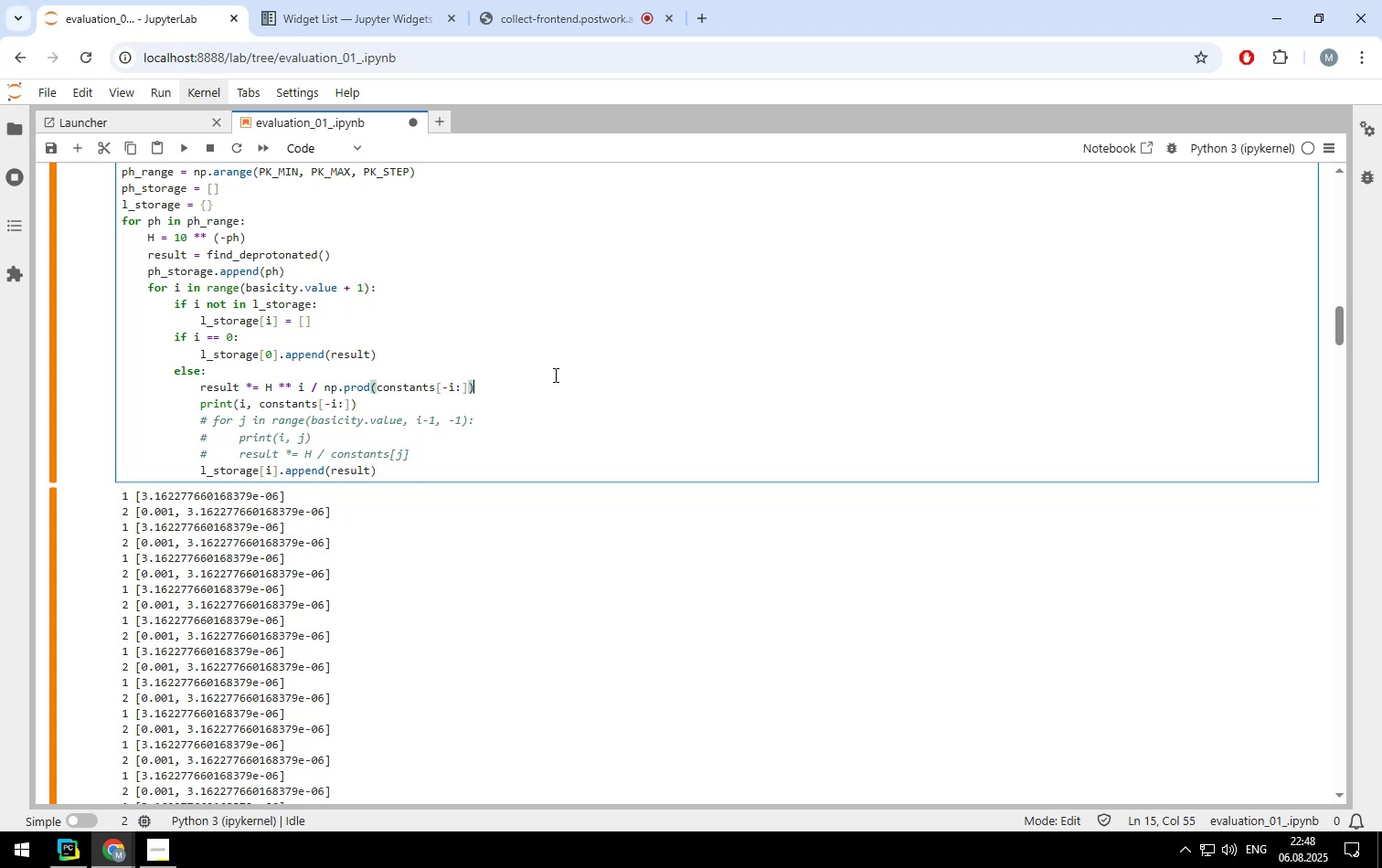 
key(ArrowRight)
 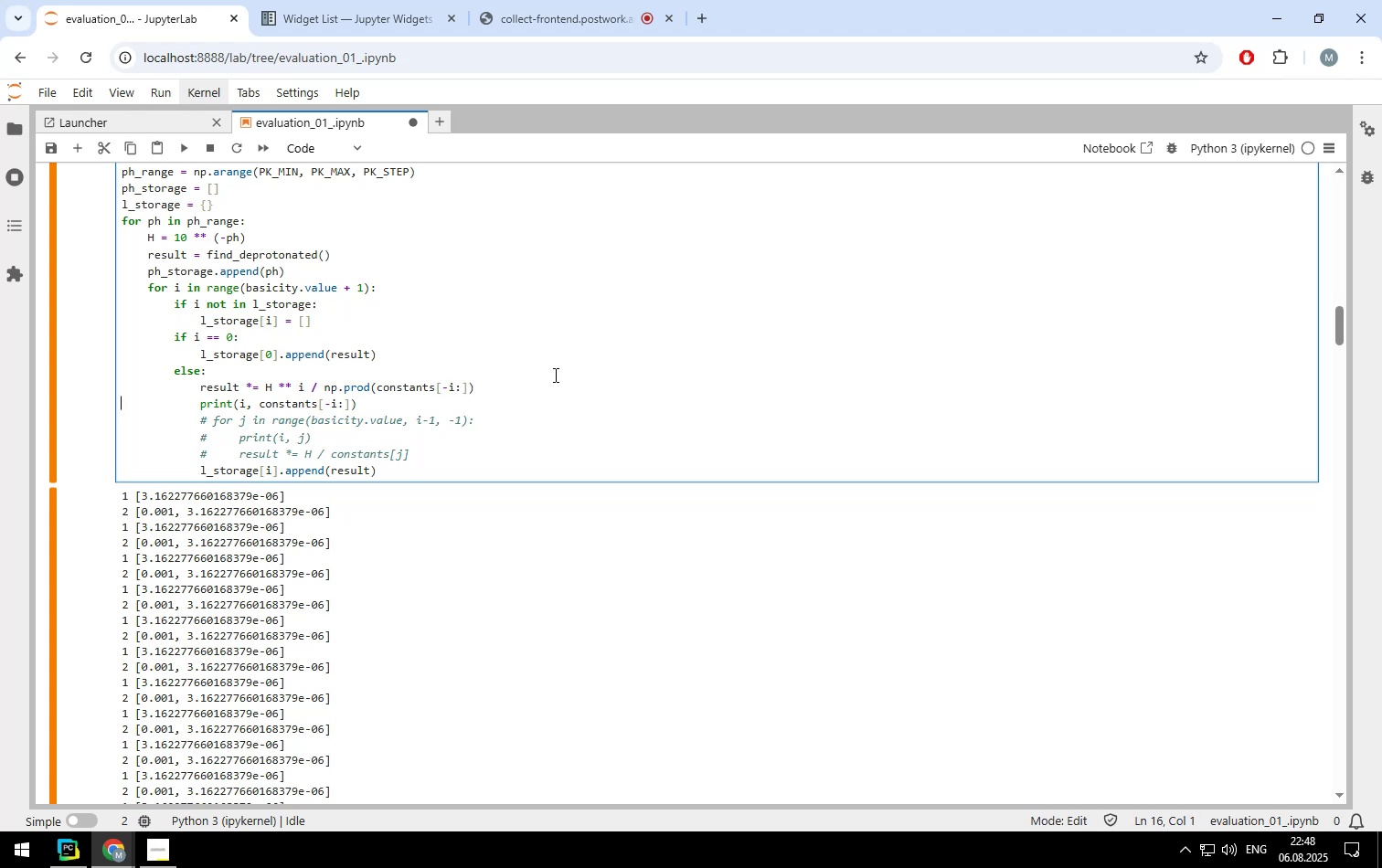 
key(ArrowRight)
 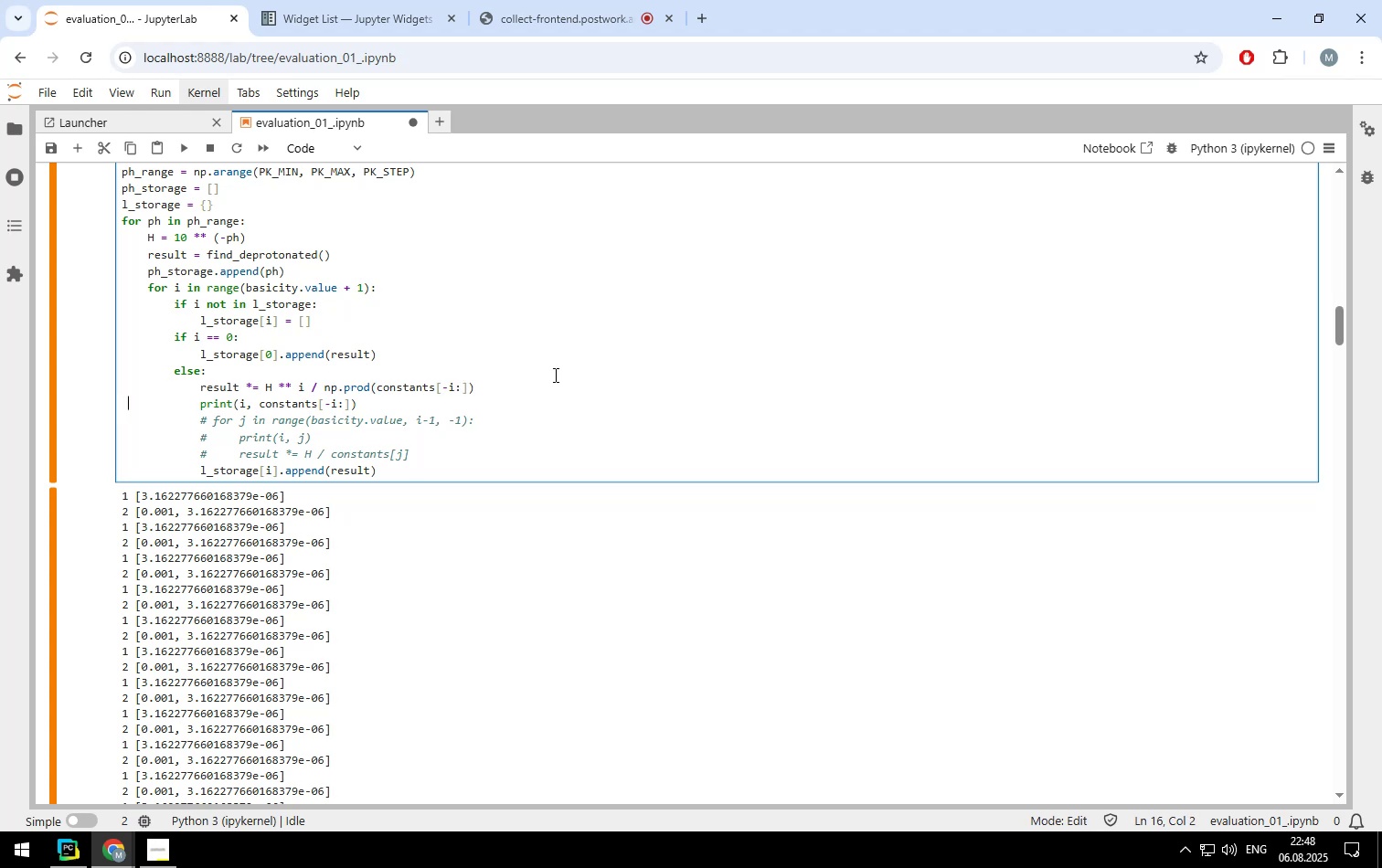 
hold_key(key=ShiftLeft, duration=0.43)
 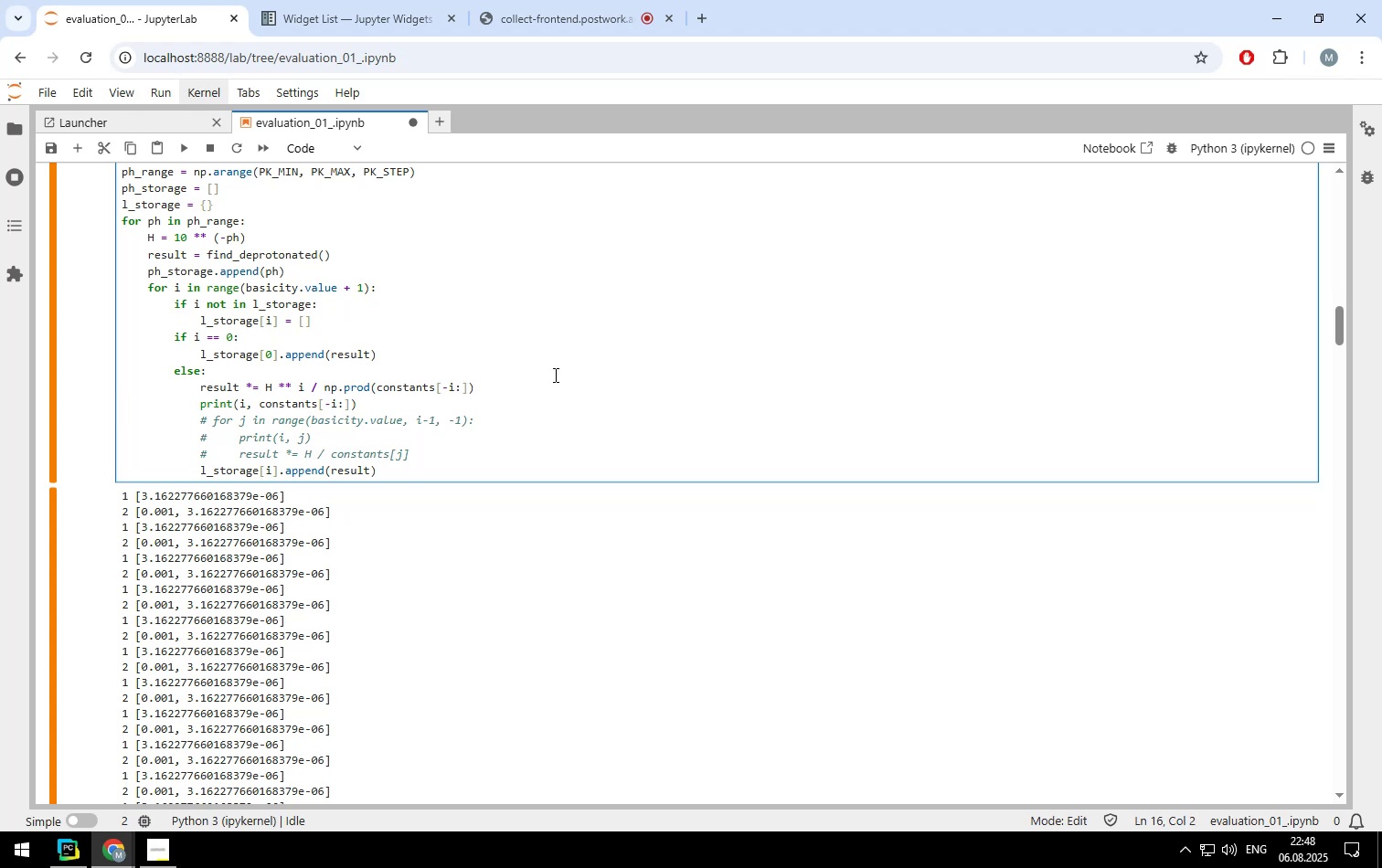 
key(ArrowLeft)
 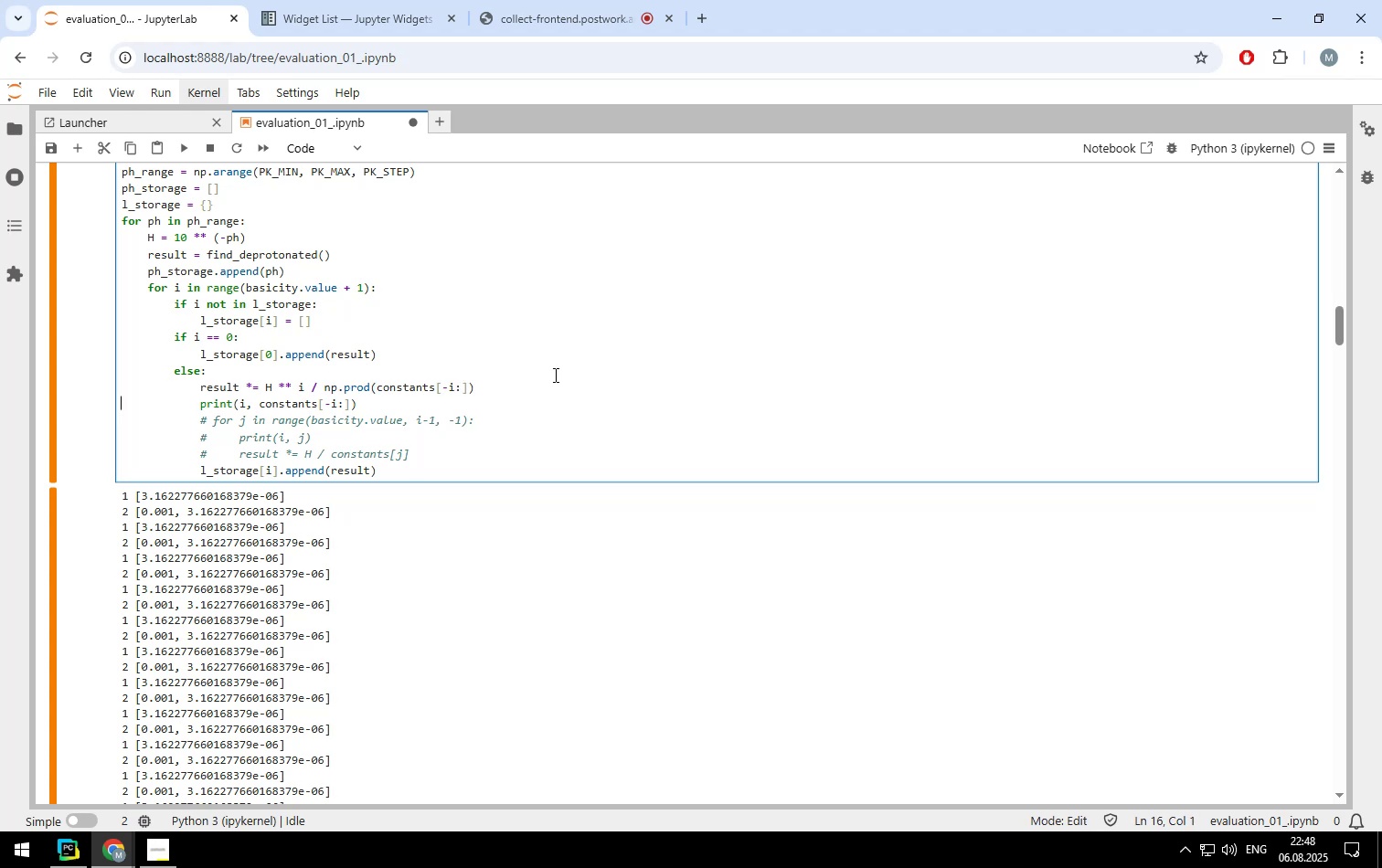 
key(Shift+ArrowDown)
 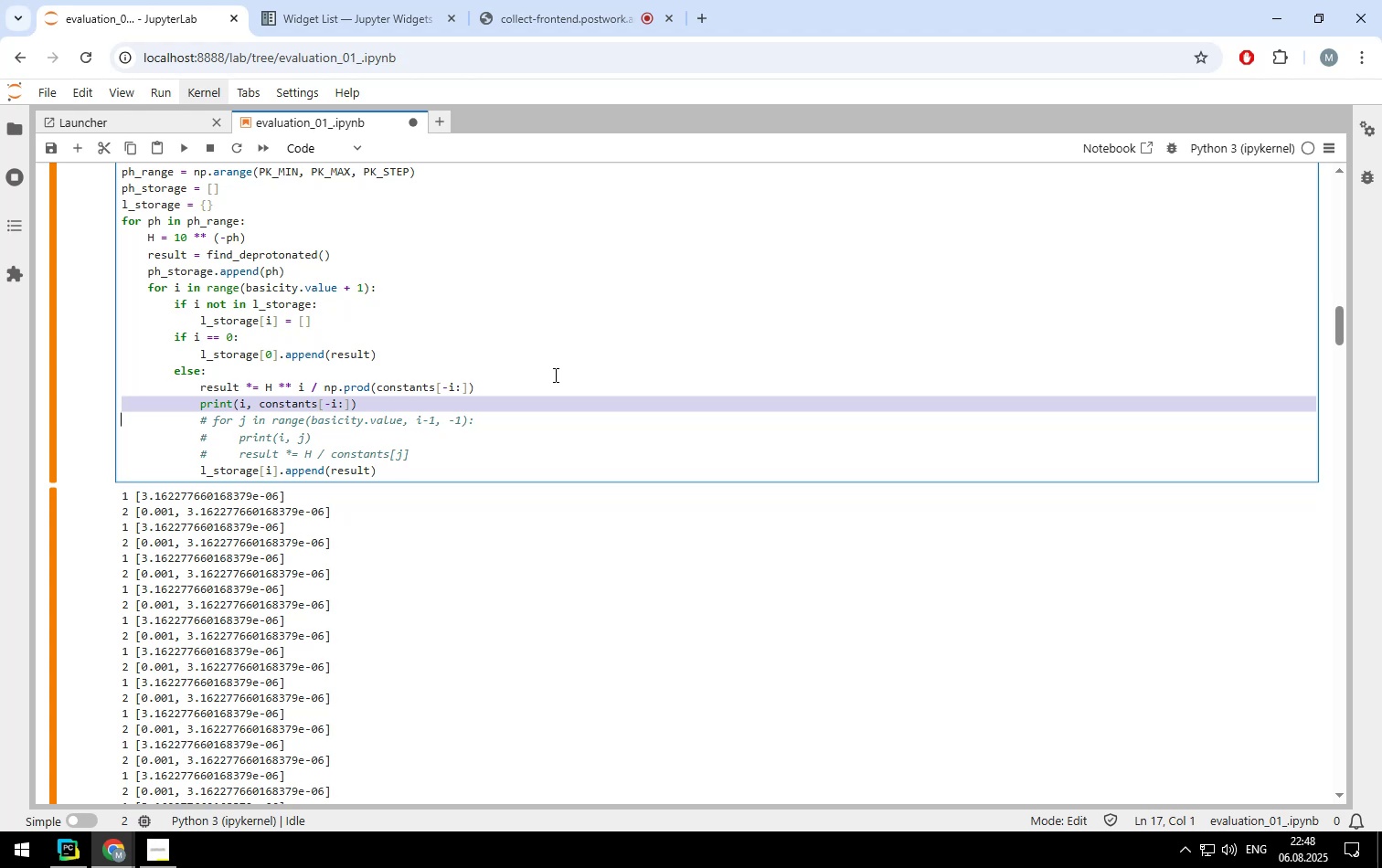 
key(Backspace)
 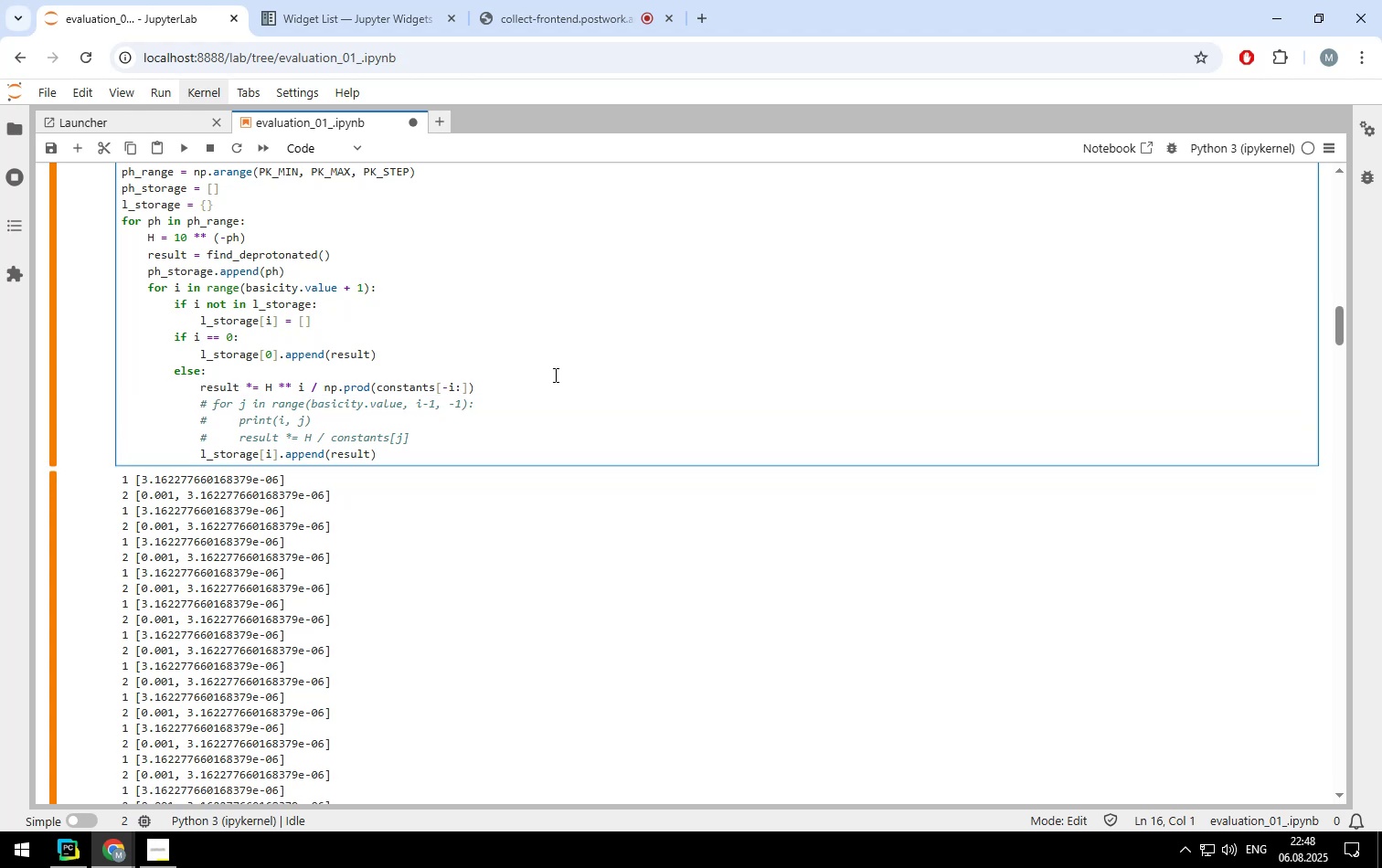 
key(Shift+Enter)
 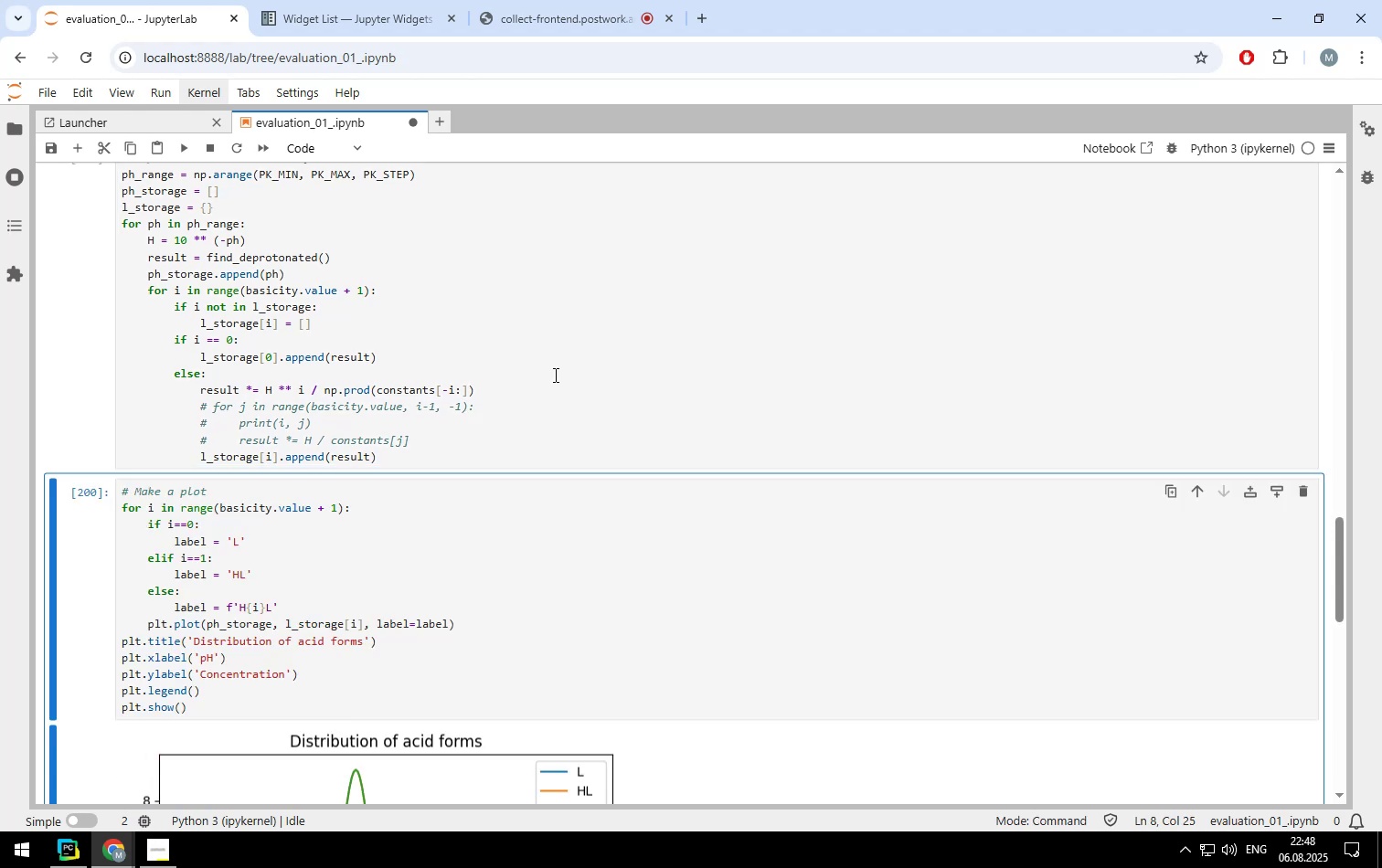 
key(Shift+Enter)
 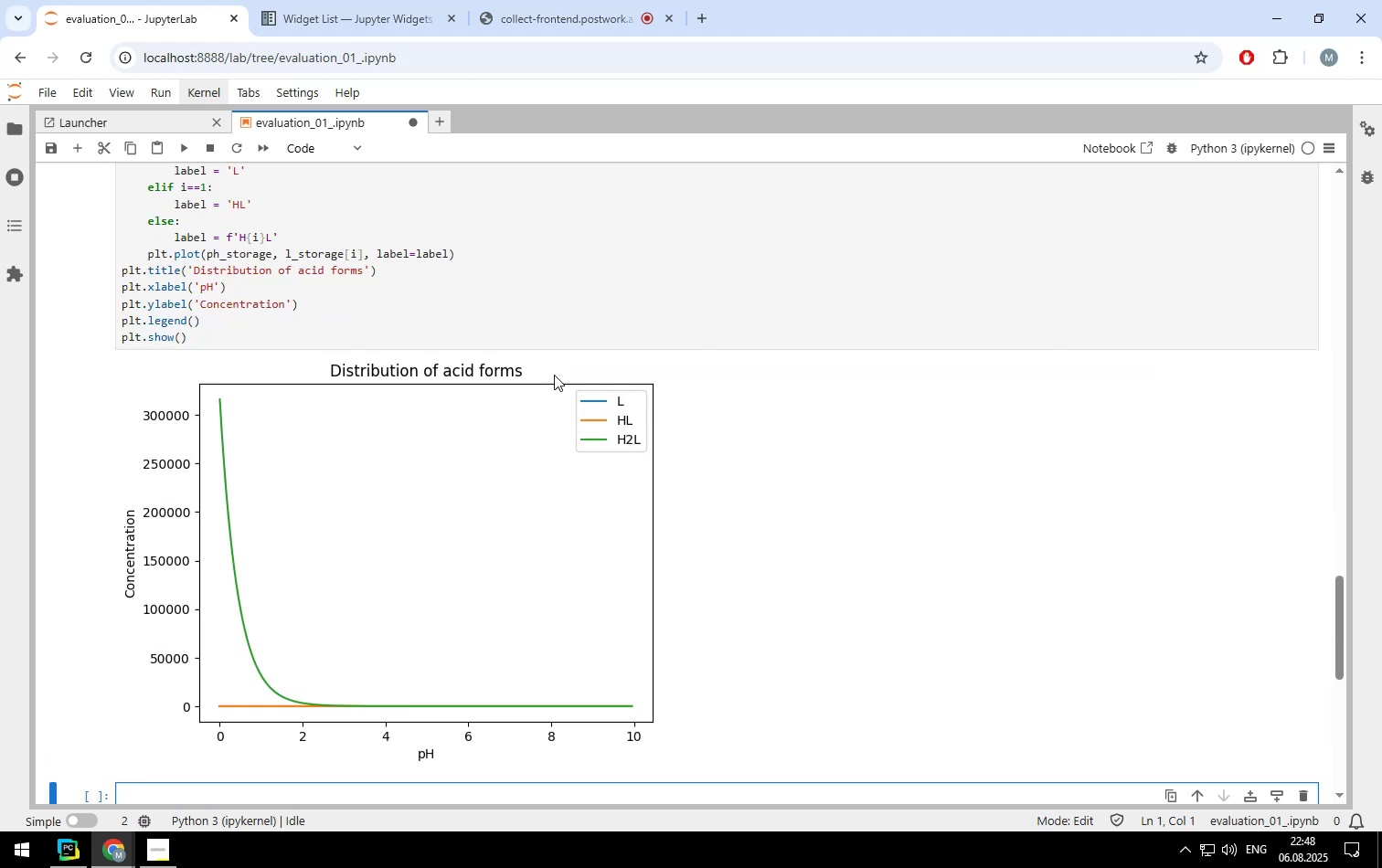 
scroll: coordinate [632, 429], scroll_direction: up, amount: 3.0
 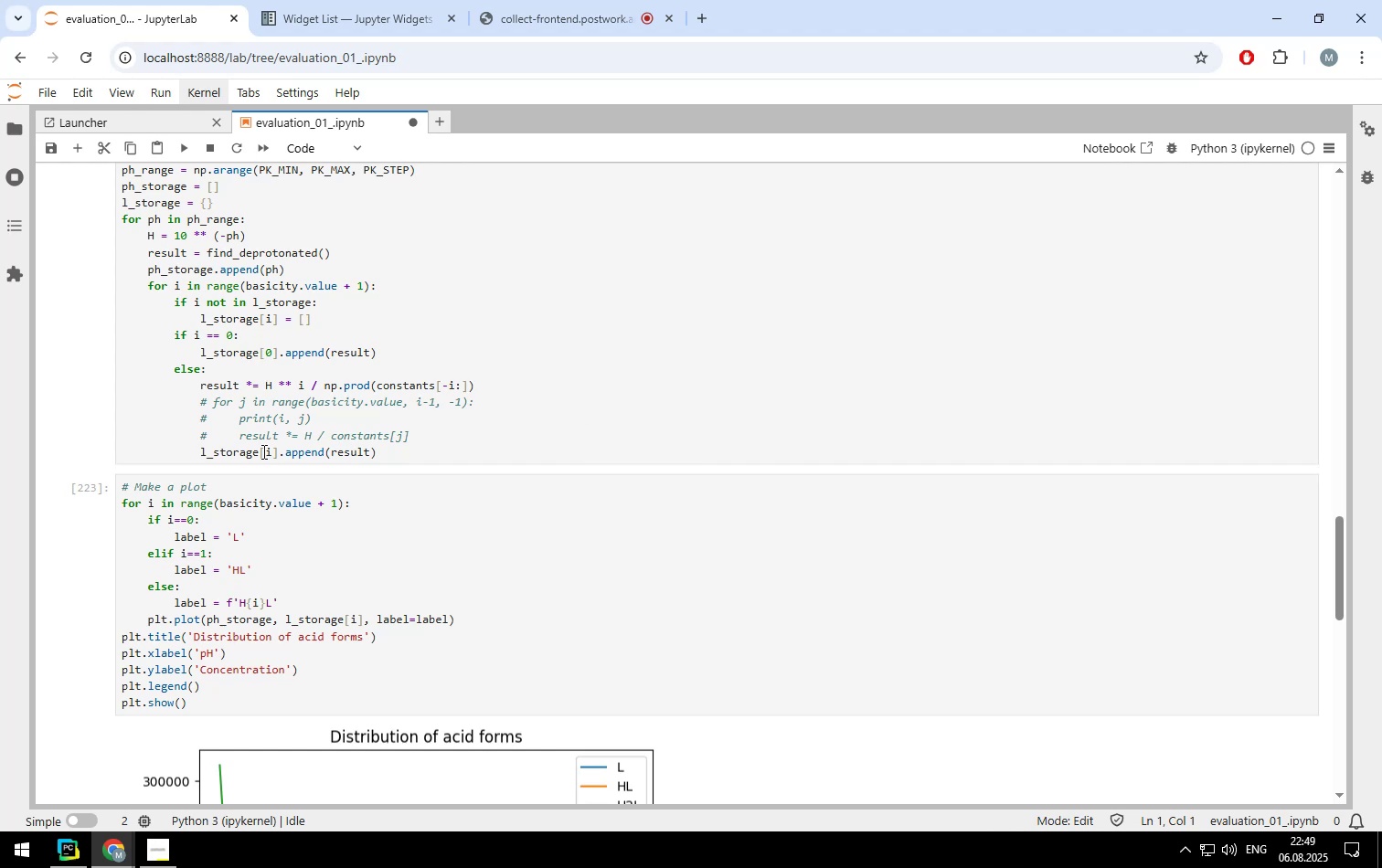 
wait(14.53)
 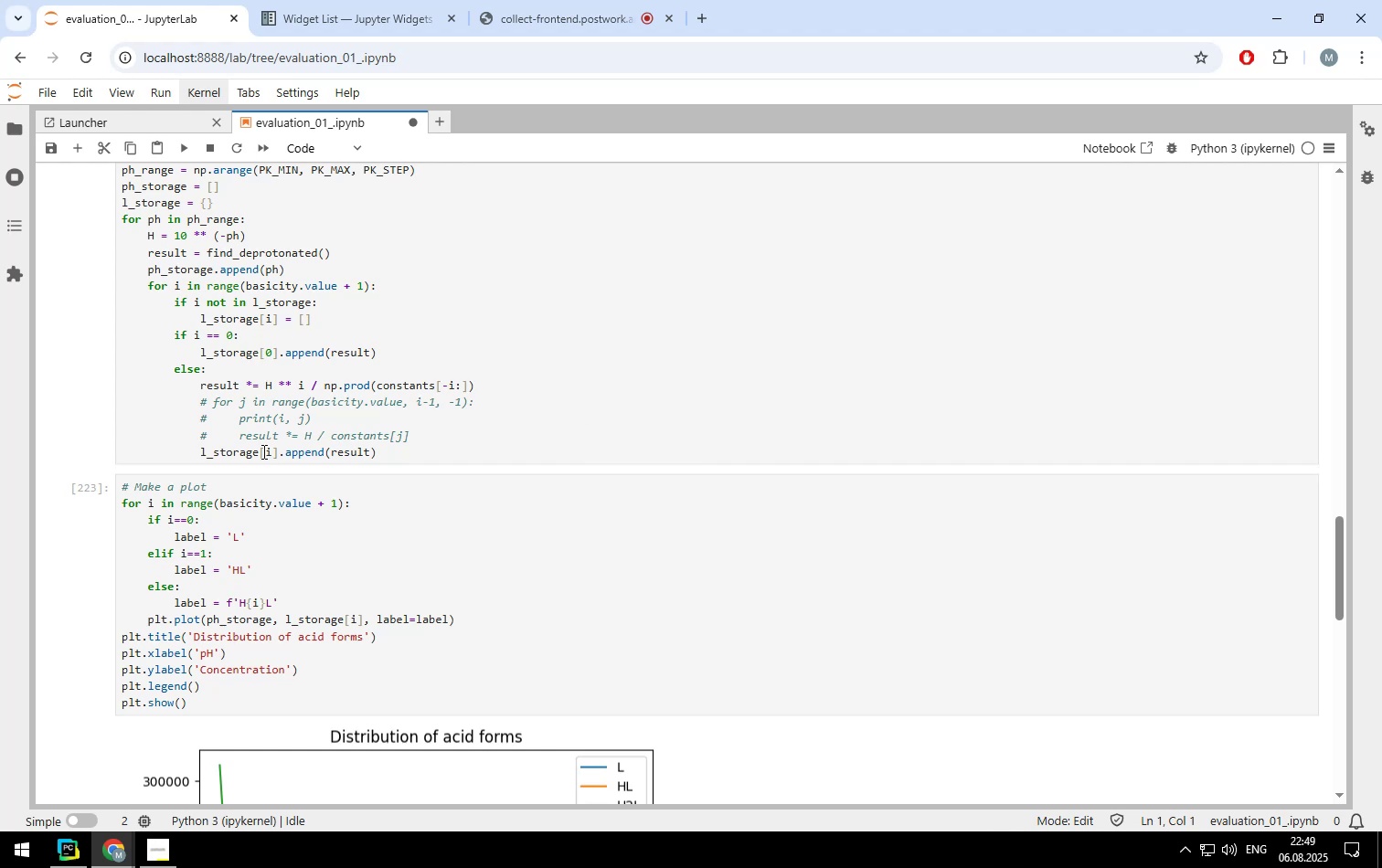 
left_click([349, 372])
 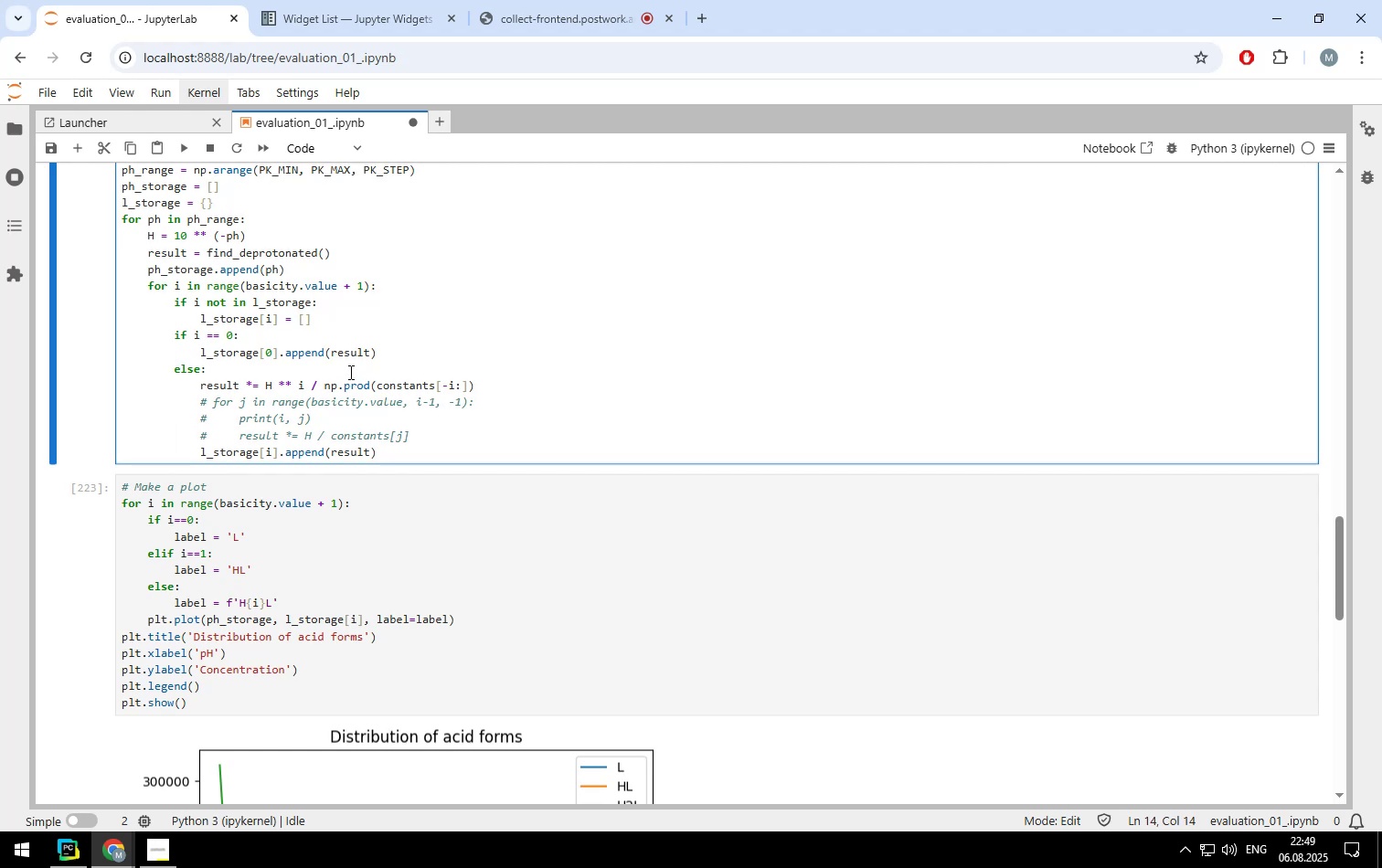 
key(Enter)
 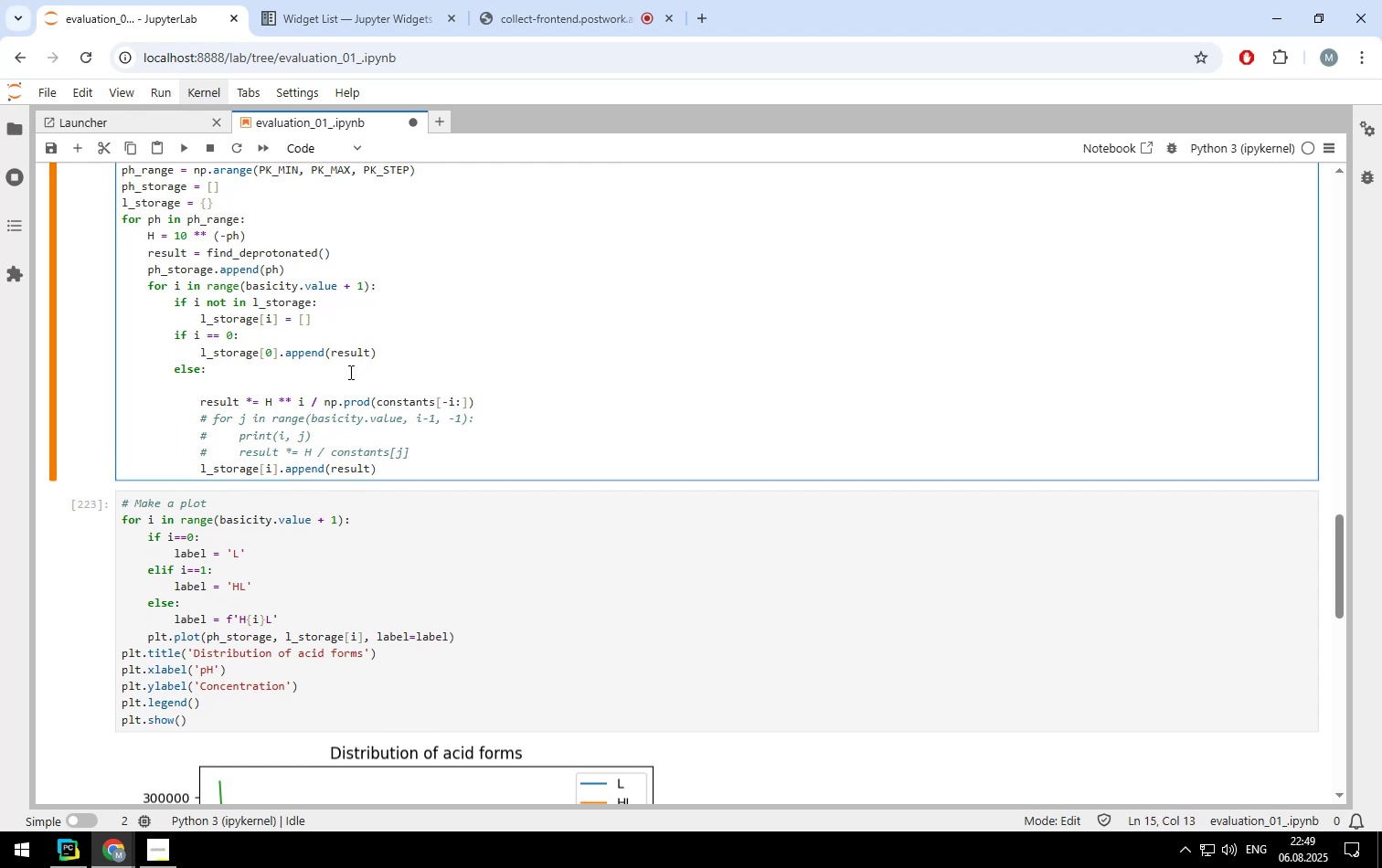 
type(print(i, )
 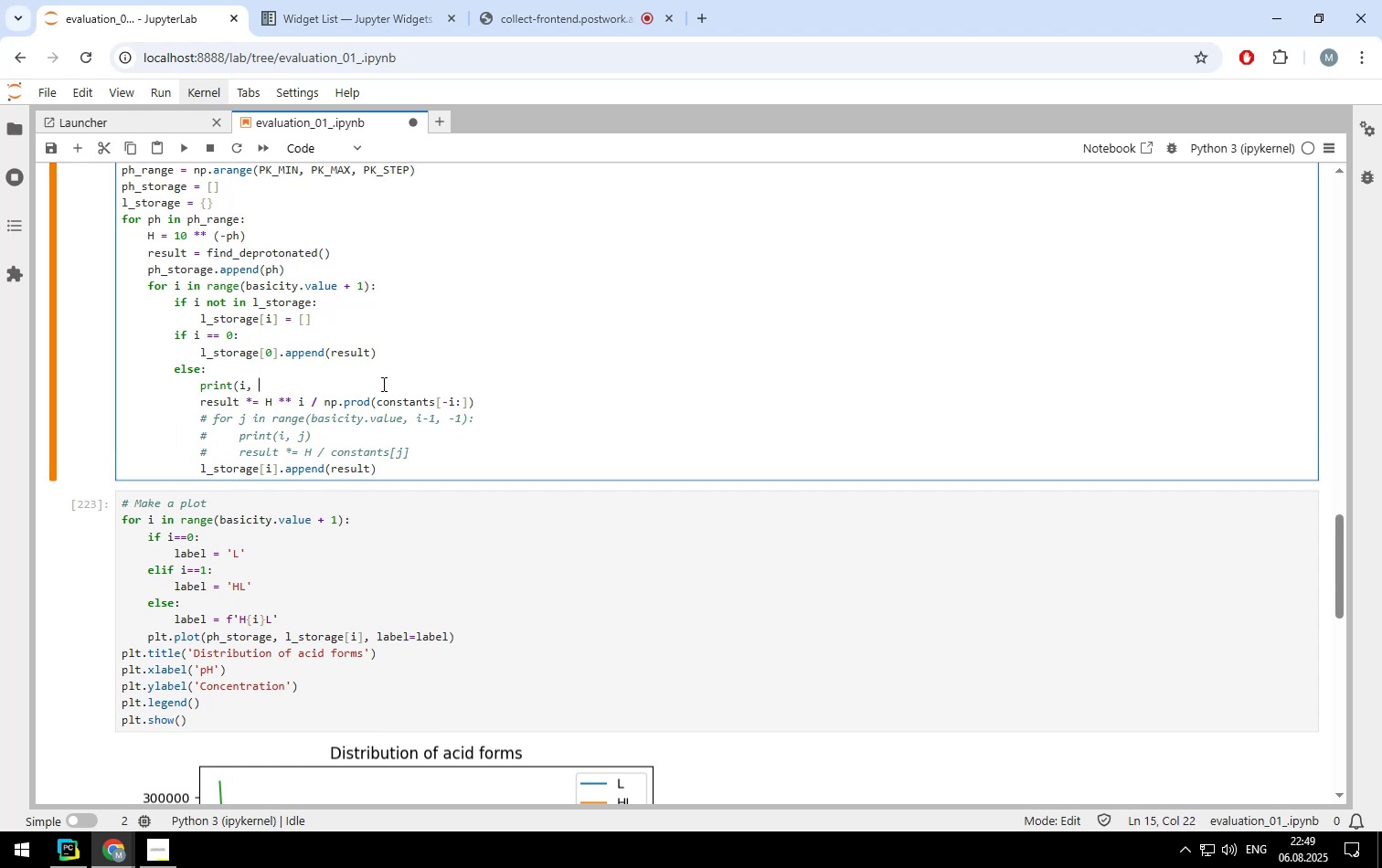 
left_click_drag(start_coordinate=[376, 401], to_coordinate=[466, 403])
 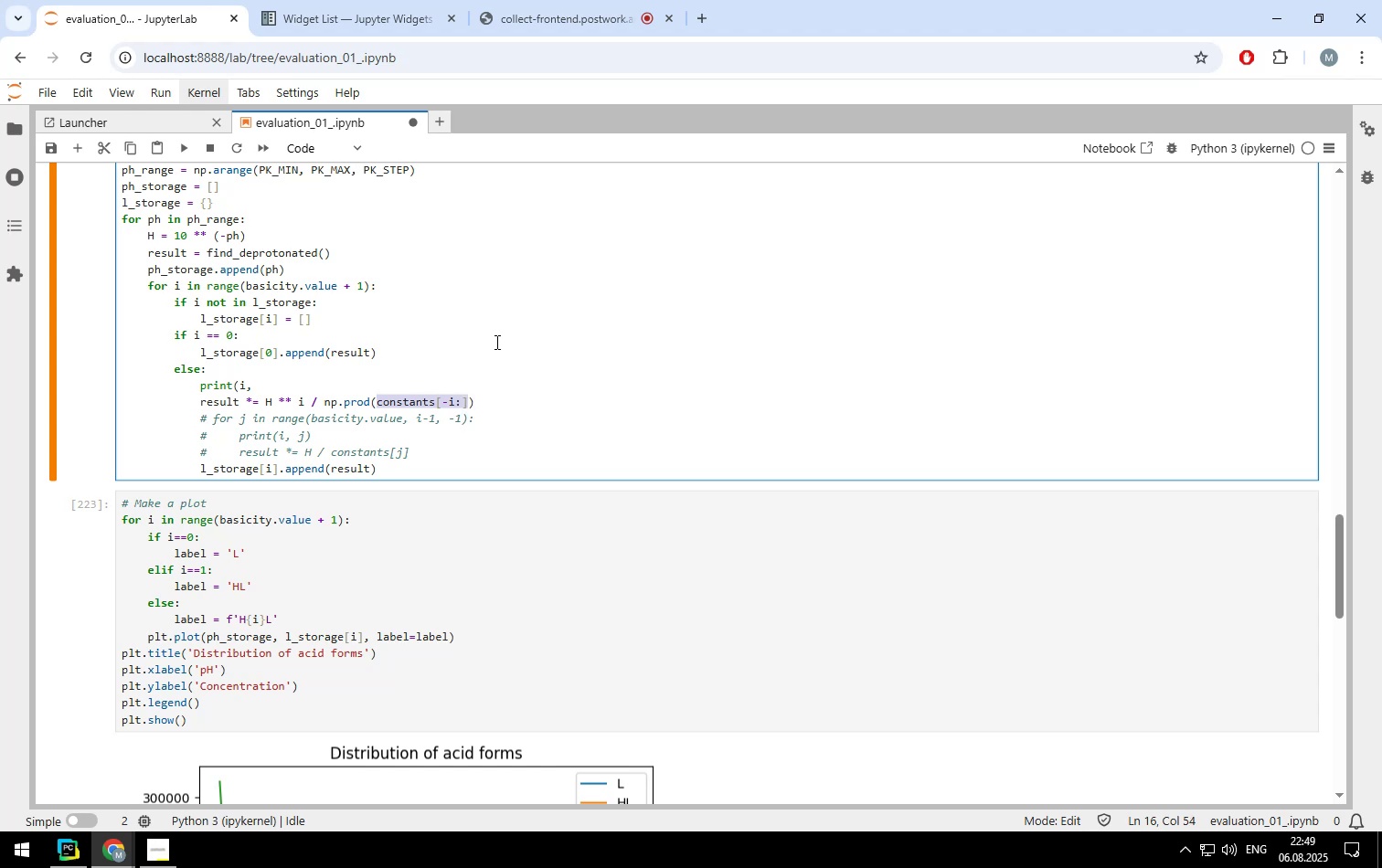 
key(Control+ControlLeft)
 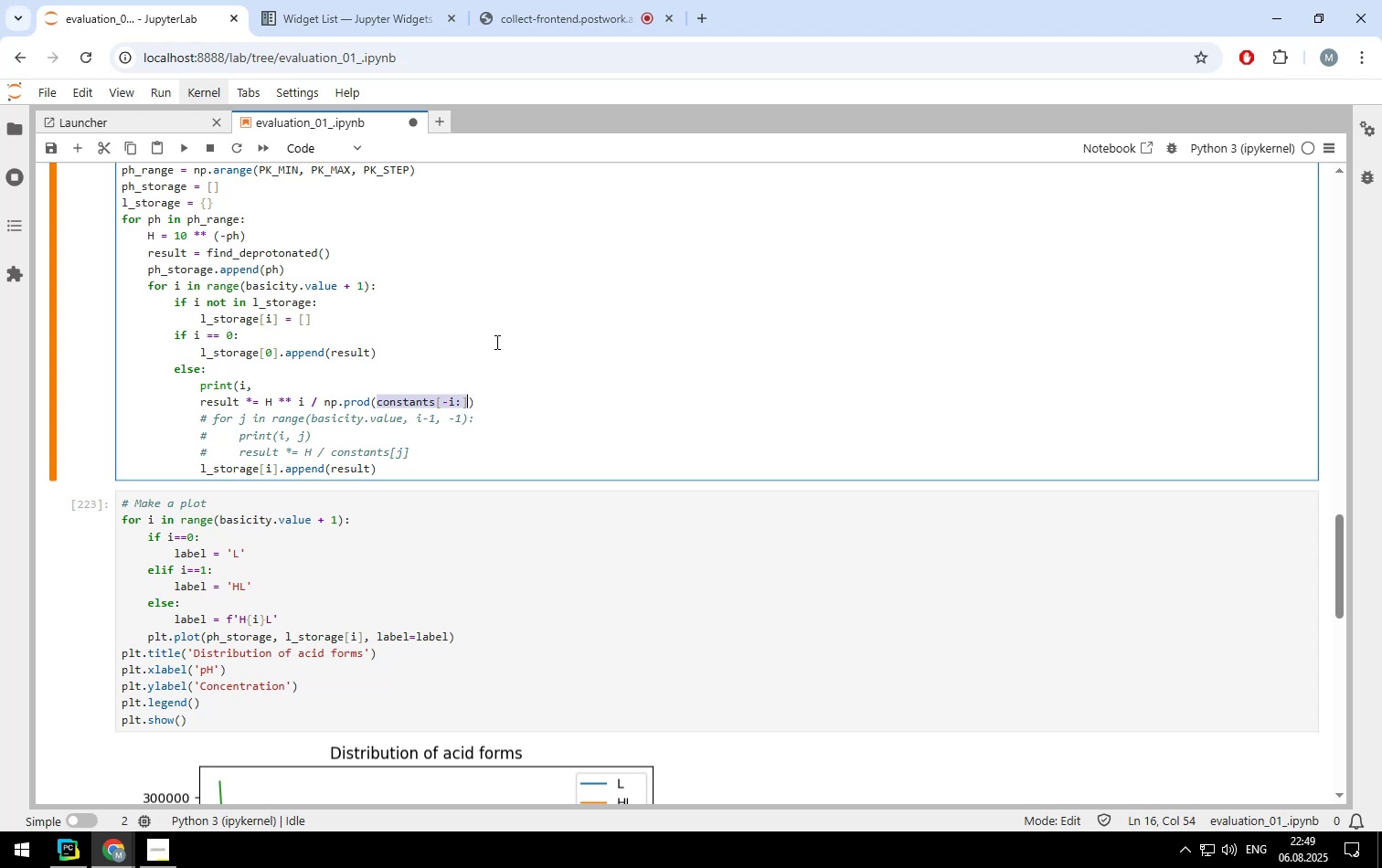 
key(Control+C)
 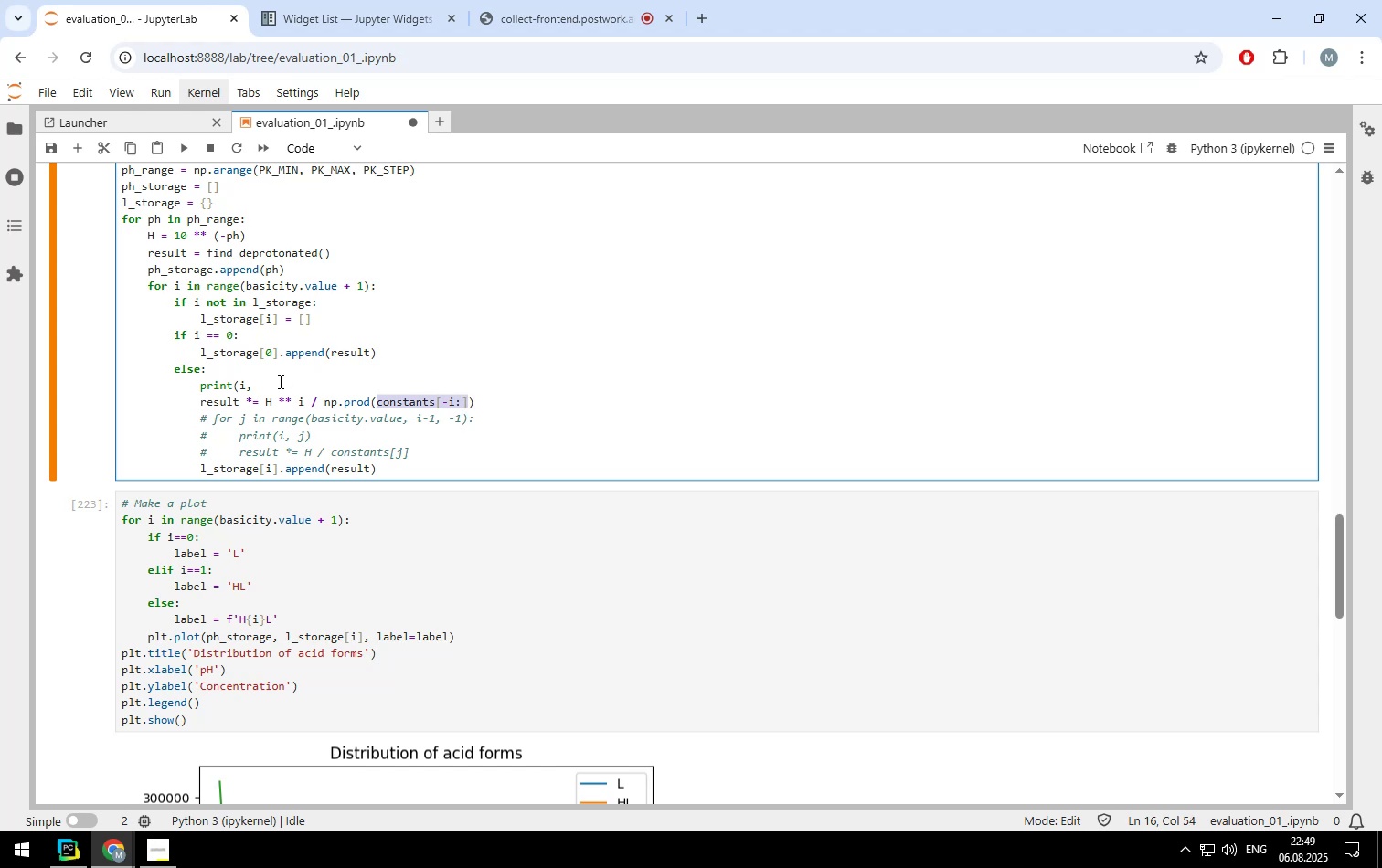 
left_click([278, 383])
 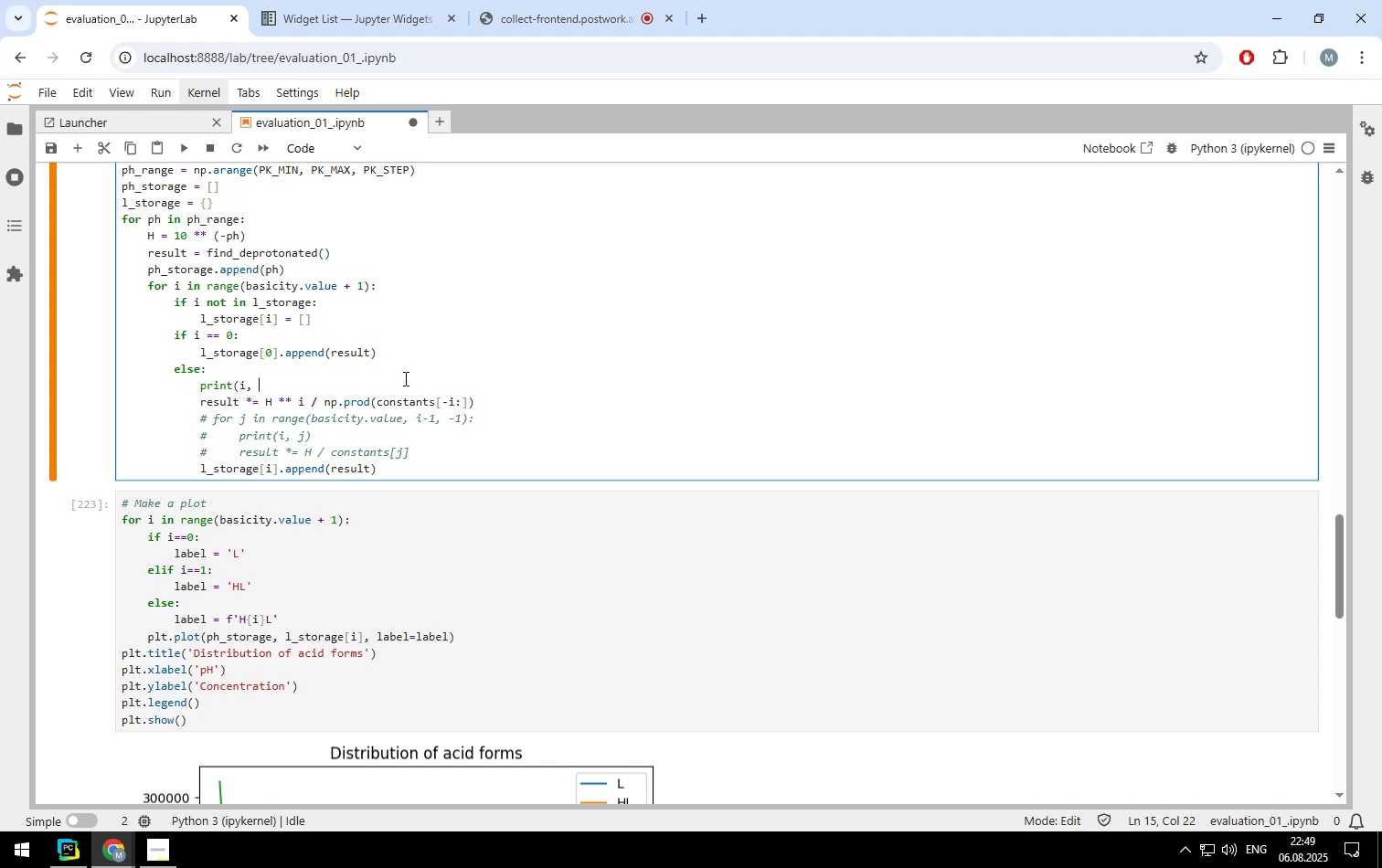 
key(Control+V)
 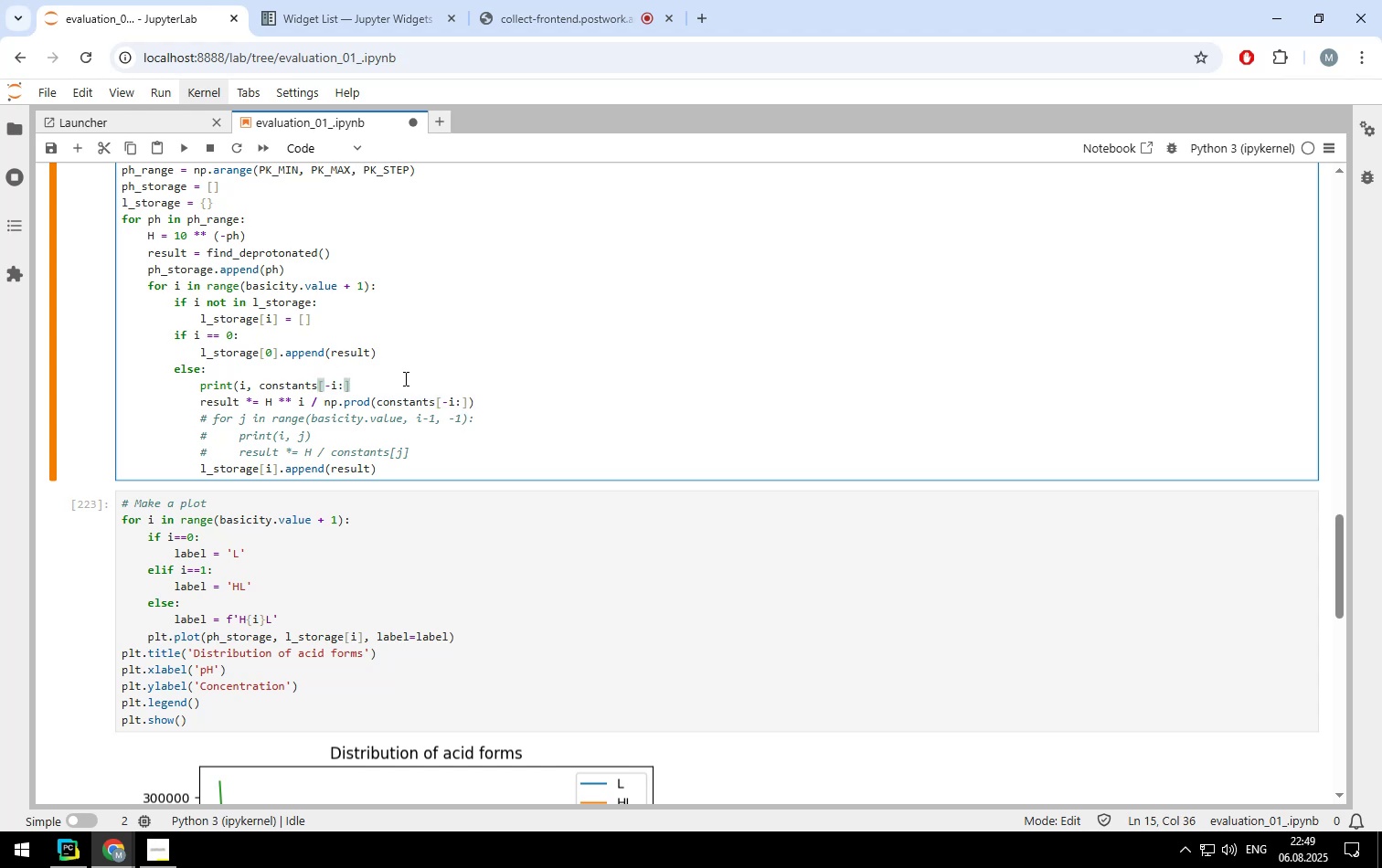 
key(Shift+ShiftLeft)
 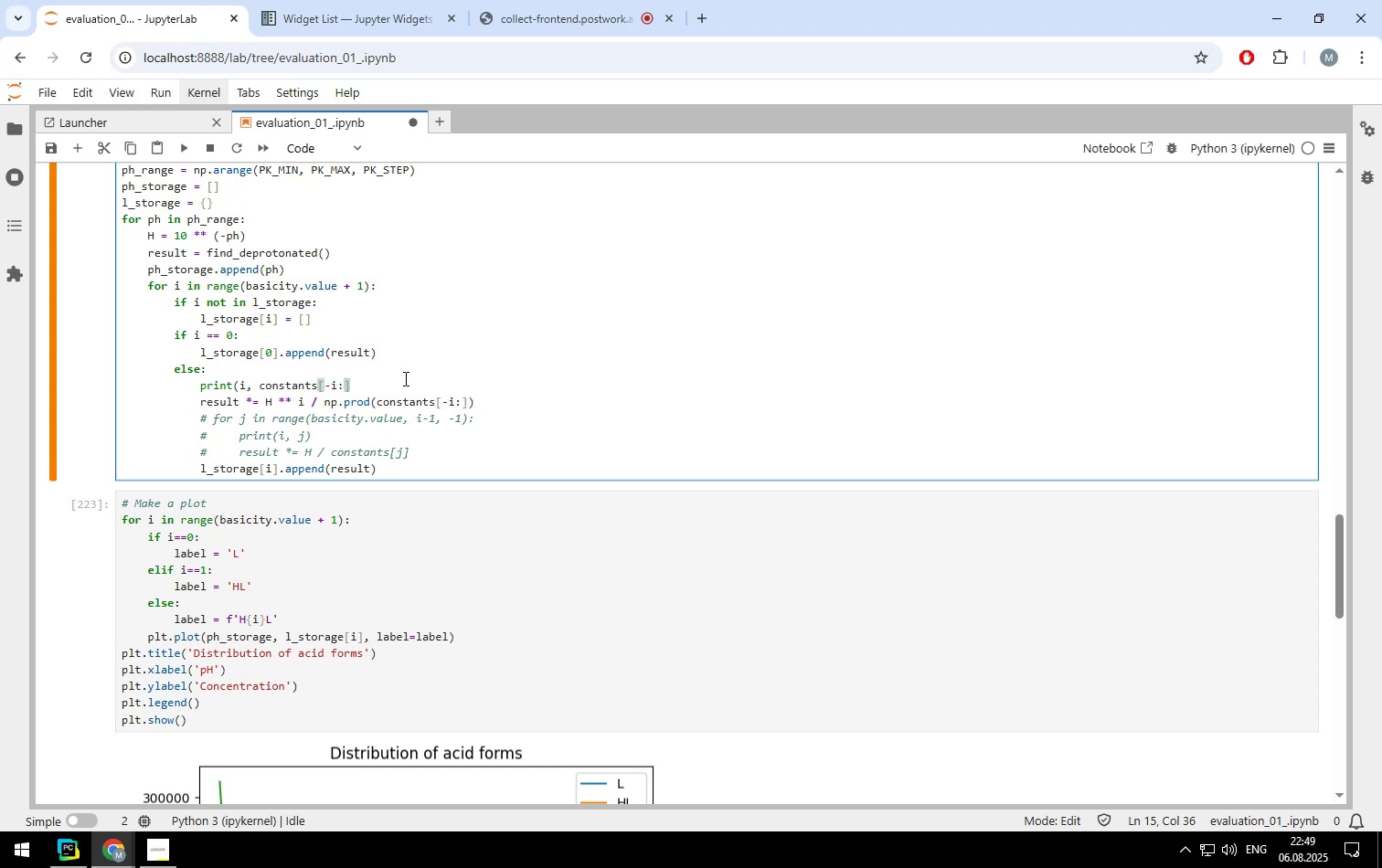 
key(Shift+0)
 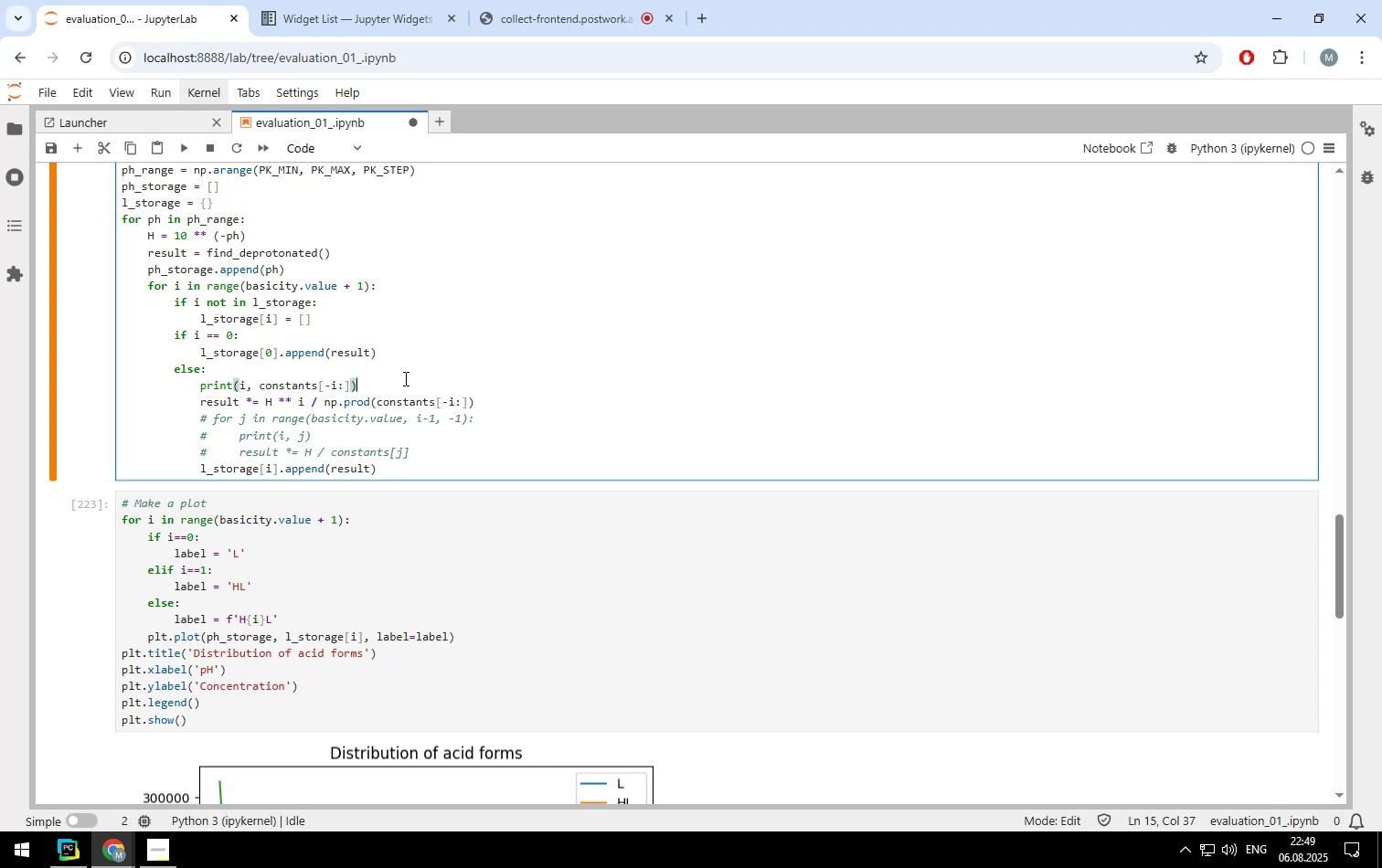 
key(Shift+ShiftLeft)
 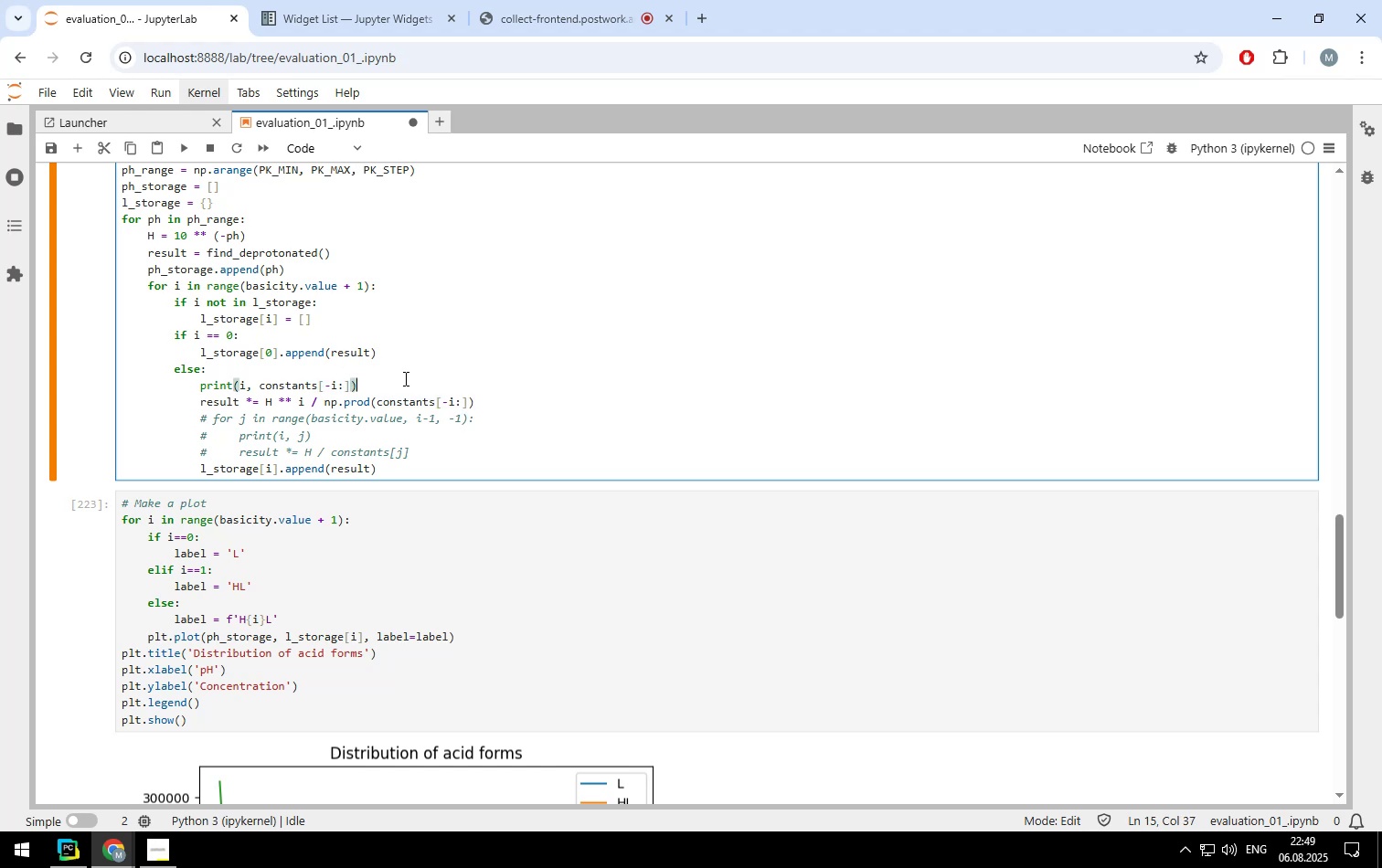 
key(Shift+Enter)
 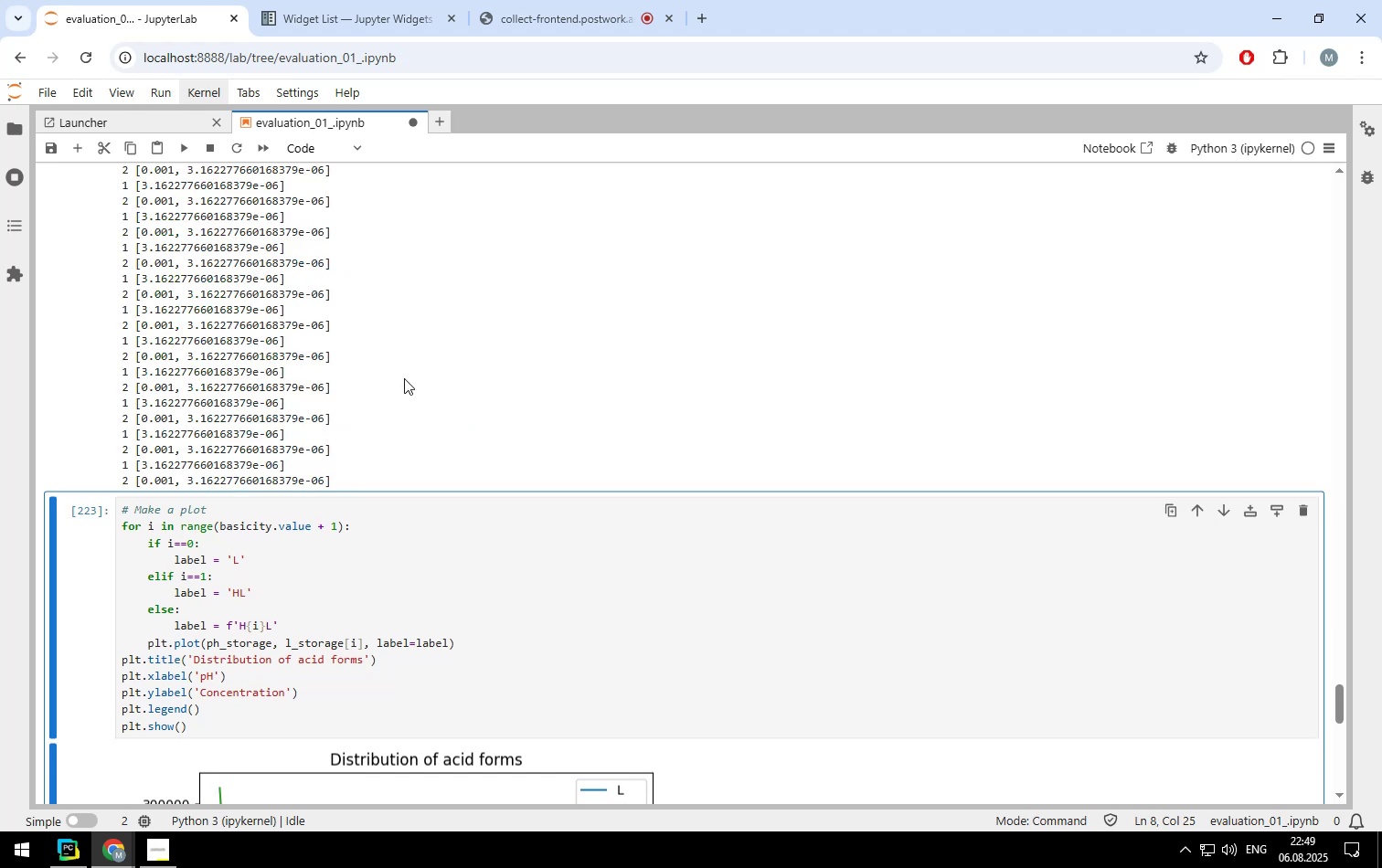 
scroll: coordinate [404, 378], scroll_direction: up, amount: 74.0
 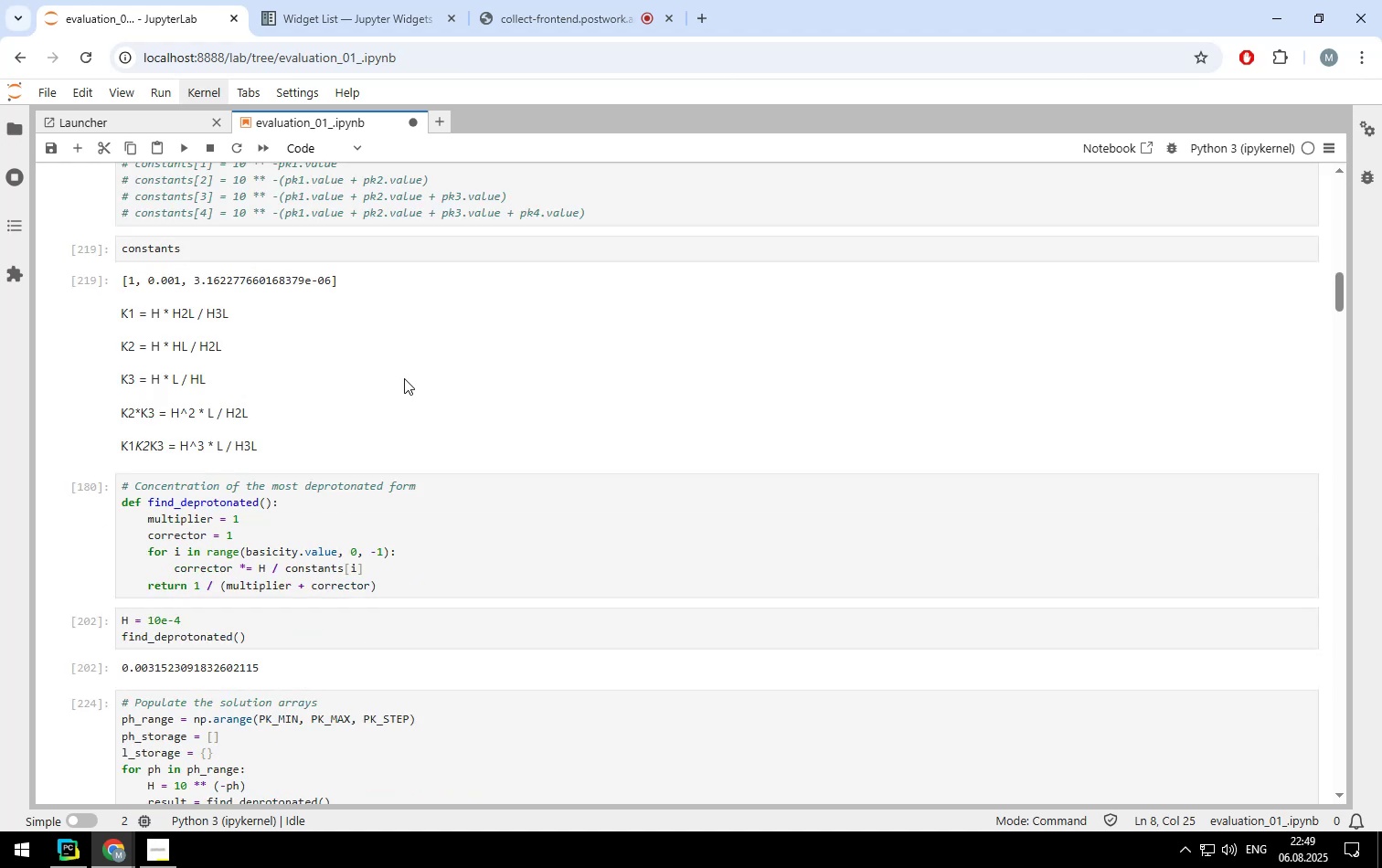 
scroll: coordinate [393, 441], scroll_direction: down, amount: 7.0
 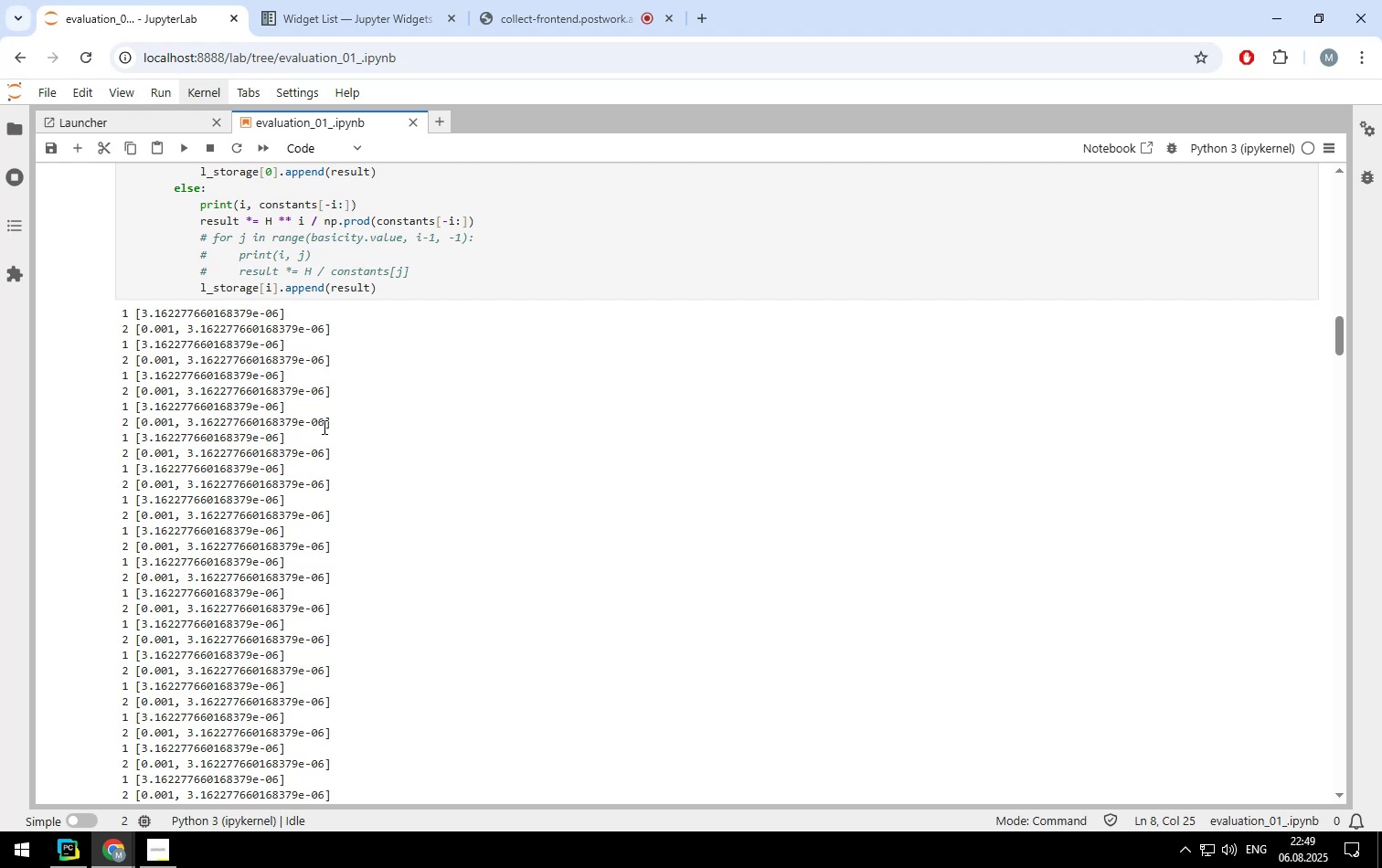 
wait(14.94)
 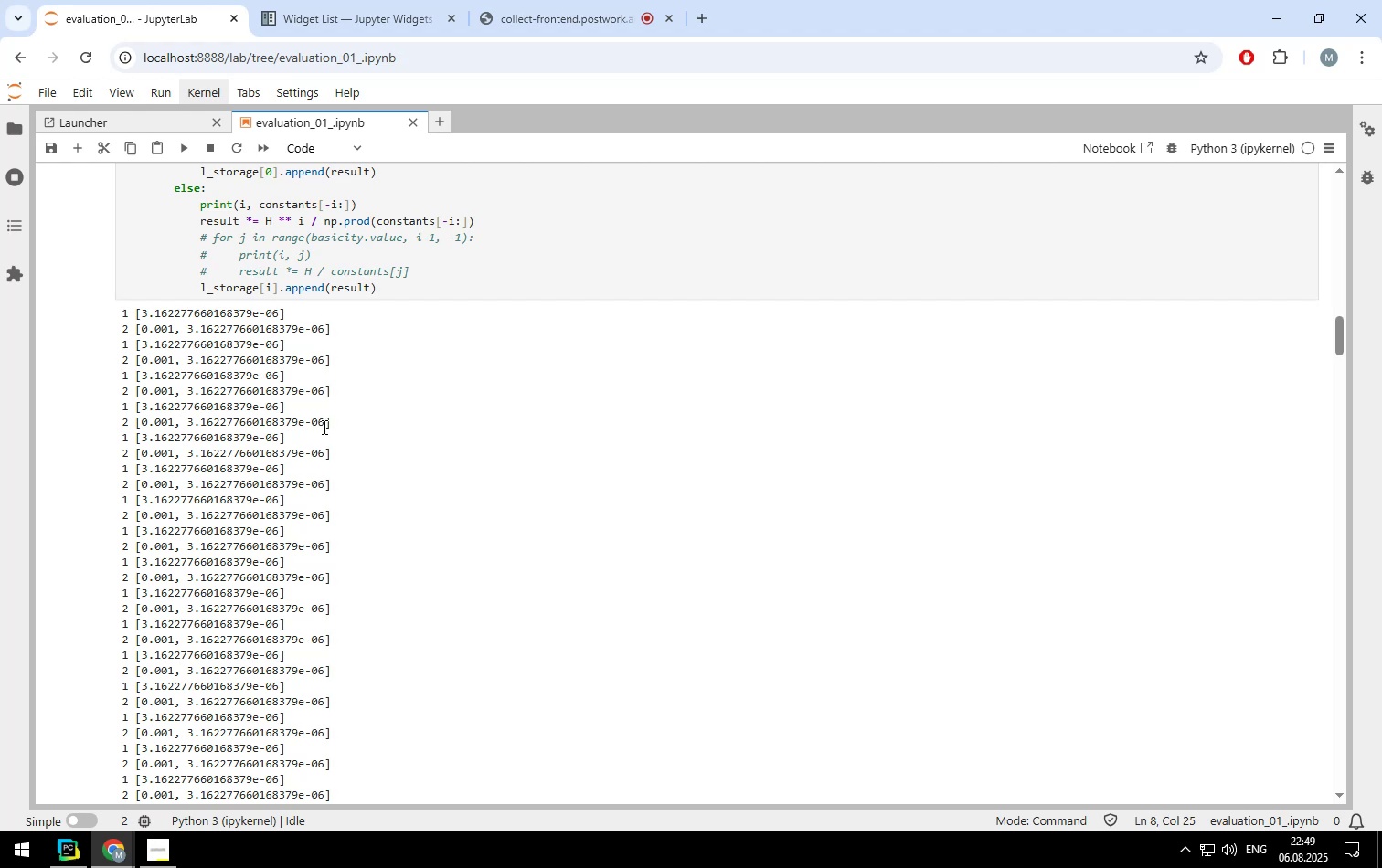 
scroll: coordinate [306, 362], scroll_direction: up, amount: 1.0
 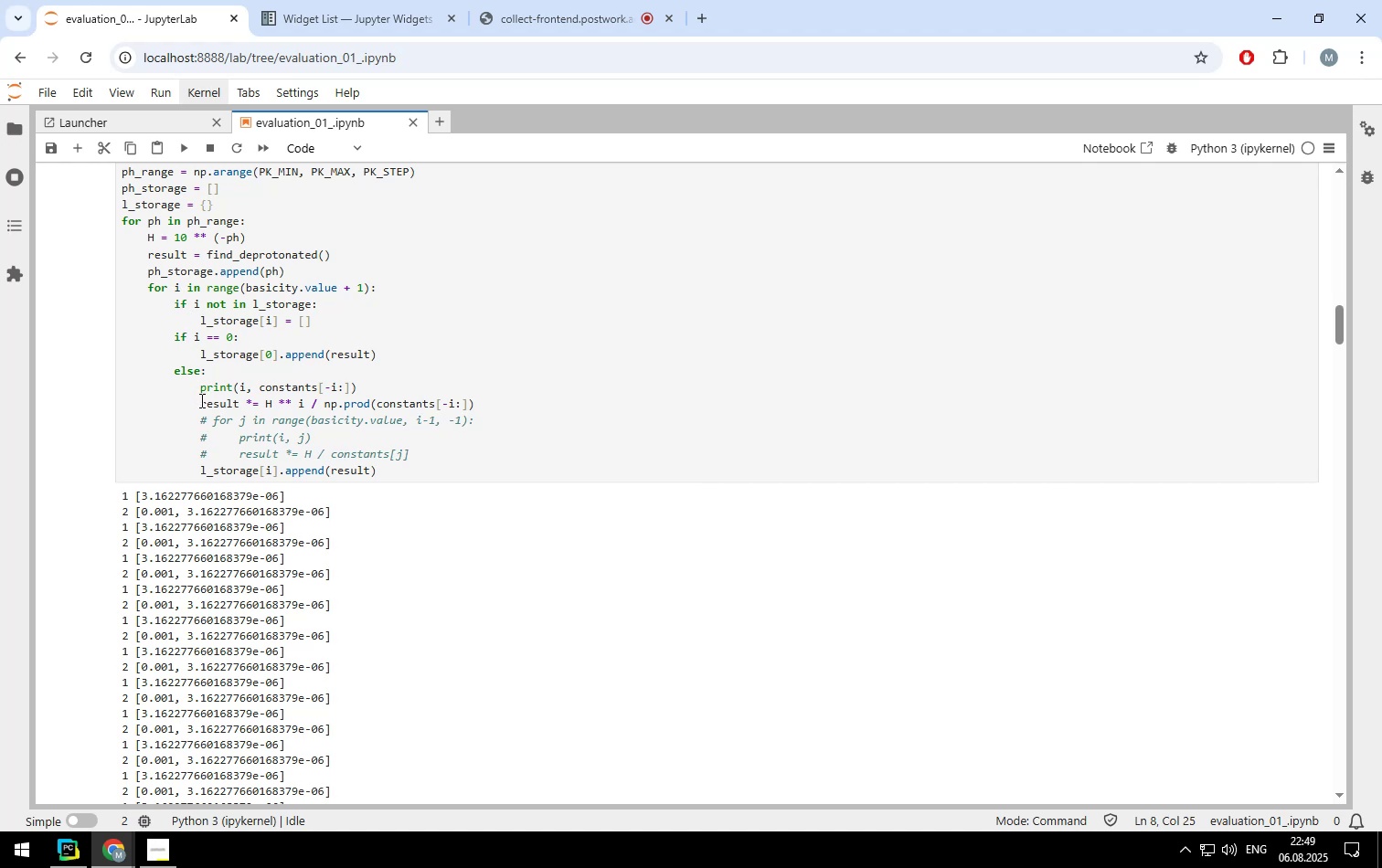 
wait(7.27)
 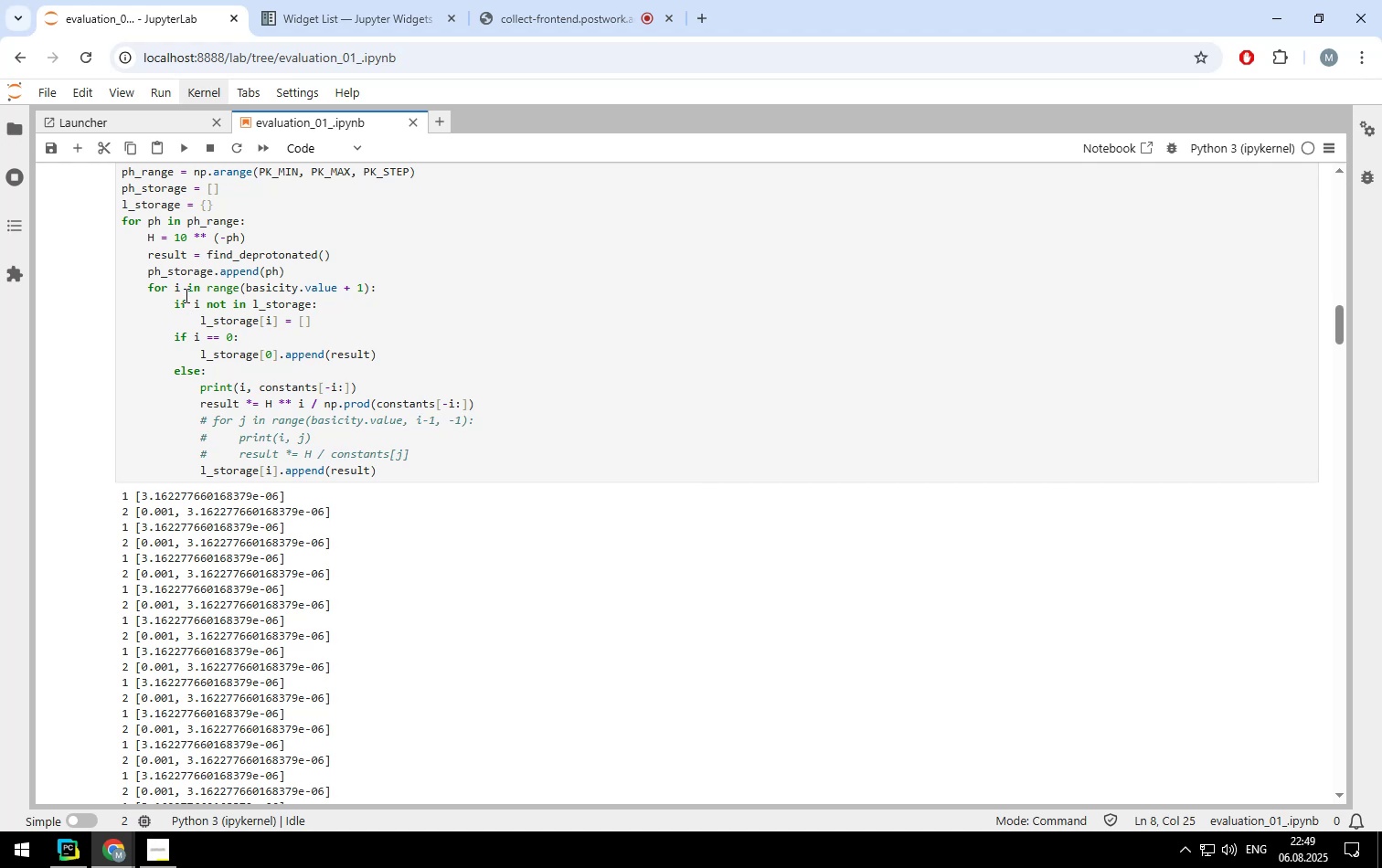 
left_click([251, 403])
 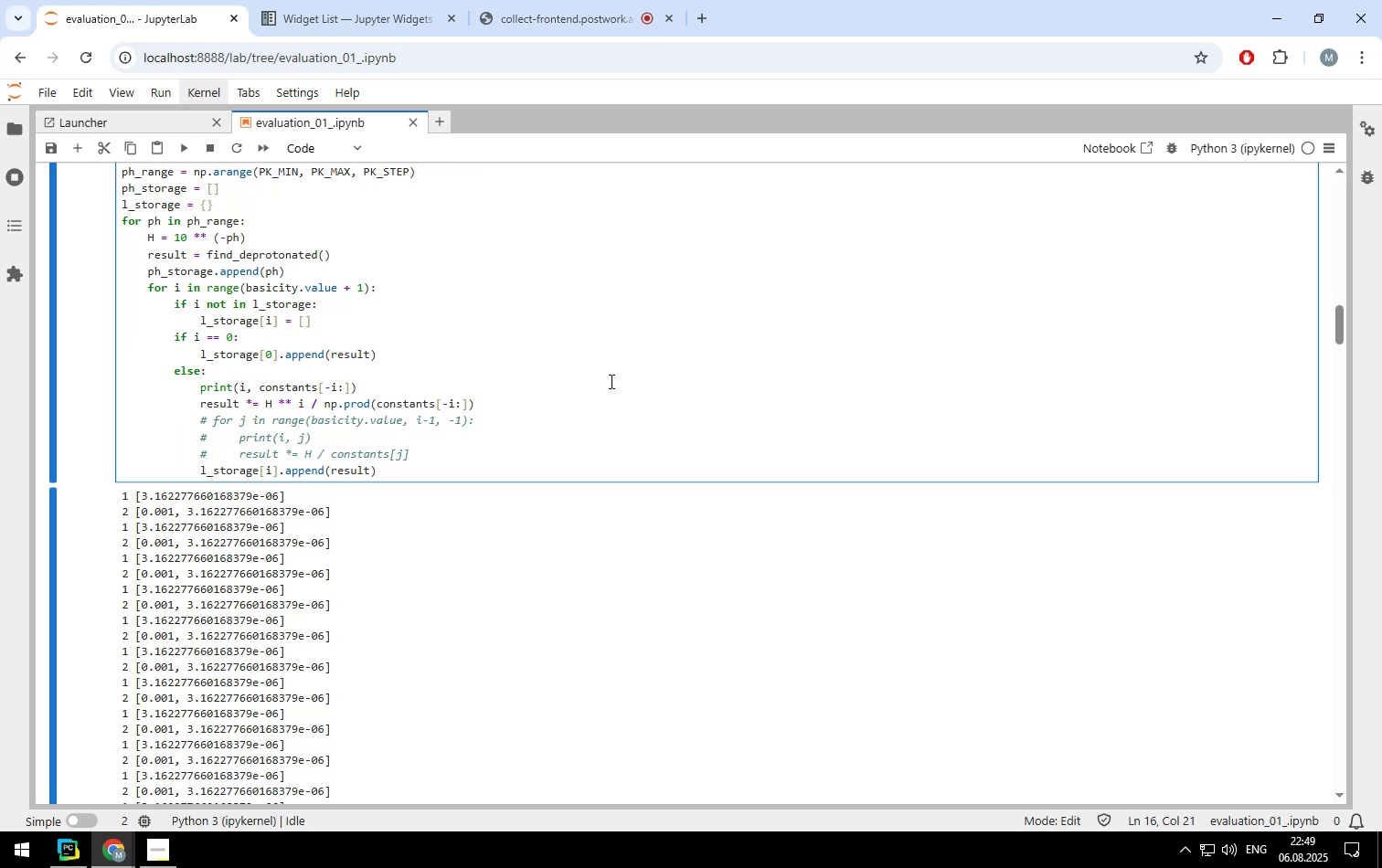 
key(Backspace)
 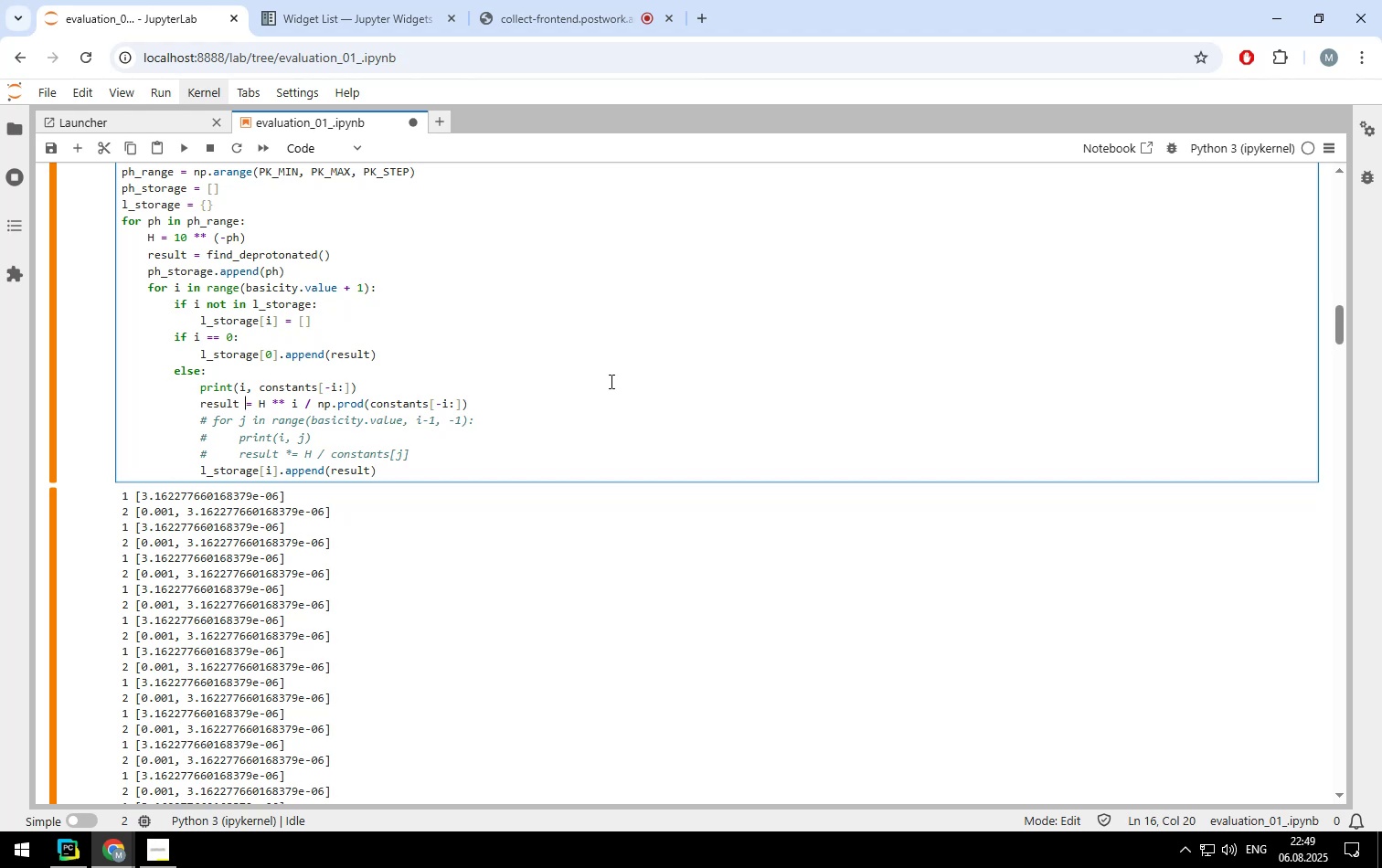 
key(Shift+Enter)
 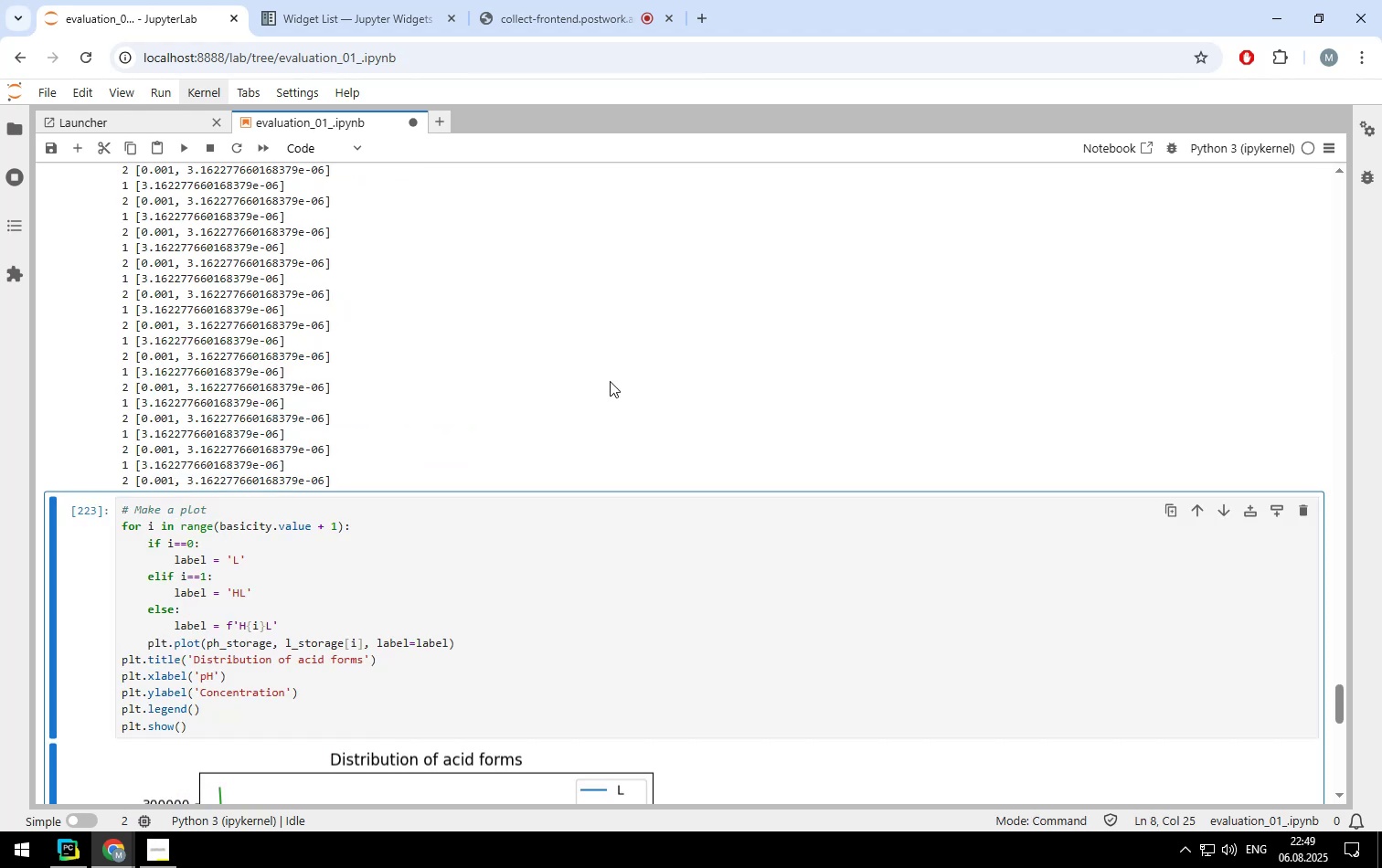 
key(Shift+Enter)
 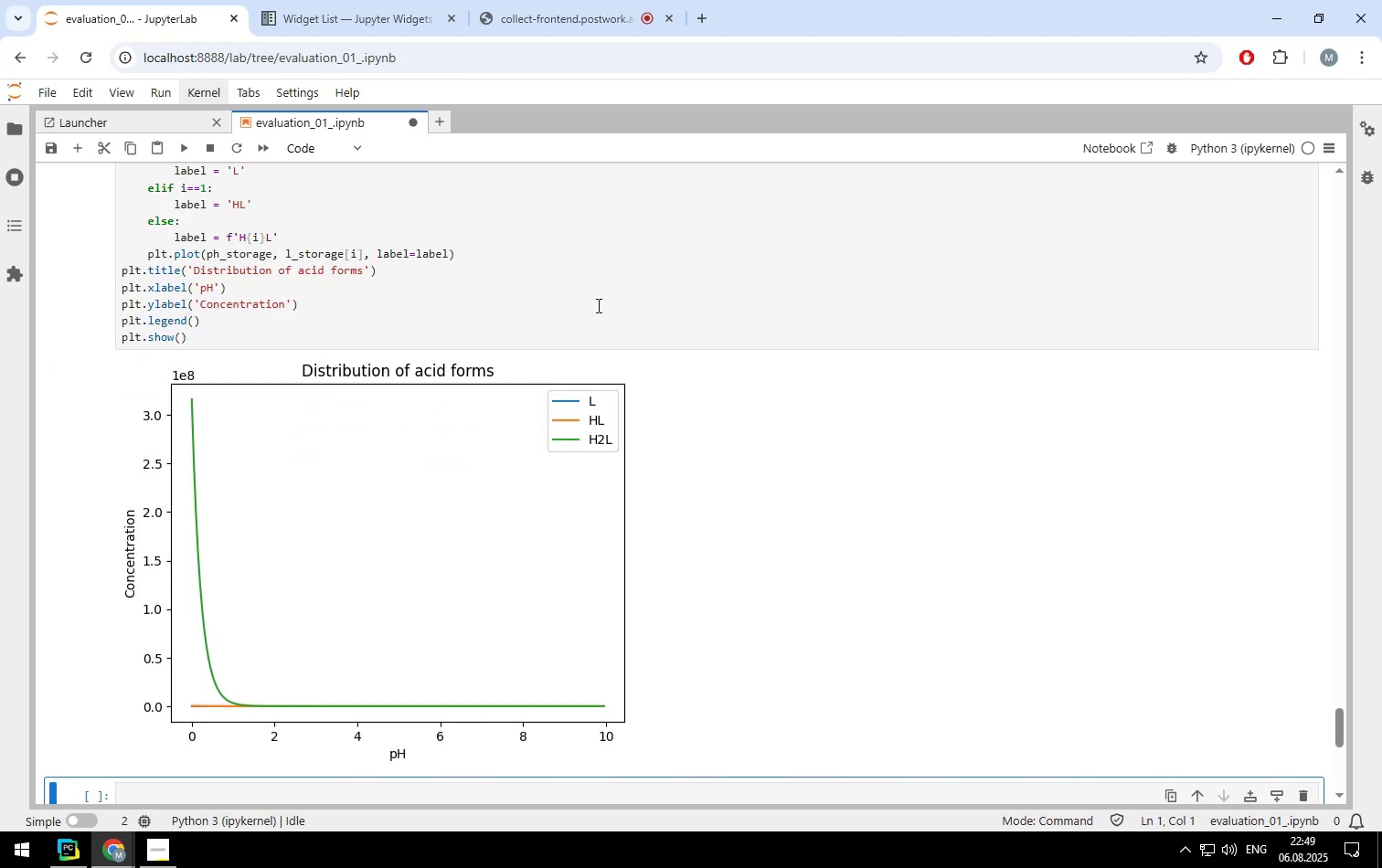 
scroll: coordinate [448, 365], scroll_direction: up, amount: 74.0
 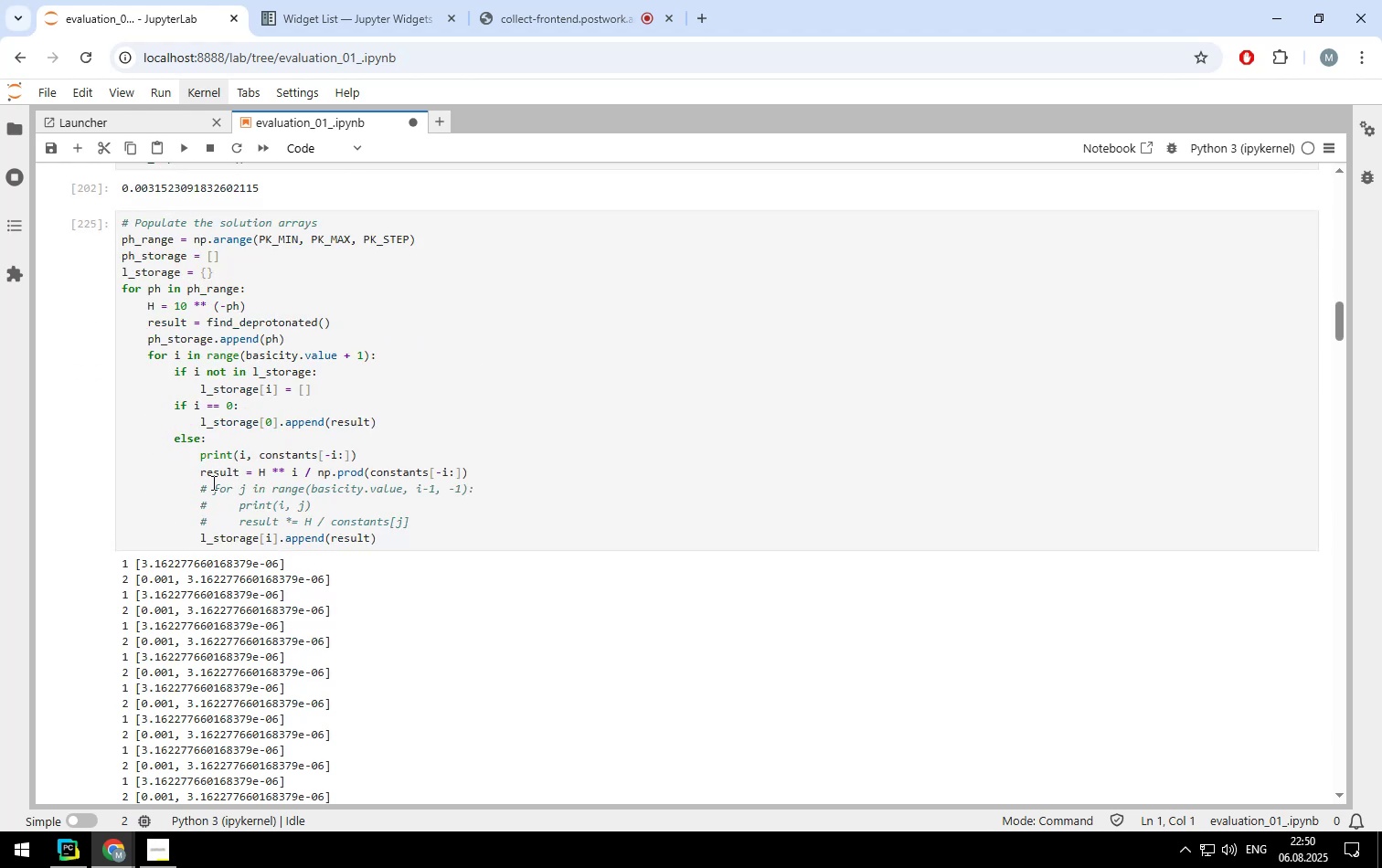 
left_click([204, 486])
 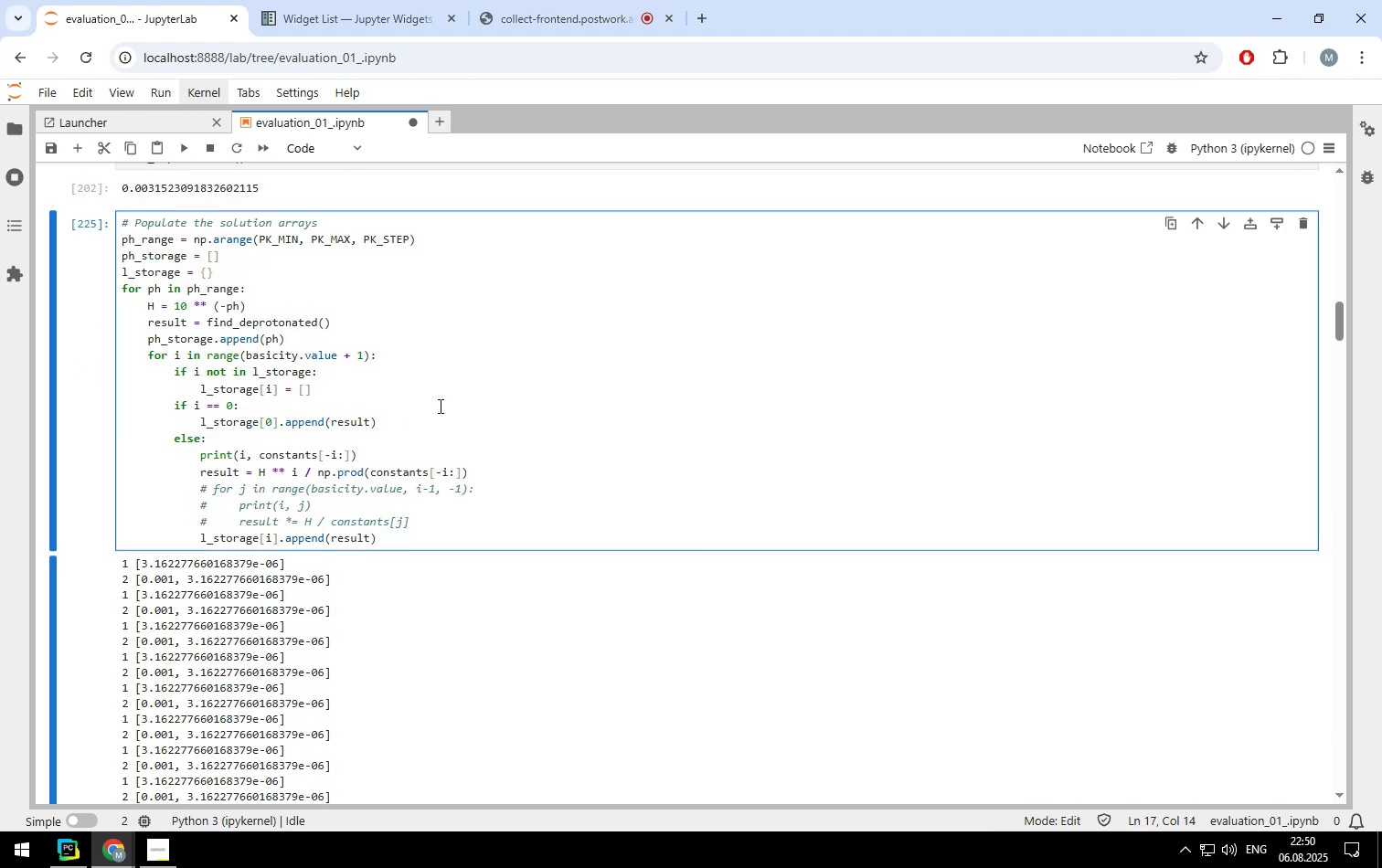 
key(ArrowLeft)
 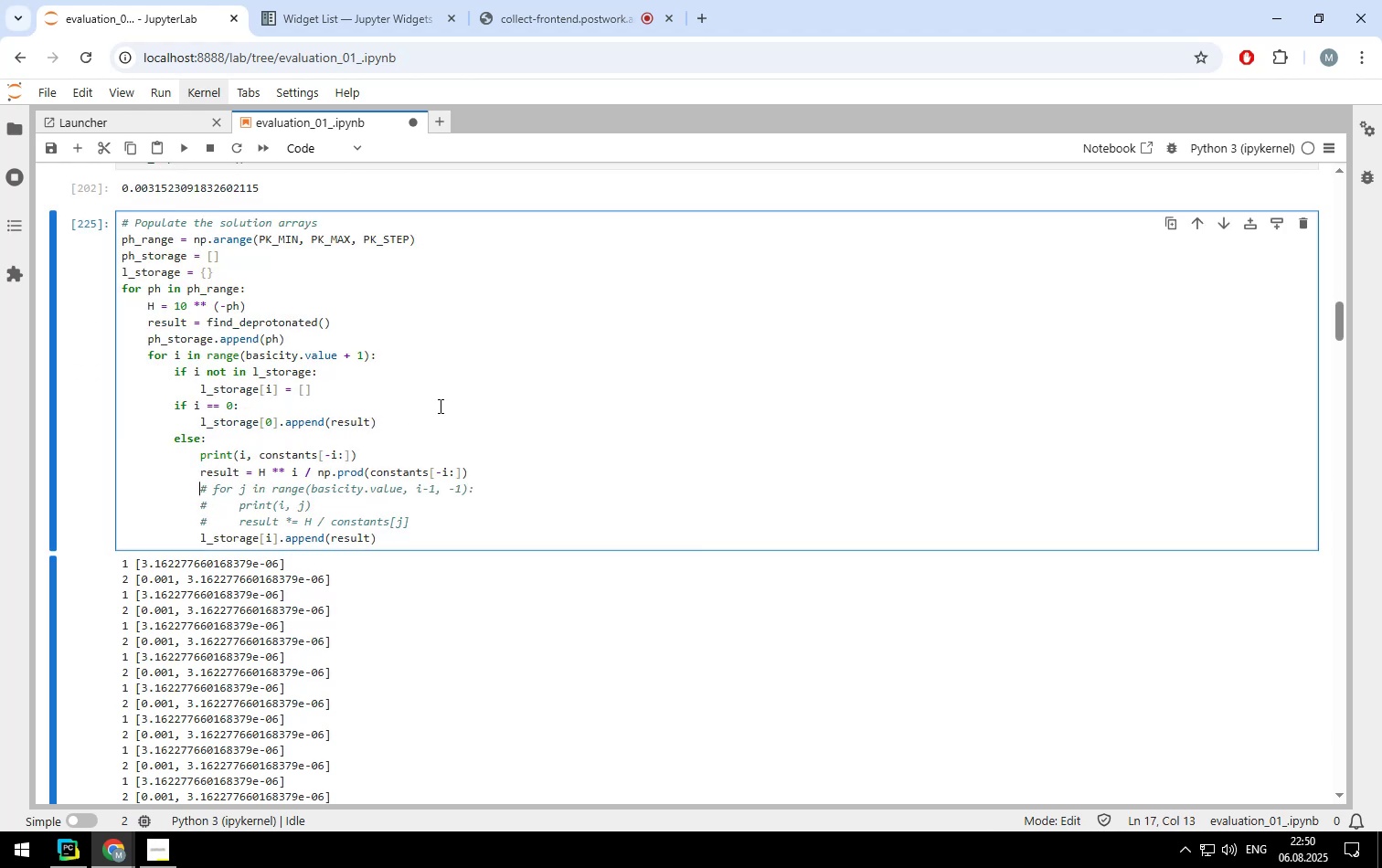 
hold_key(key=ArrowLeft, duration=1.09)
 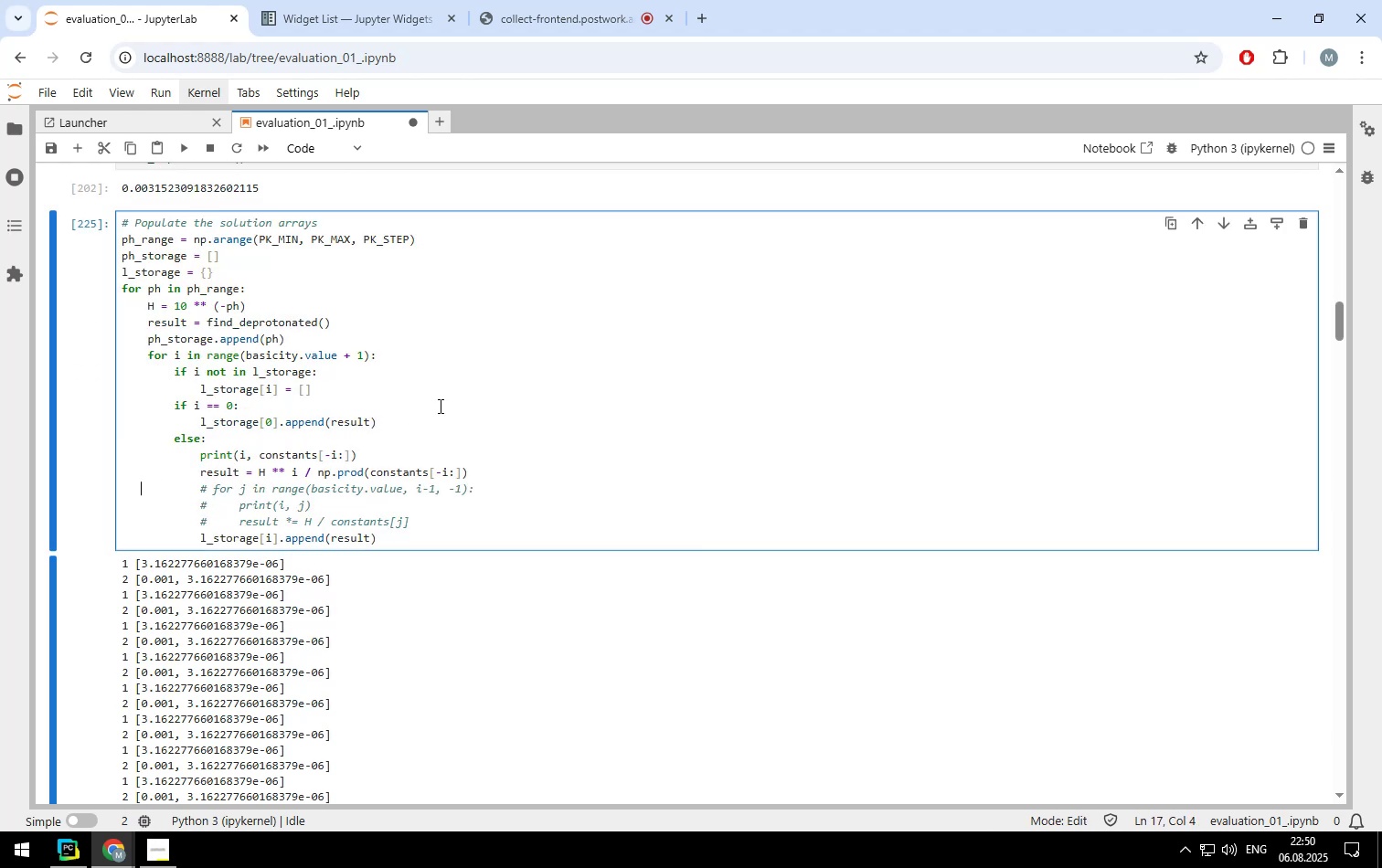 
key(ArrowLeft)
 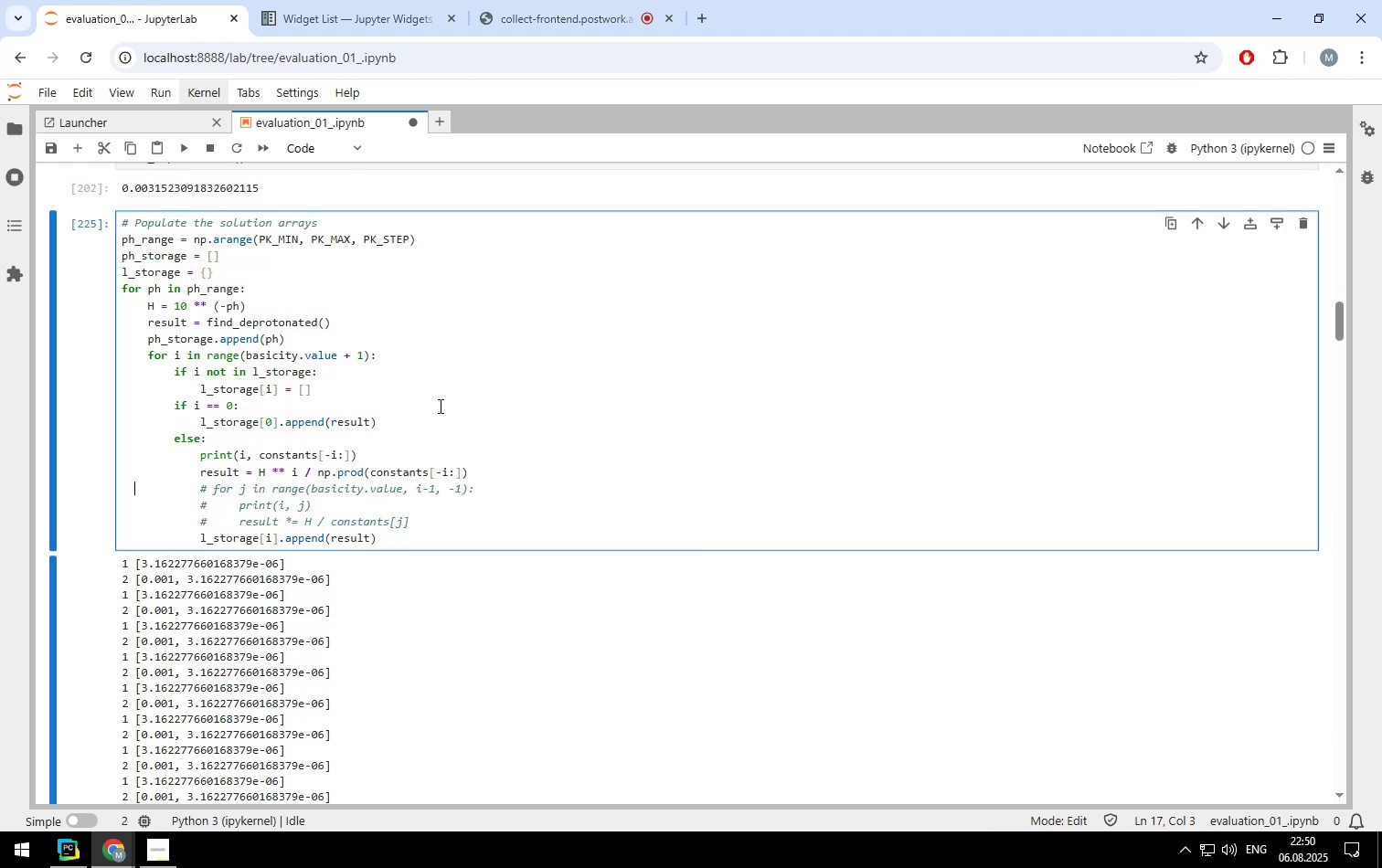 
key(ArrowLeft)
 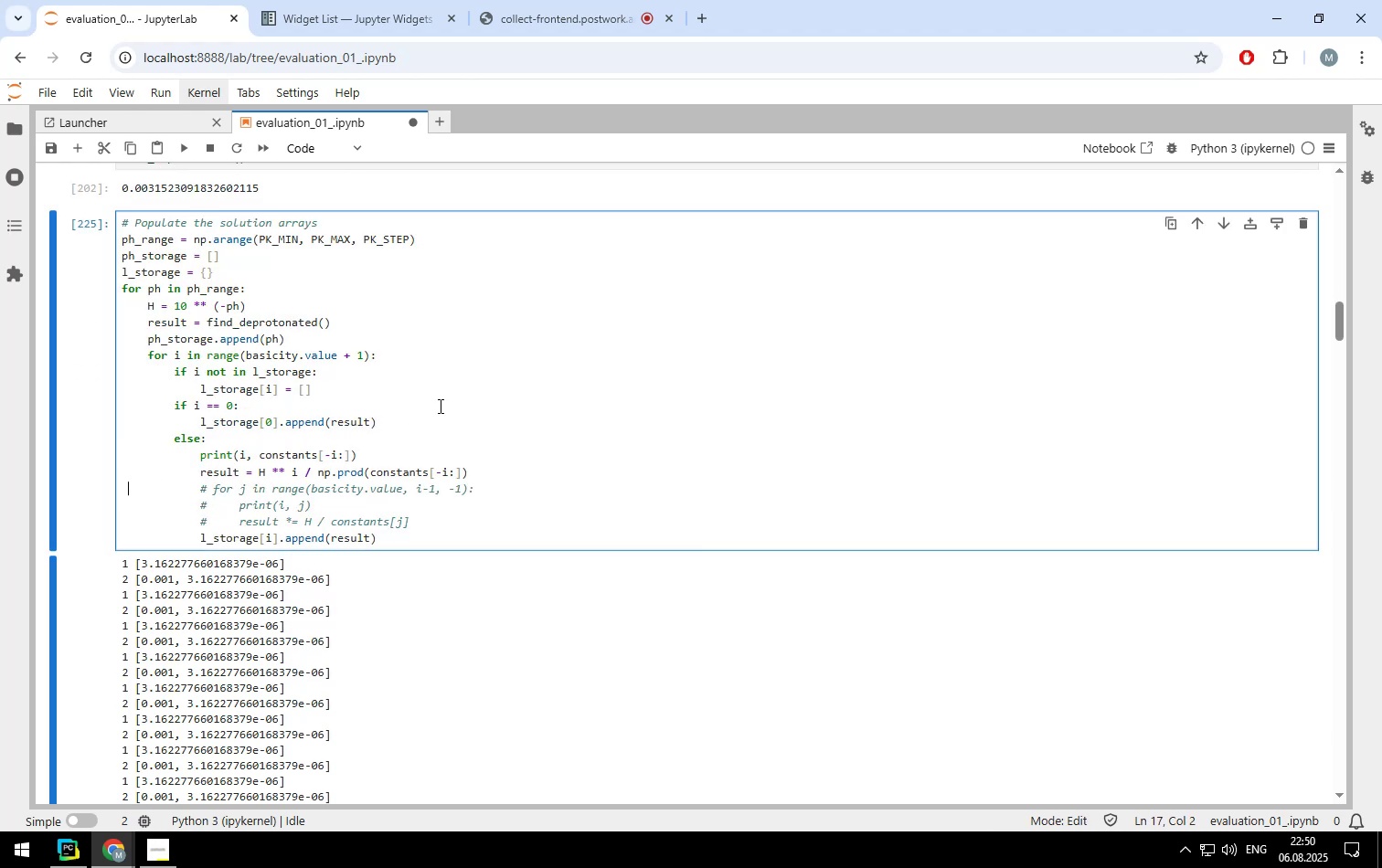 
key(ArrowLeft)
 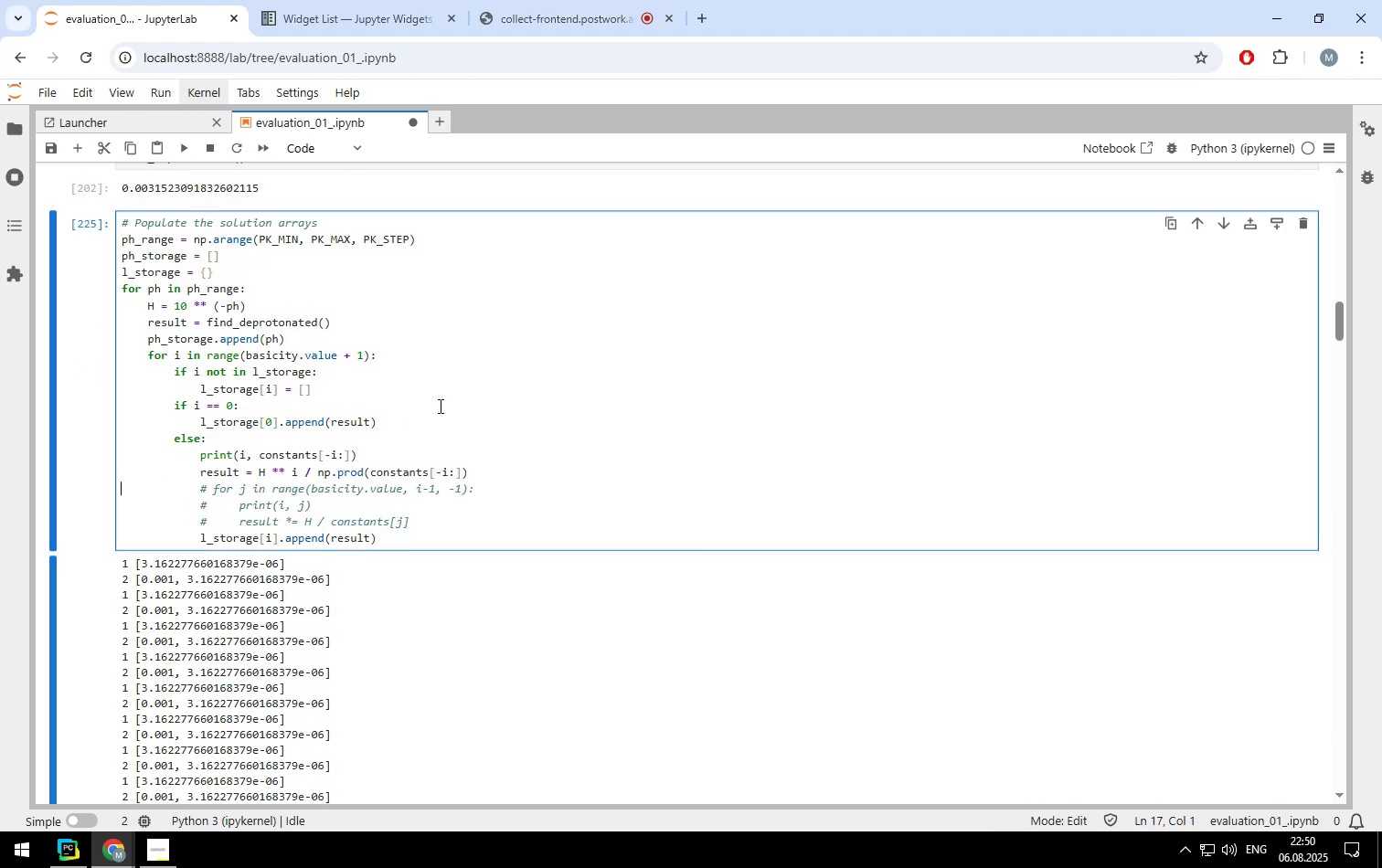 
key(ArrowLeft)
 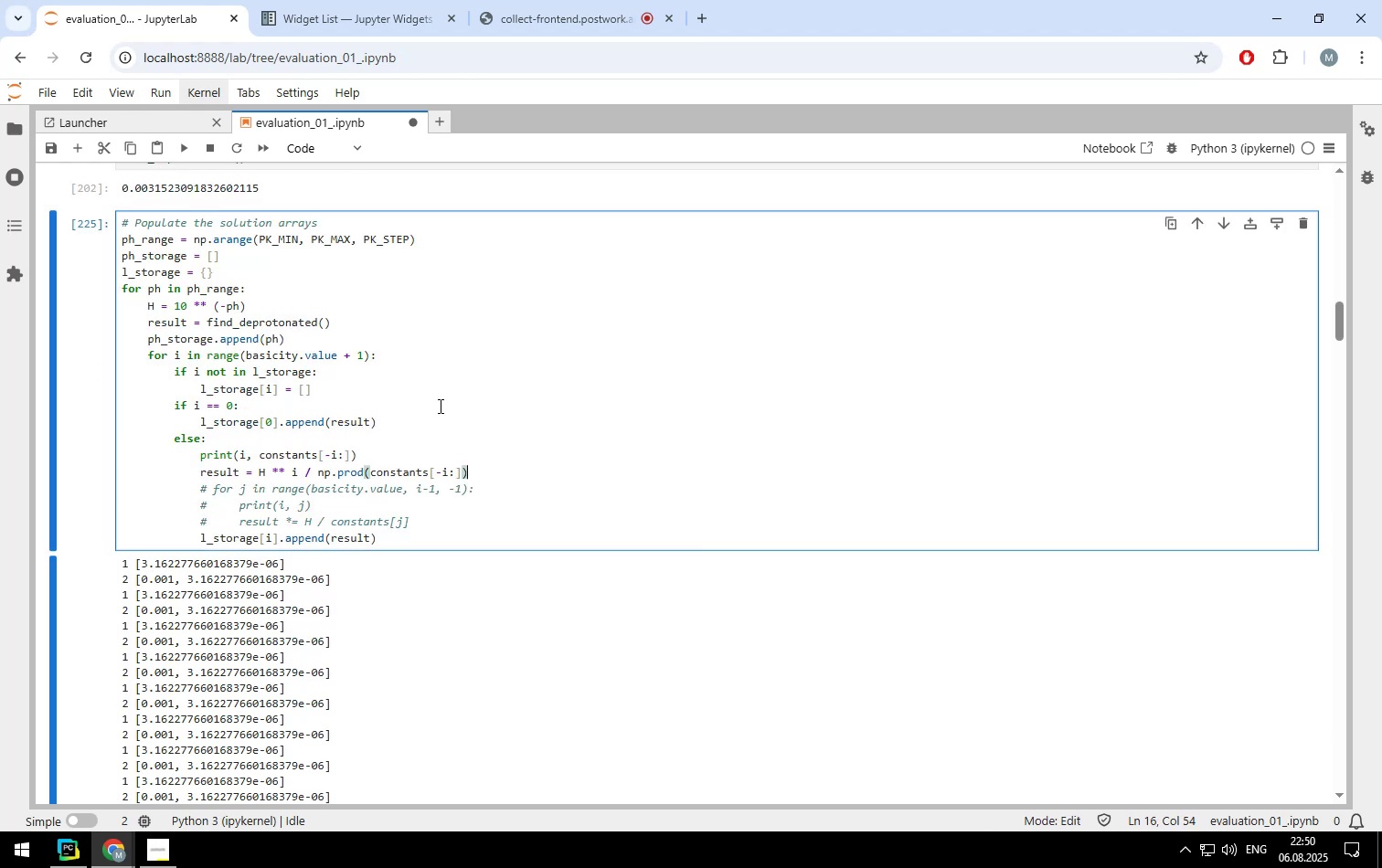 
key(ArrowRight)
 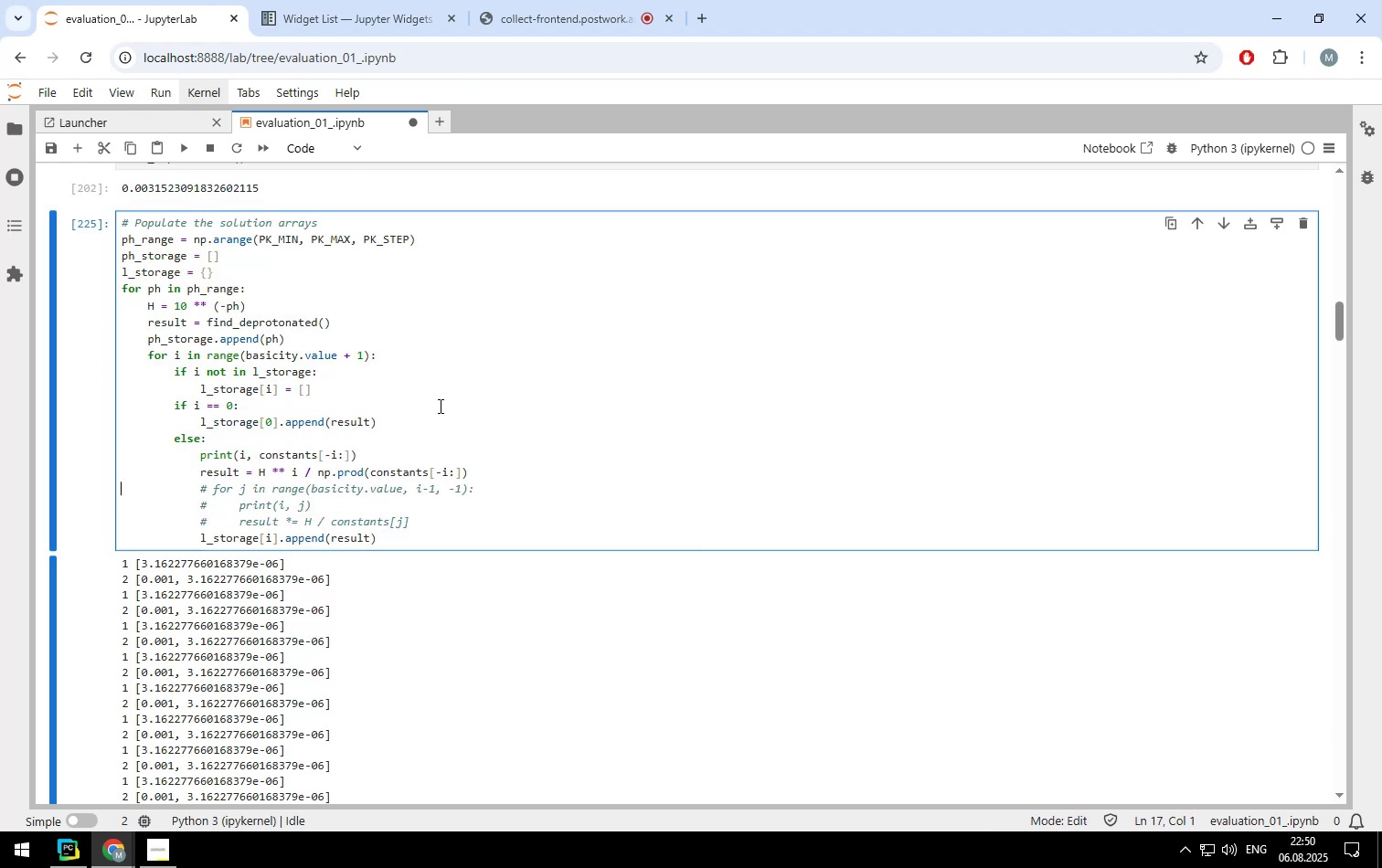 
key(Shift+ArrowDown)
 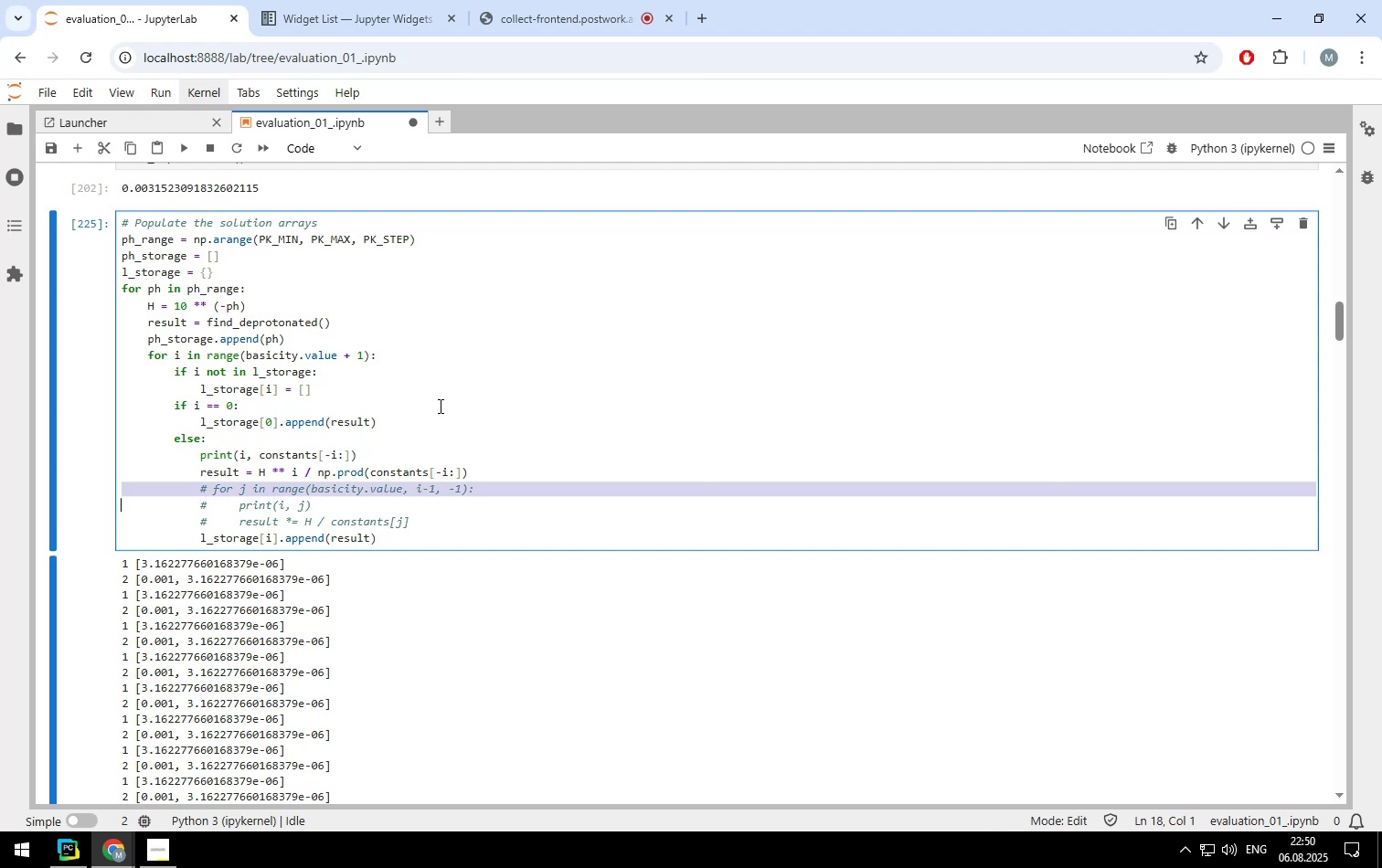 
key(Shift+ArrowDown)
 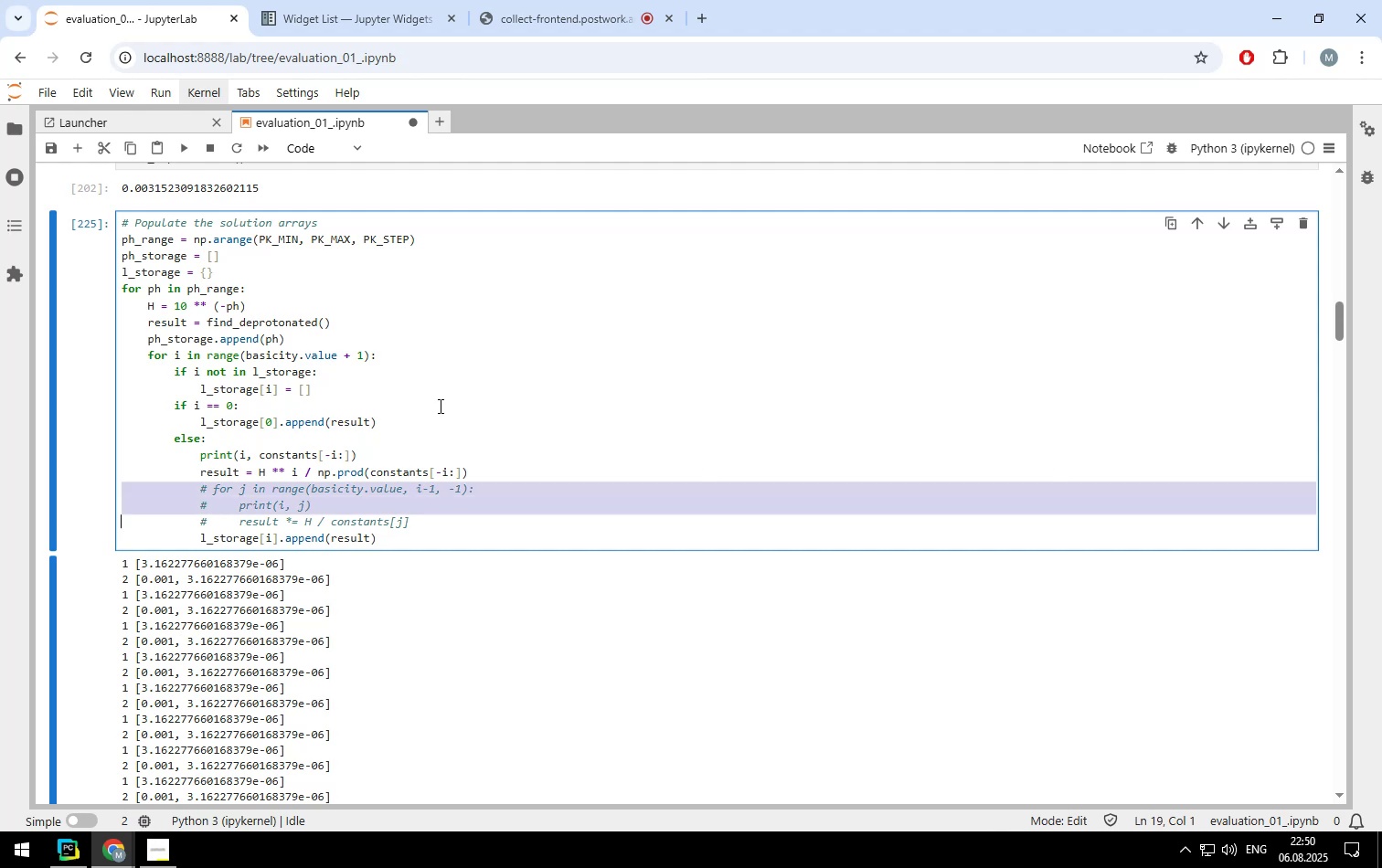 
key(Shift+ArrowDown)
 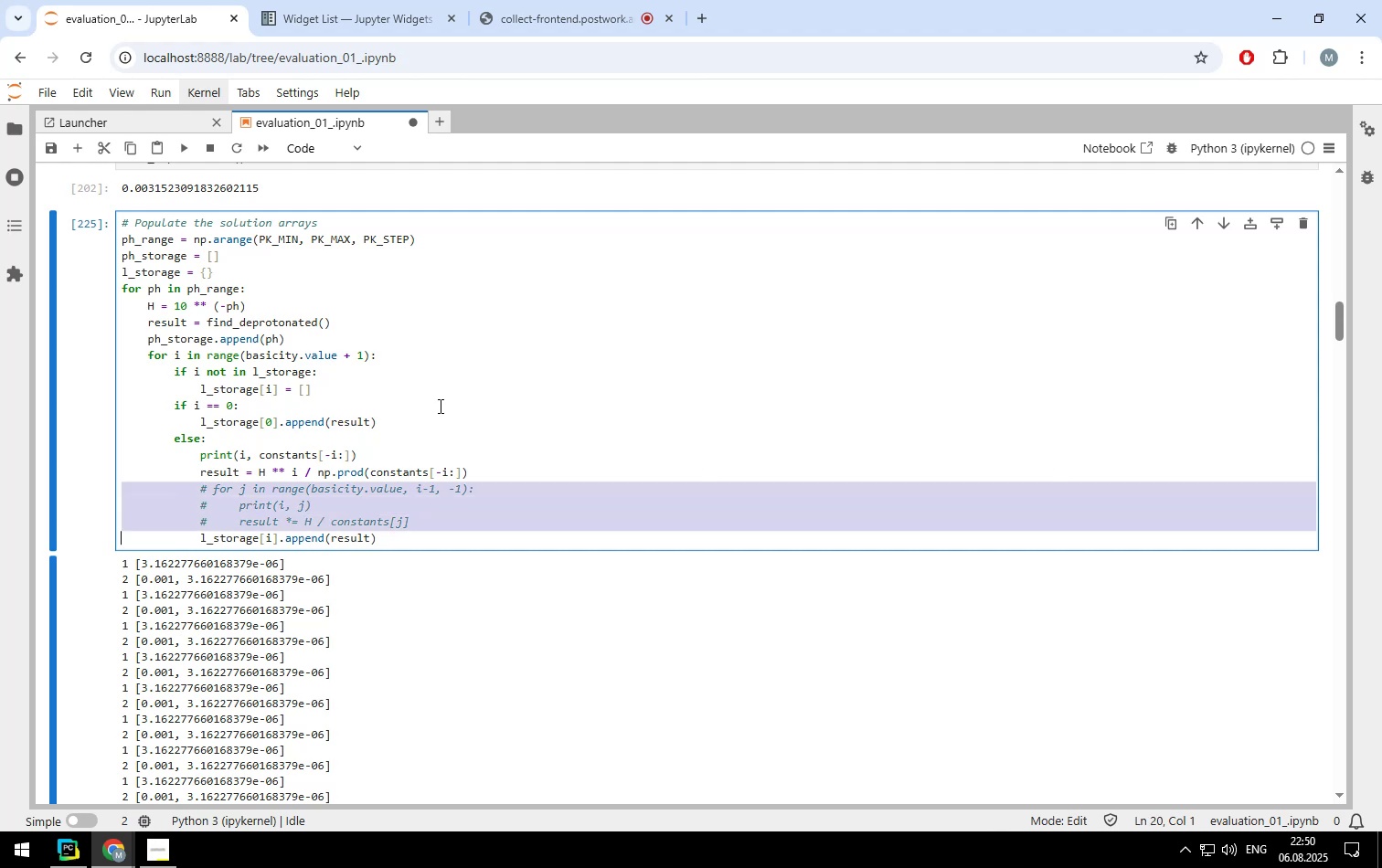 
key(Backspace)
 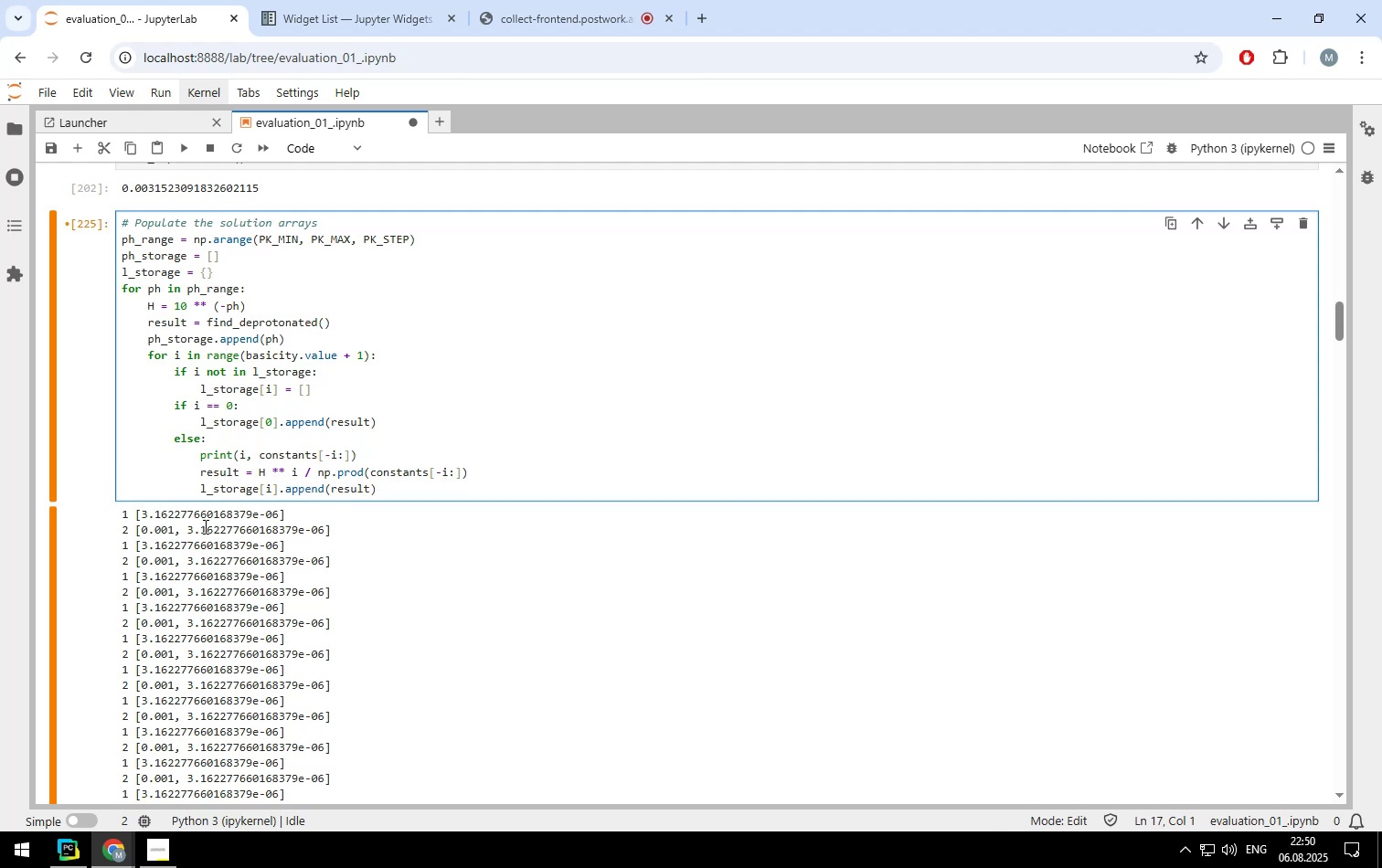 
wait(8.63)
 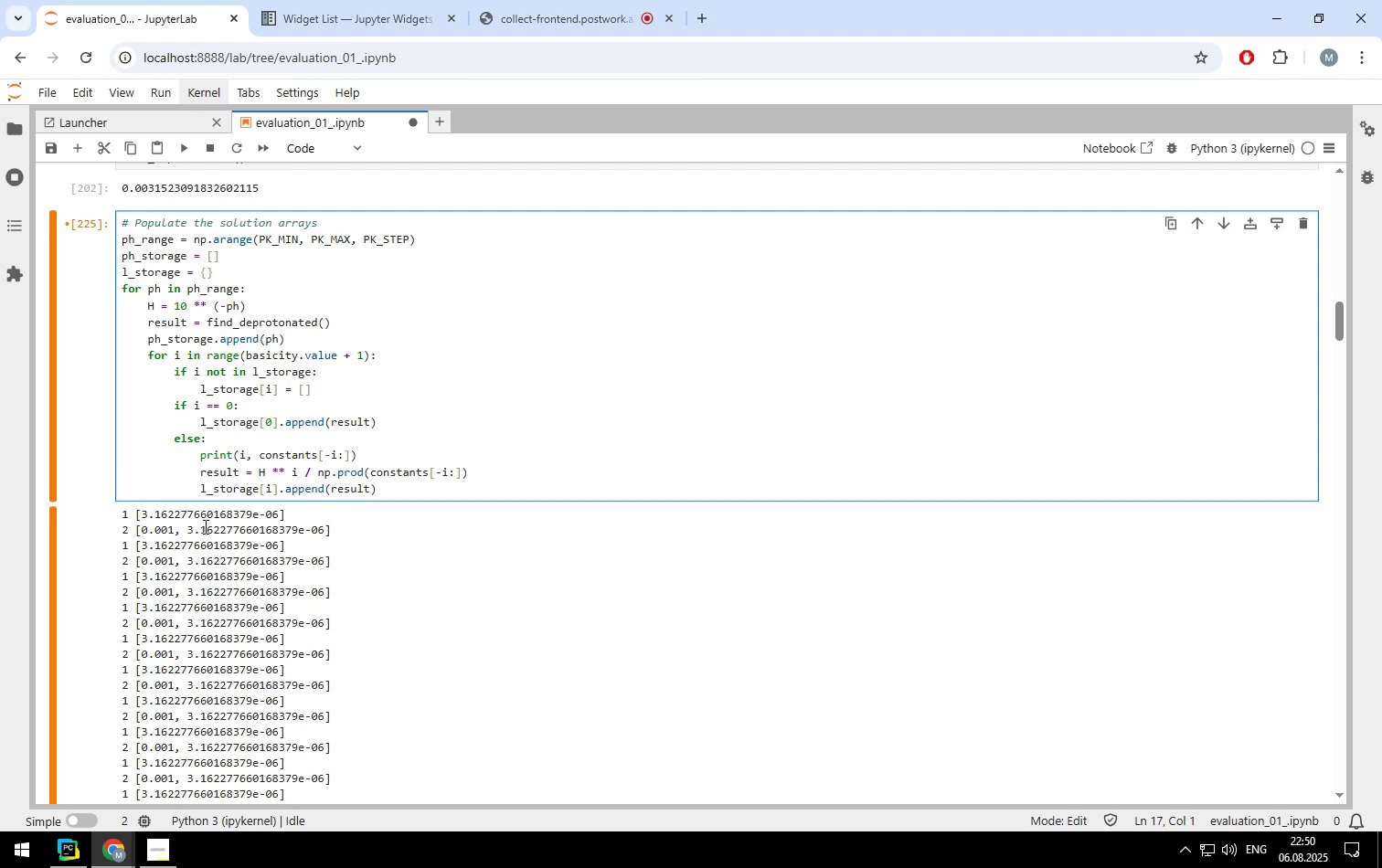 
scroll: coordinate [483, 474], scroll_direction: up, amount: 10.0
 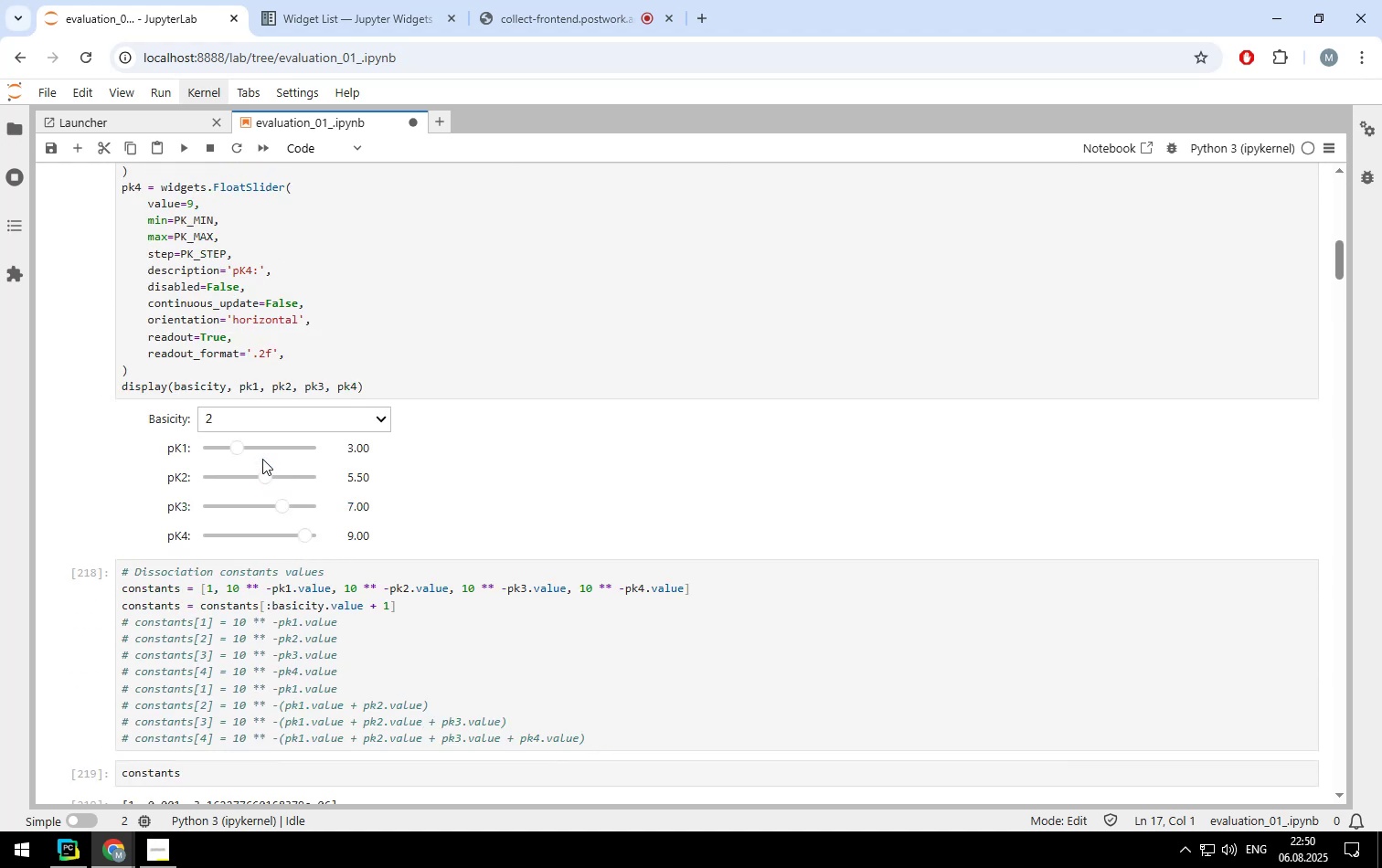 
left_click([263, 423])
 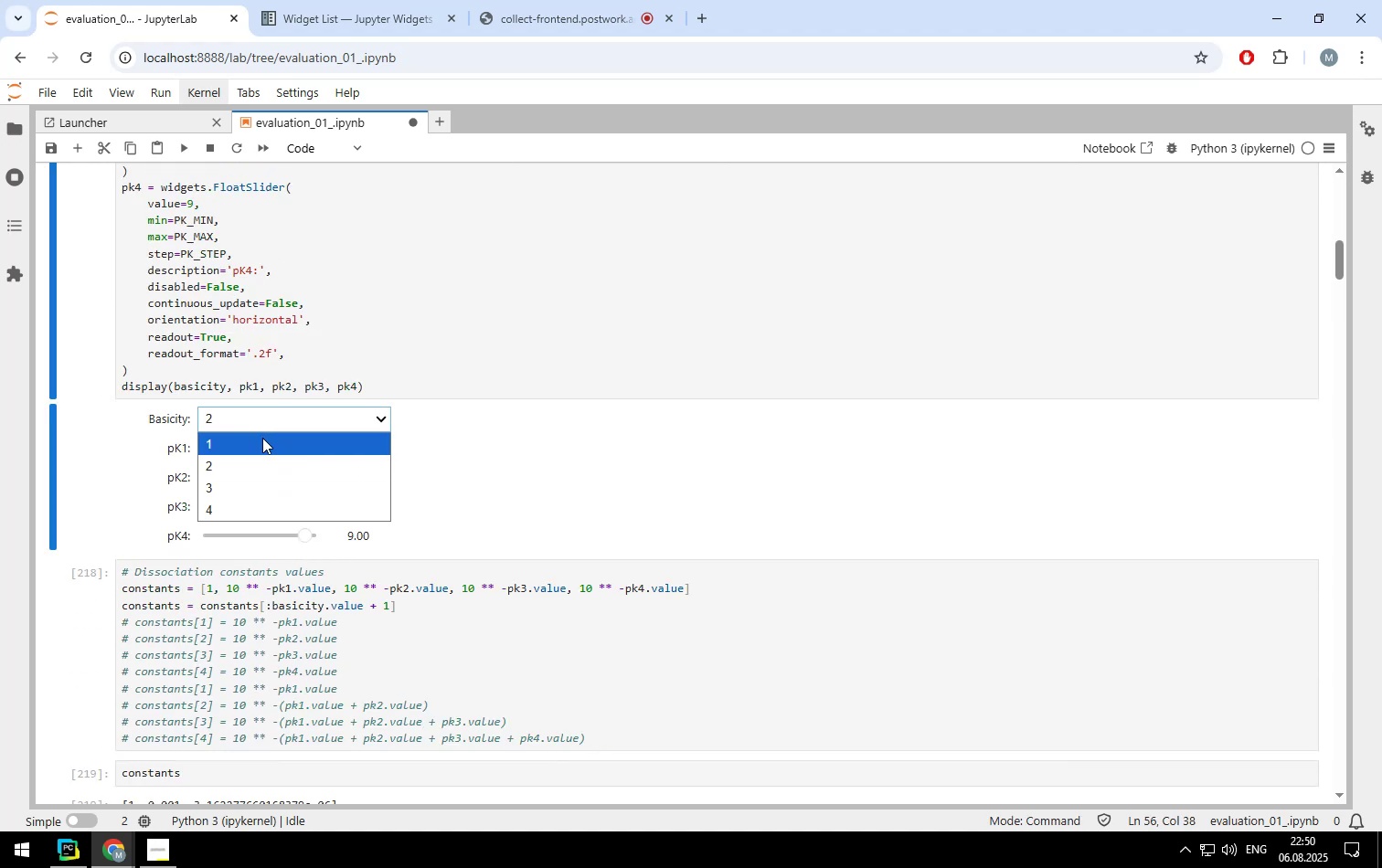 
left_click([262, 438])
 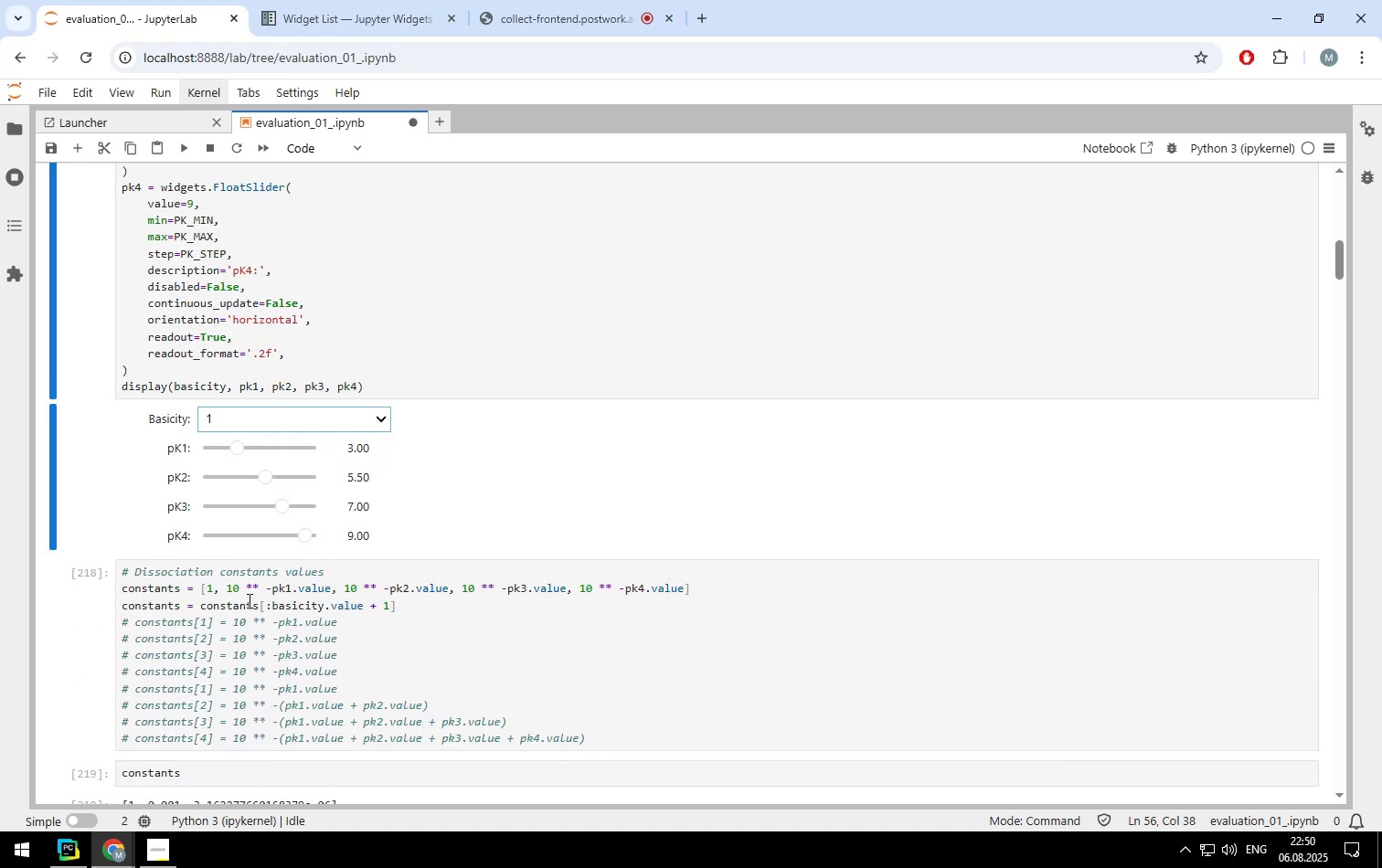 
left_click([248, 600])
 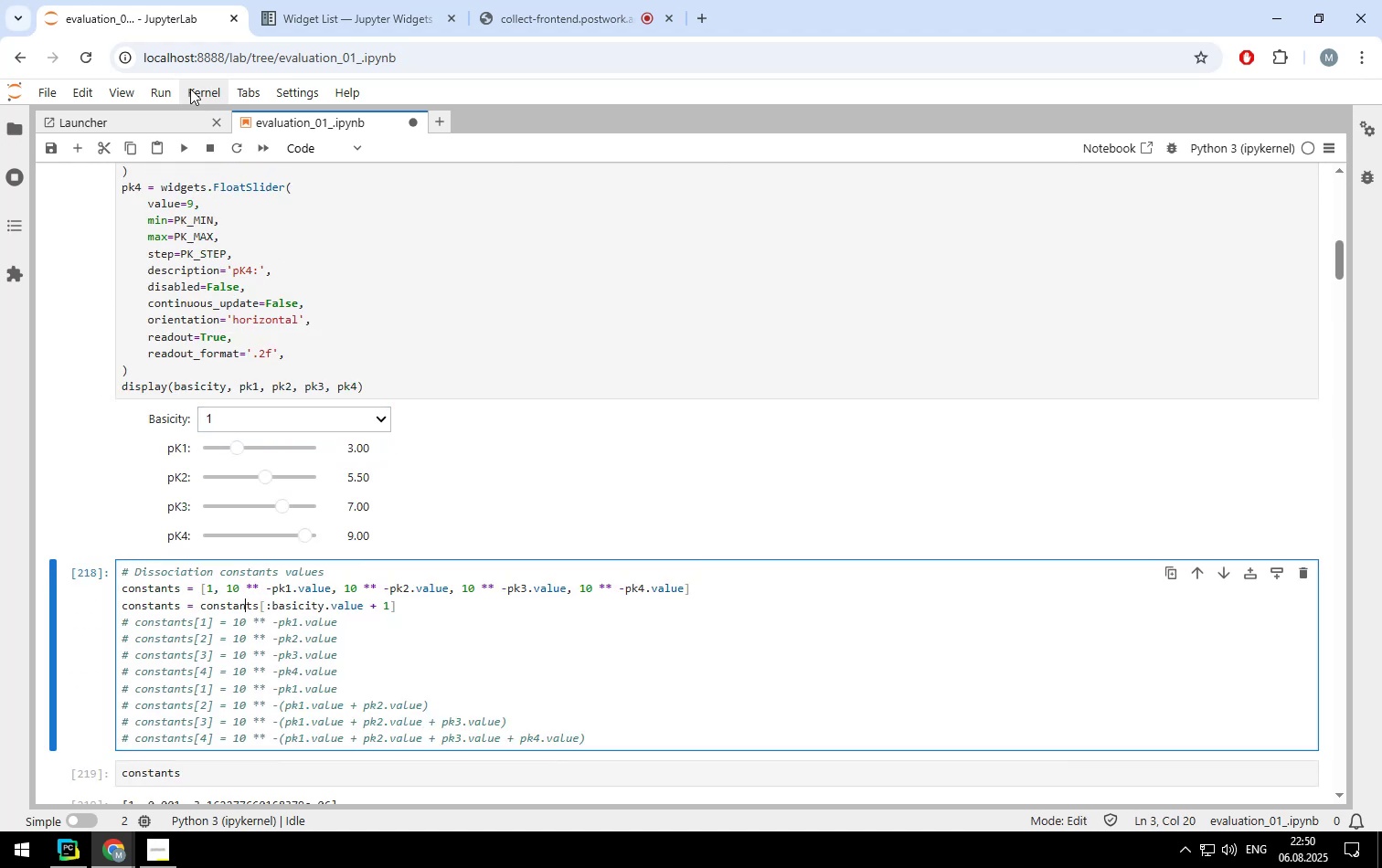 
left_click([168, 84])
 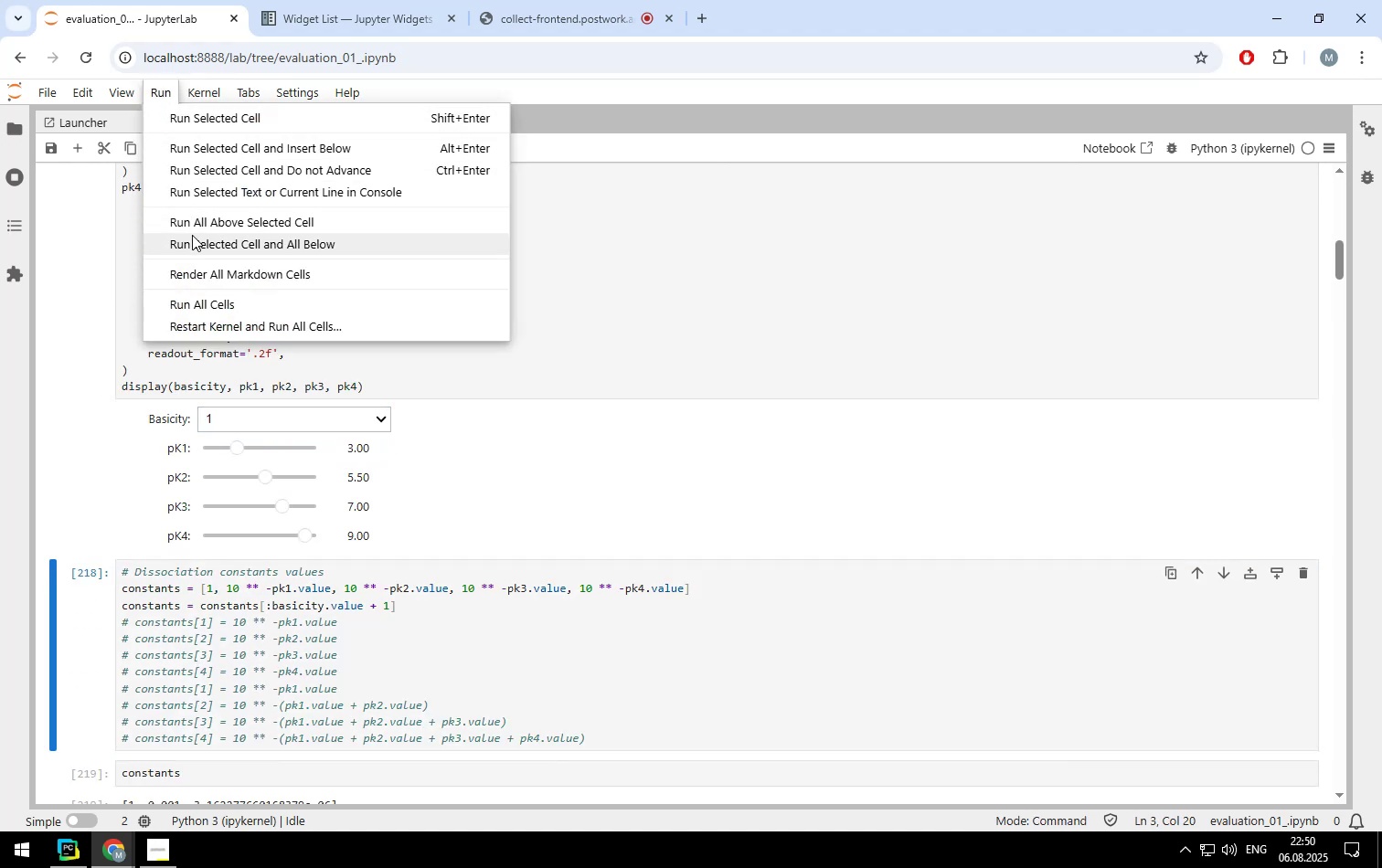 
left_click([192, 235])
 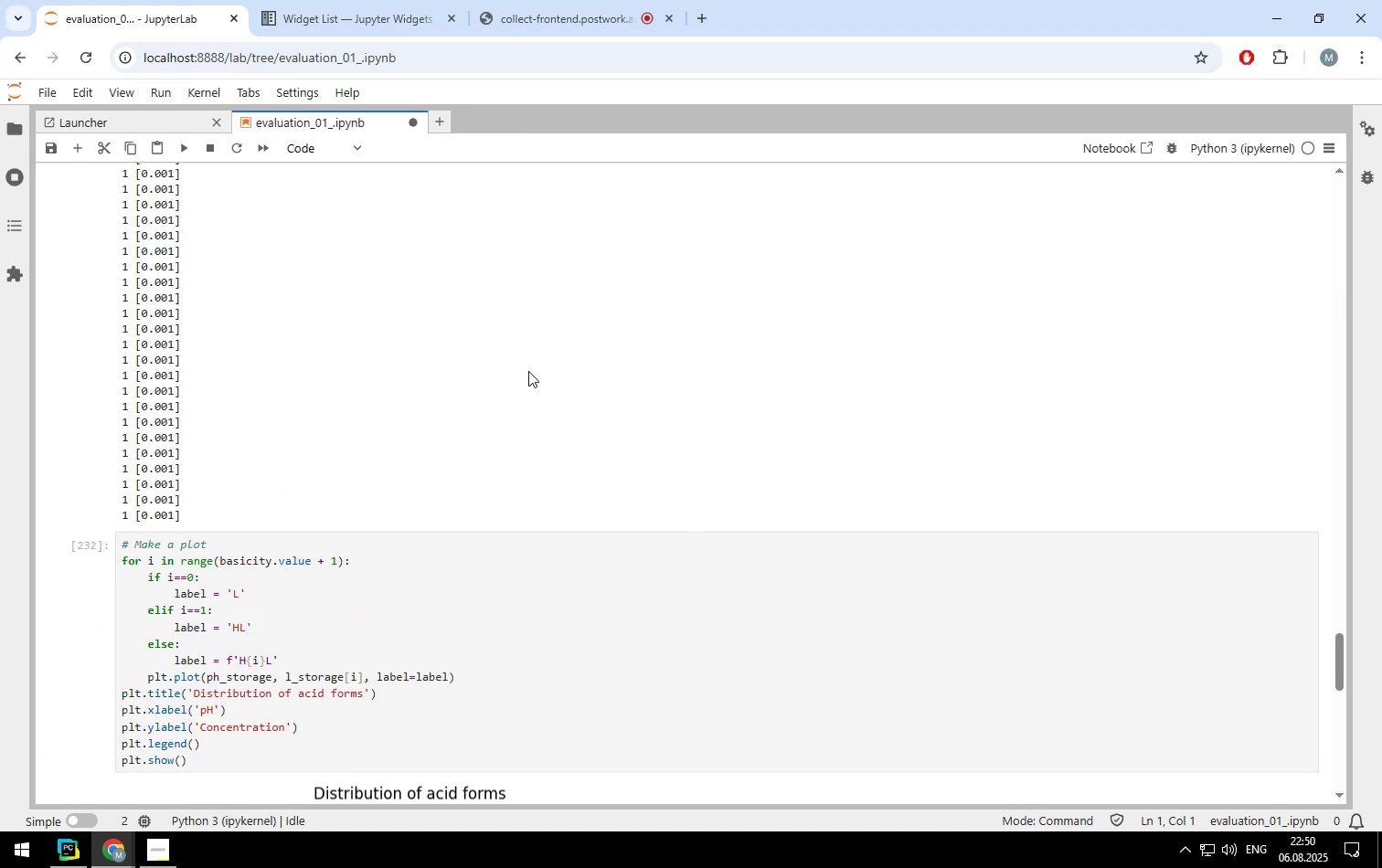 
scroll: coordinate [535, 374], scroll_direction: down, amount: 5.0
 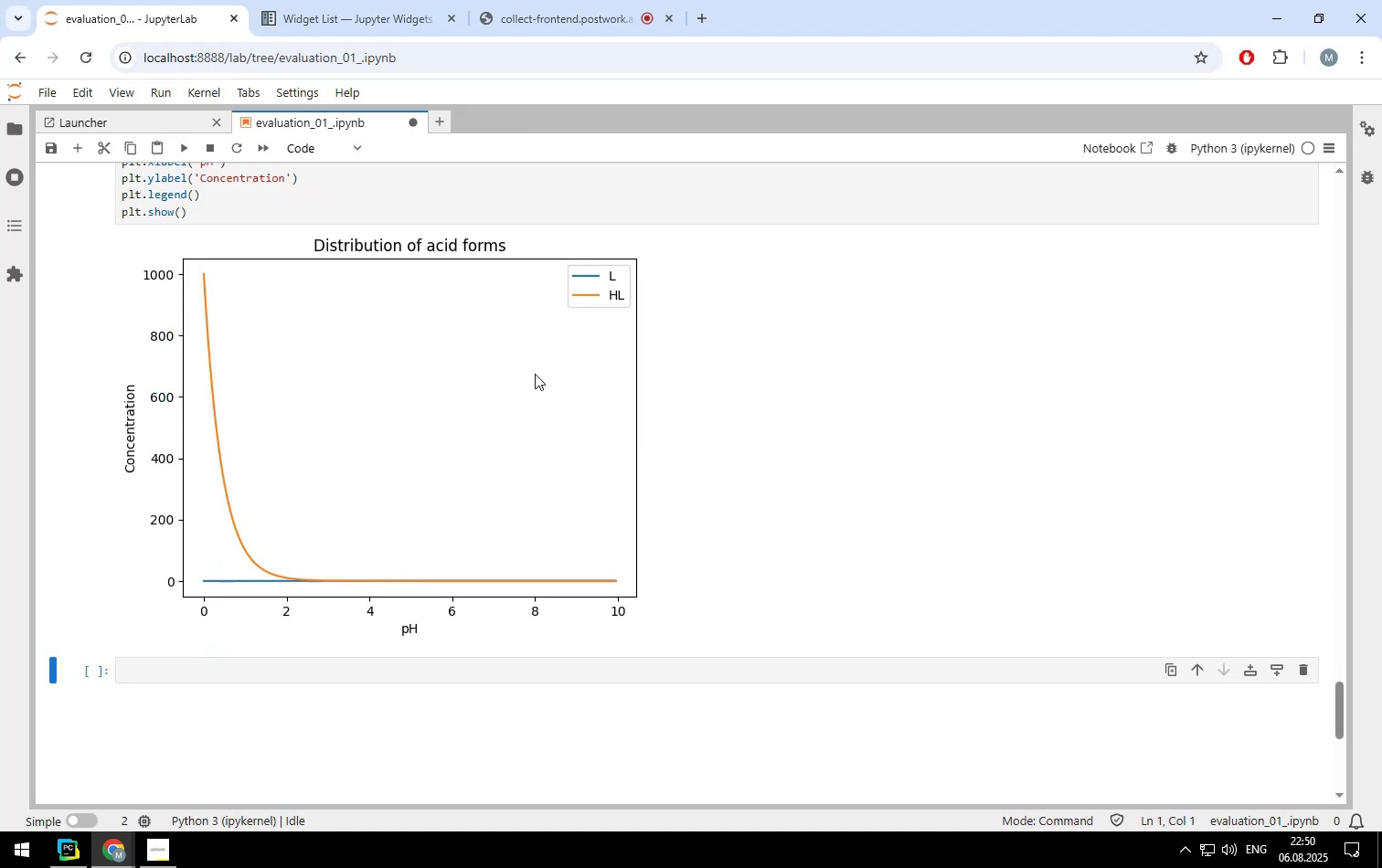 
scroll: coordinate [414, 356], scroll_direction: up, amount: 41.0
 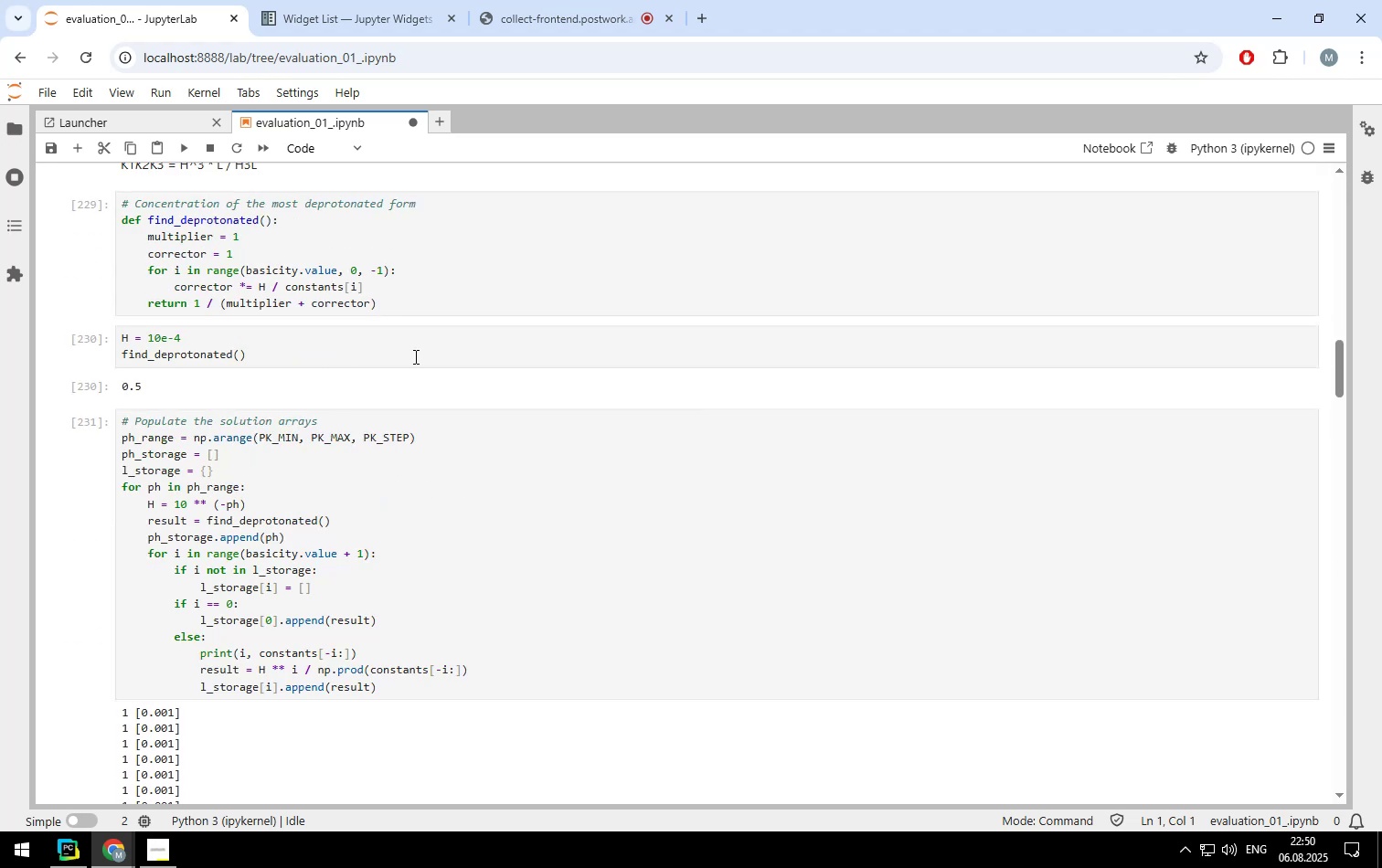 
scroll: coordinate [414, 356], scroll_direction: down, amount: 1.0
 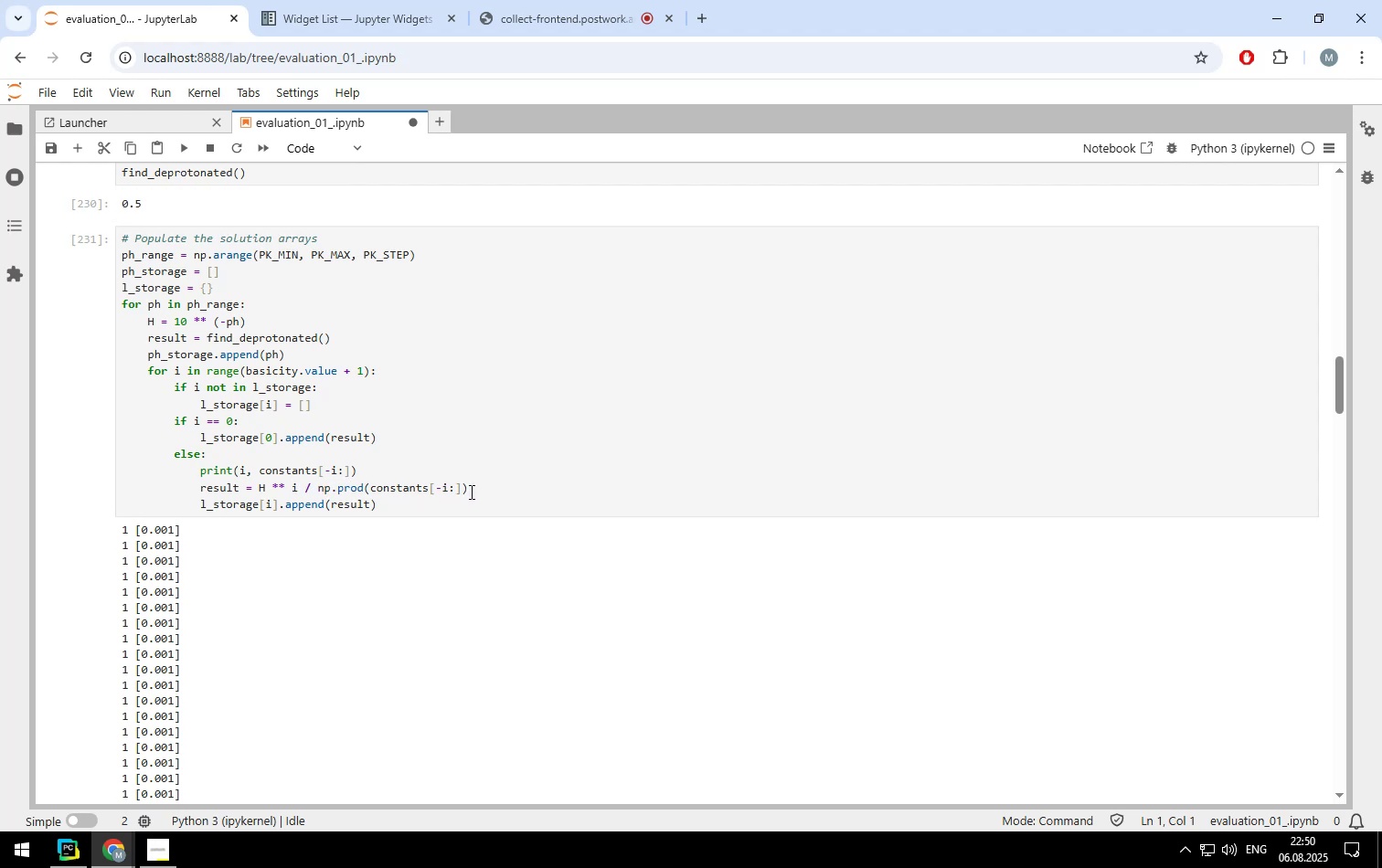 
wait(14.75)
 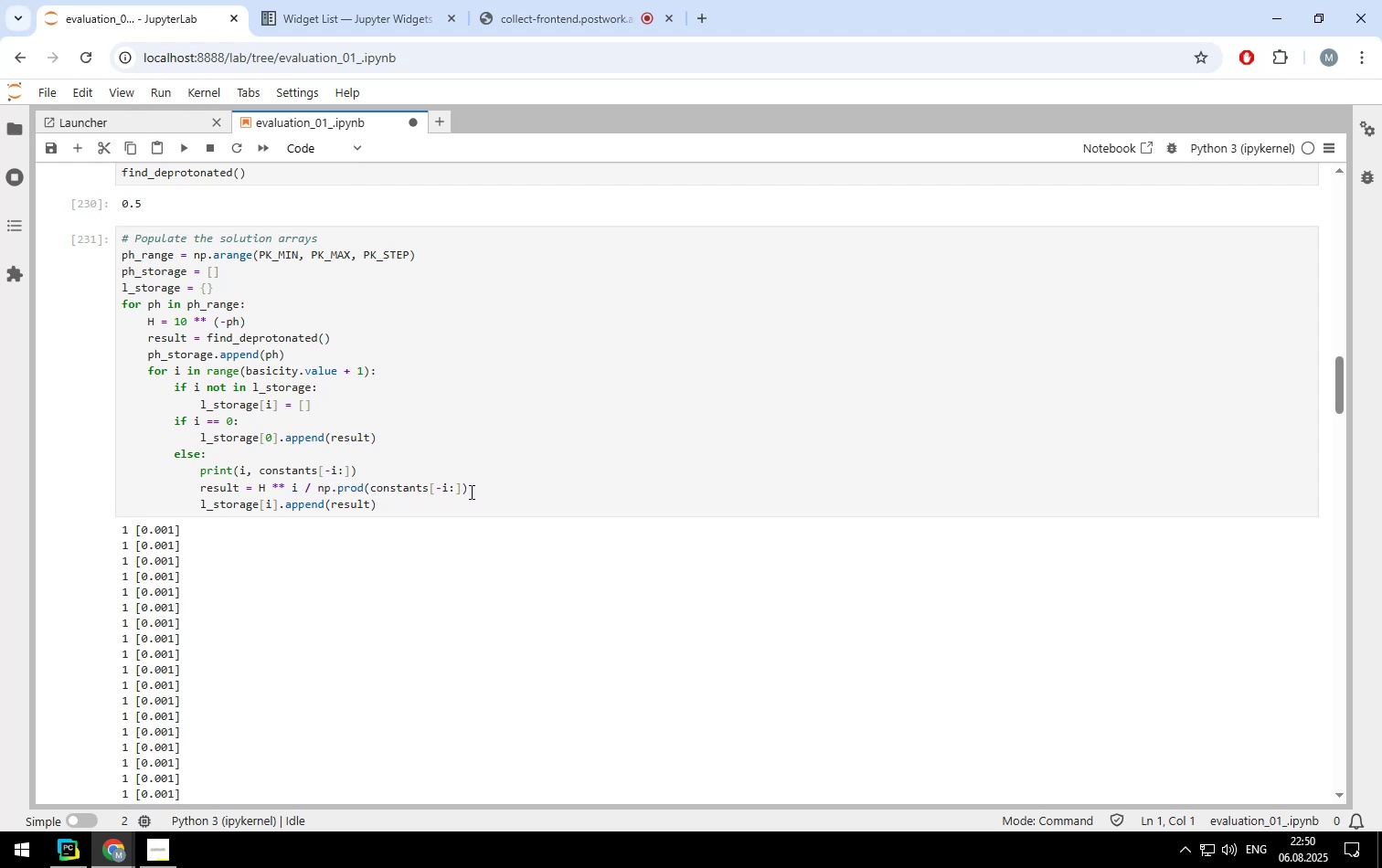 
left_click([409, 467])
 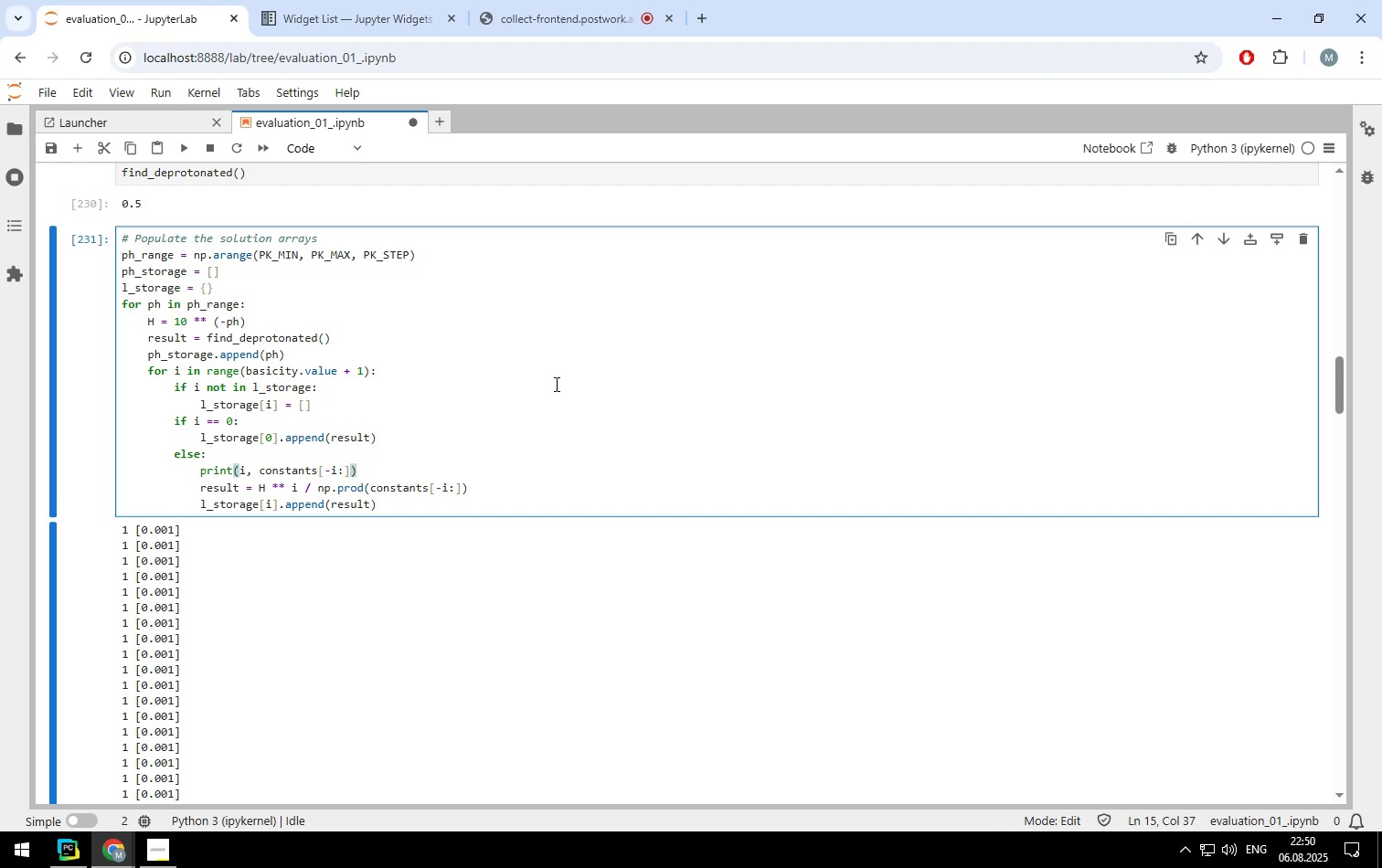 
scroll: coordinate [555, 384], scroll_direction: down, amount: 1.0
 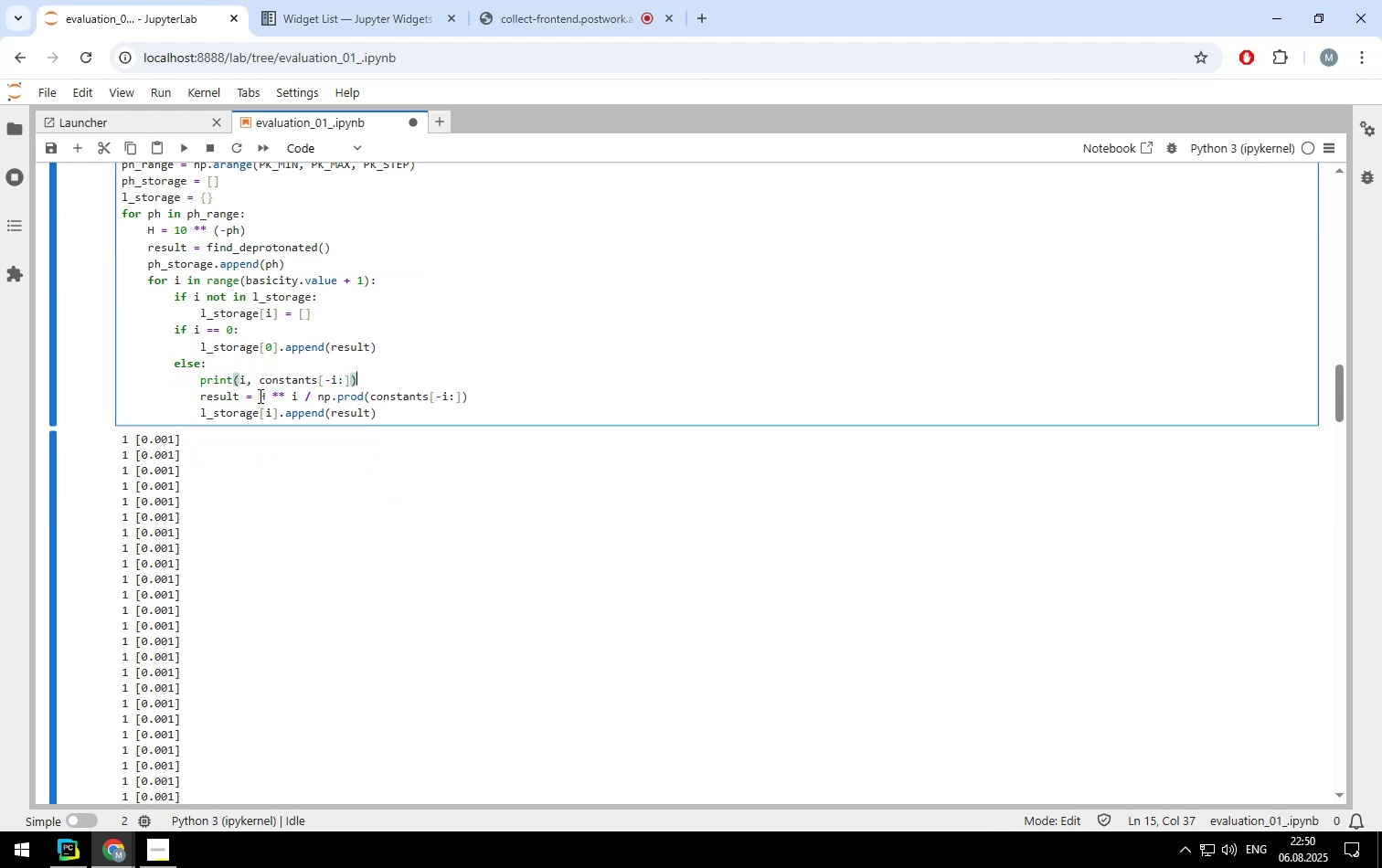 
left_click([258, 396])
 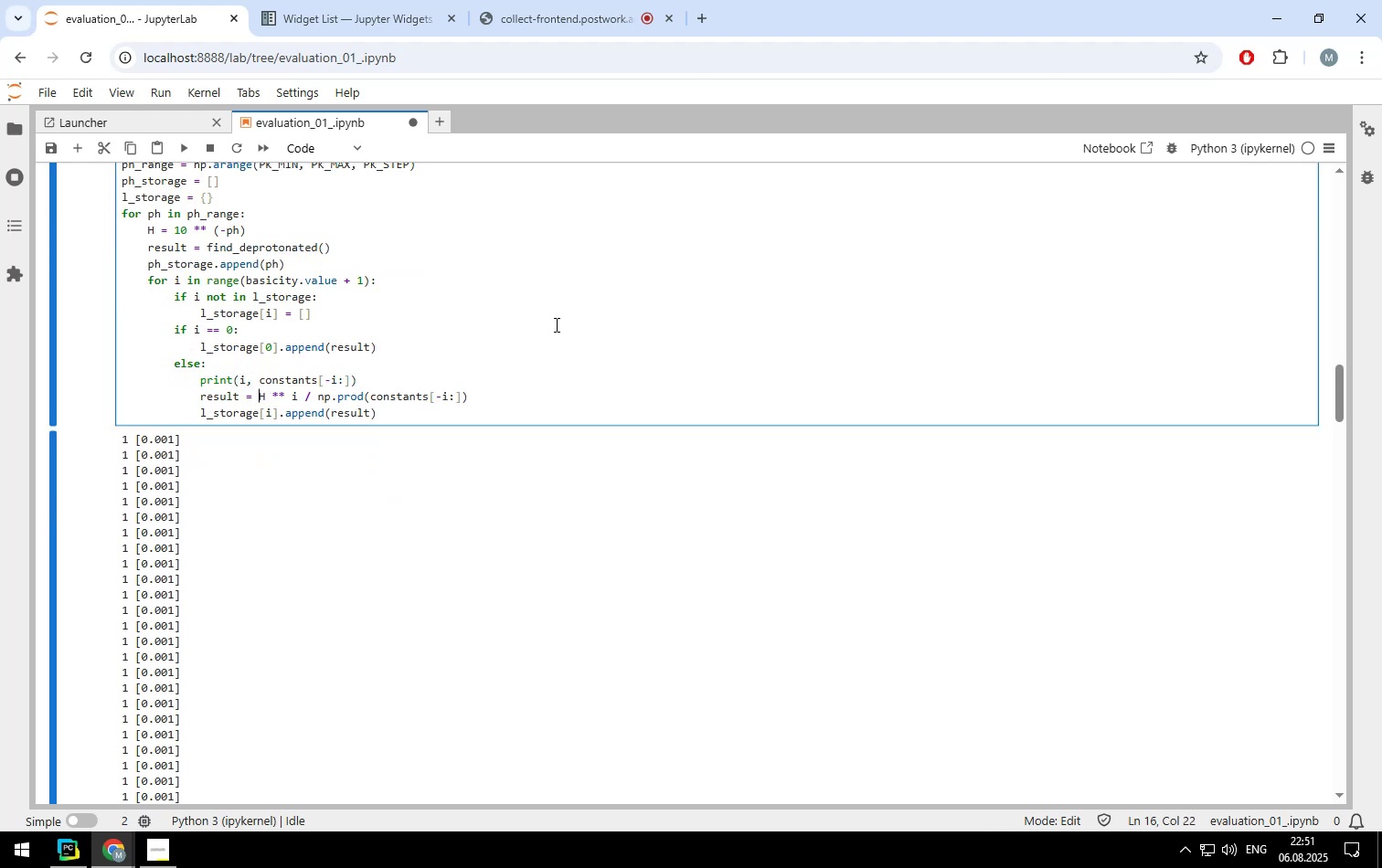 
type(result * )
 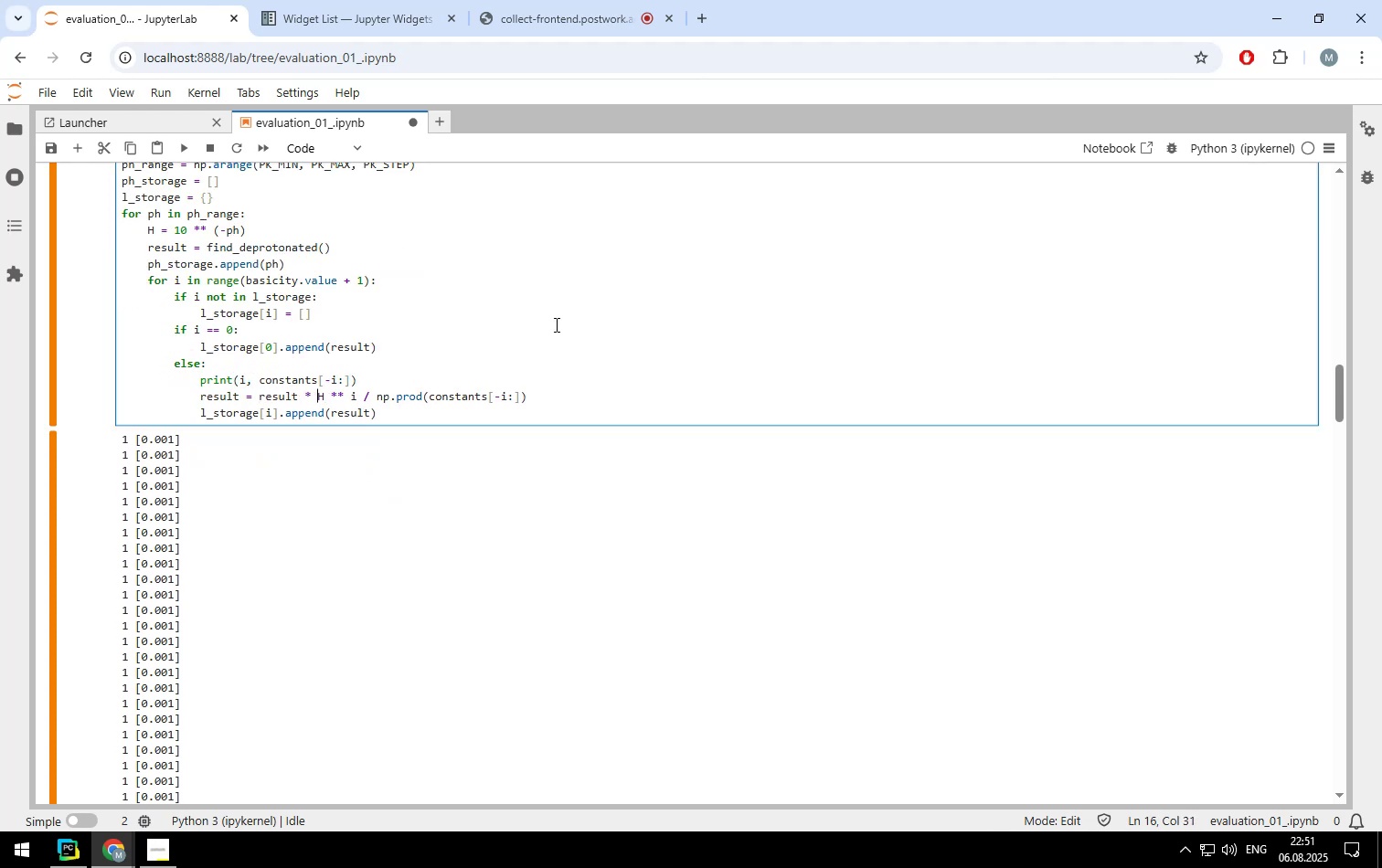 
key(Shift+Enter)
 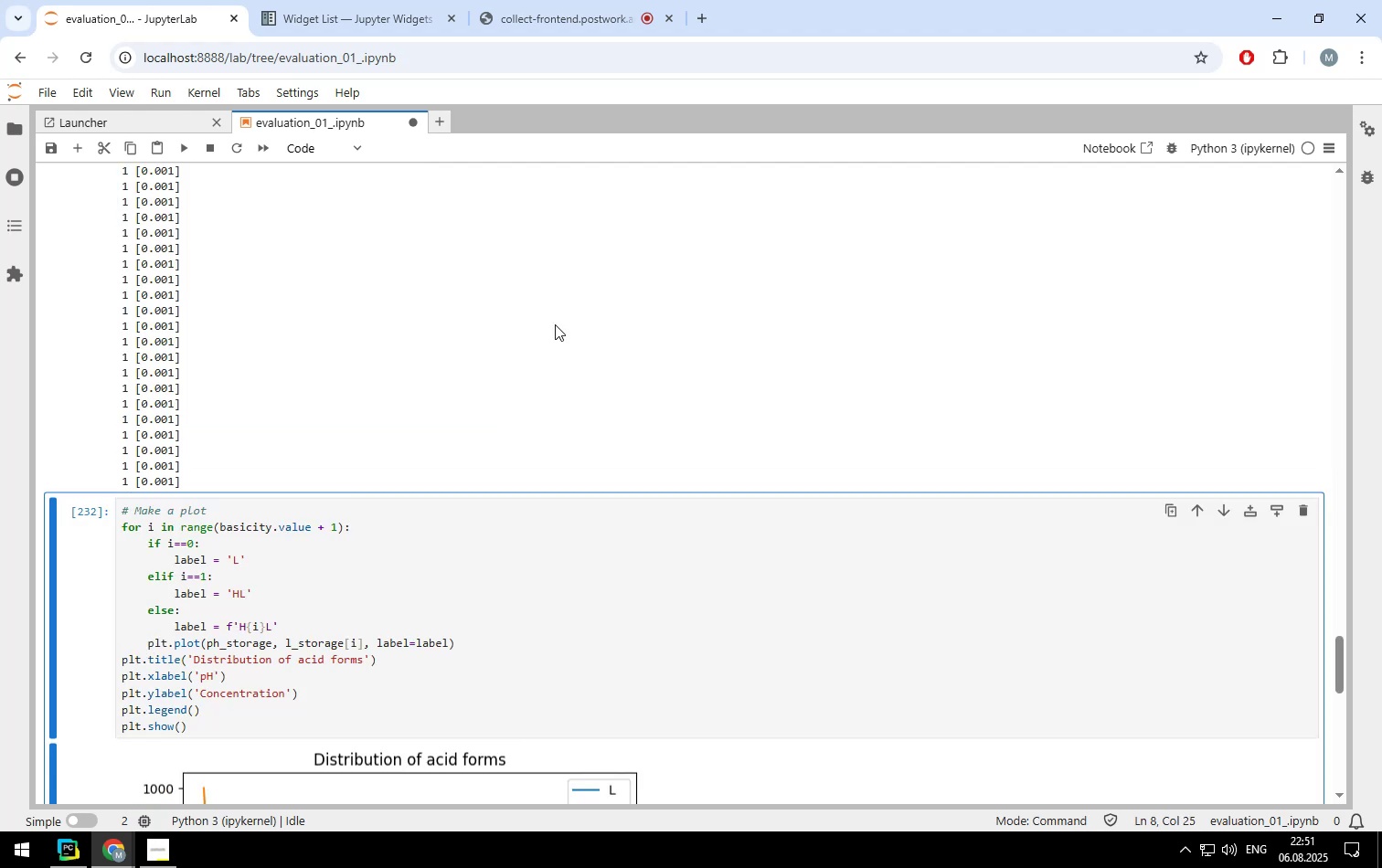 
key(Shift+ShiftLeft)
 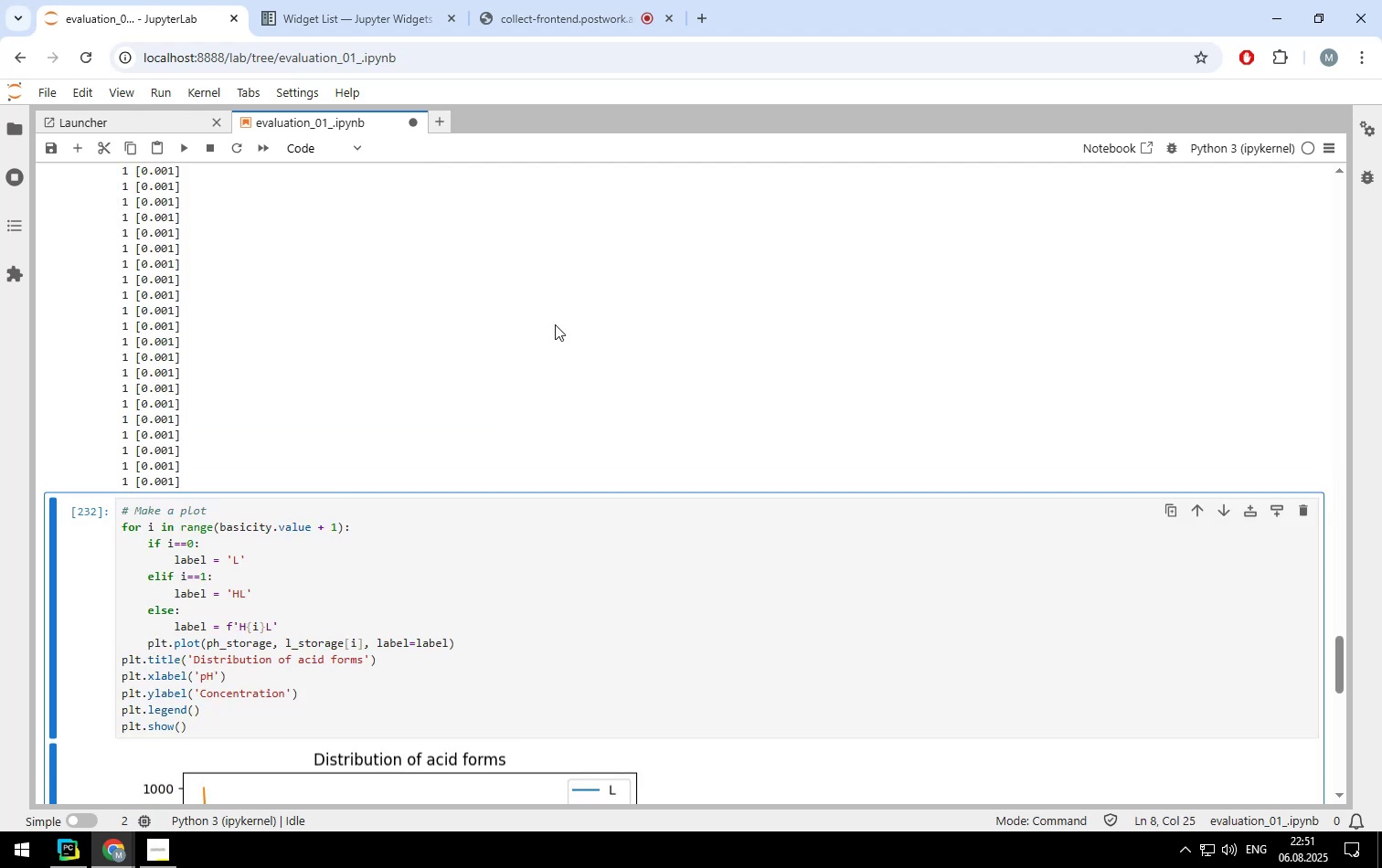 
key(Shift+Enter)
 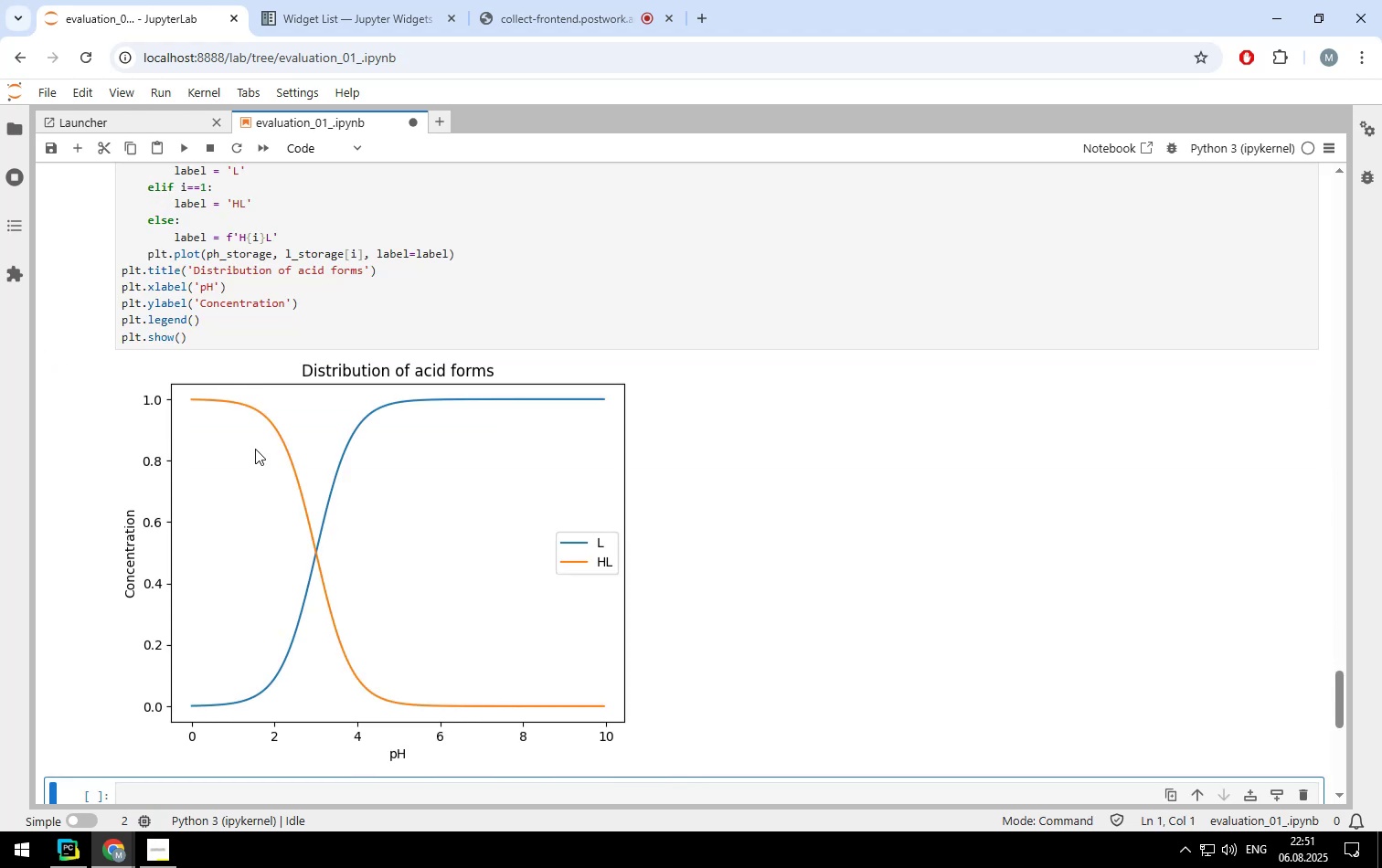 
scroll: coordinate [387, 312], scroll_direction: up, amount: 42.0
 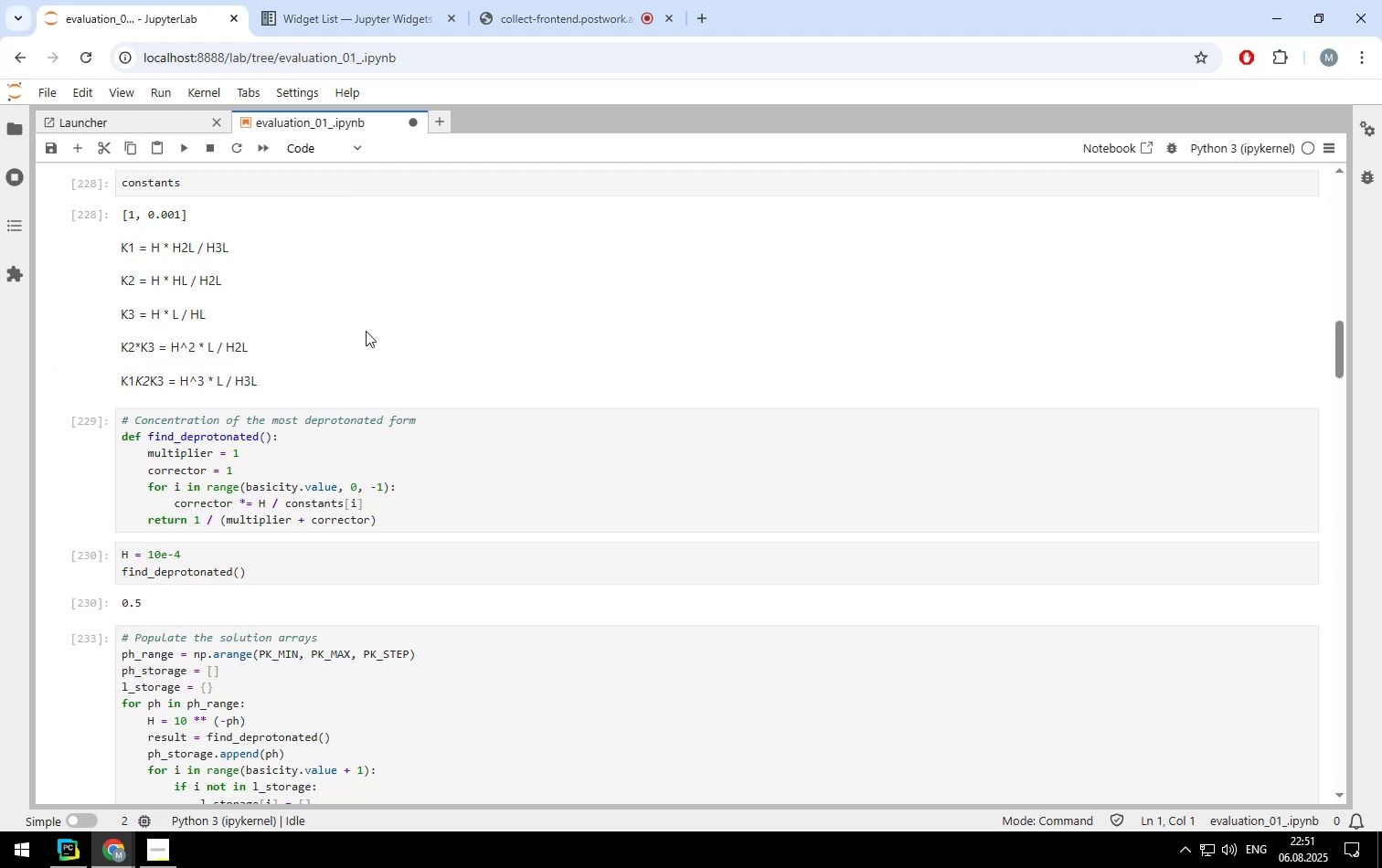 
scroll: coordinate [328, 355], scroll_direction: down, amount: 1.0
 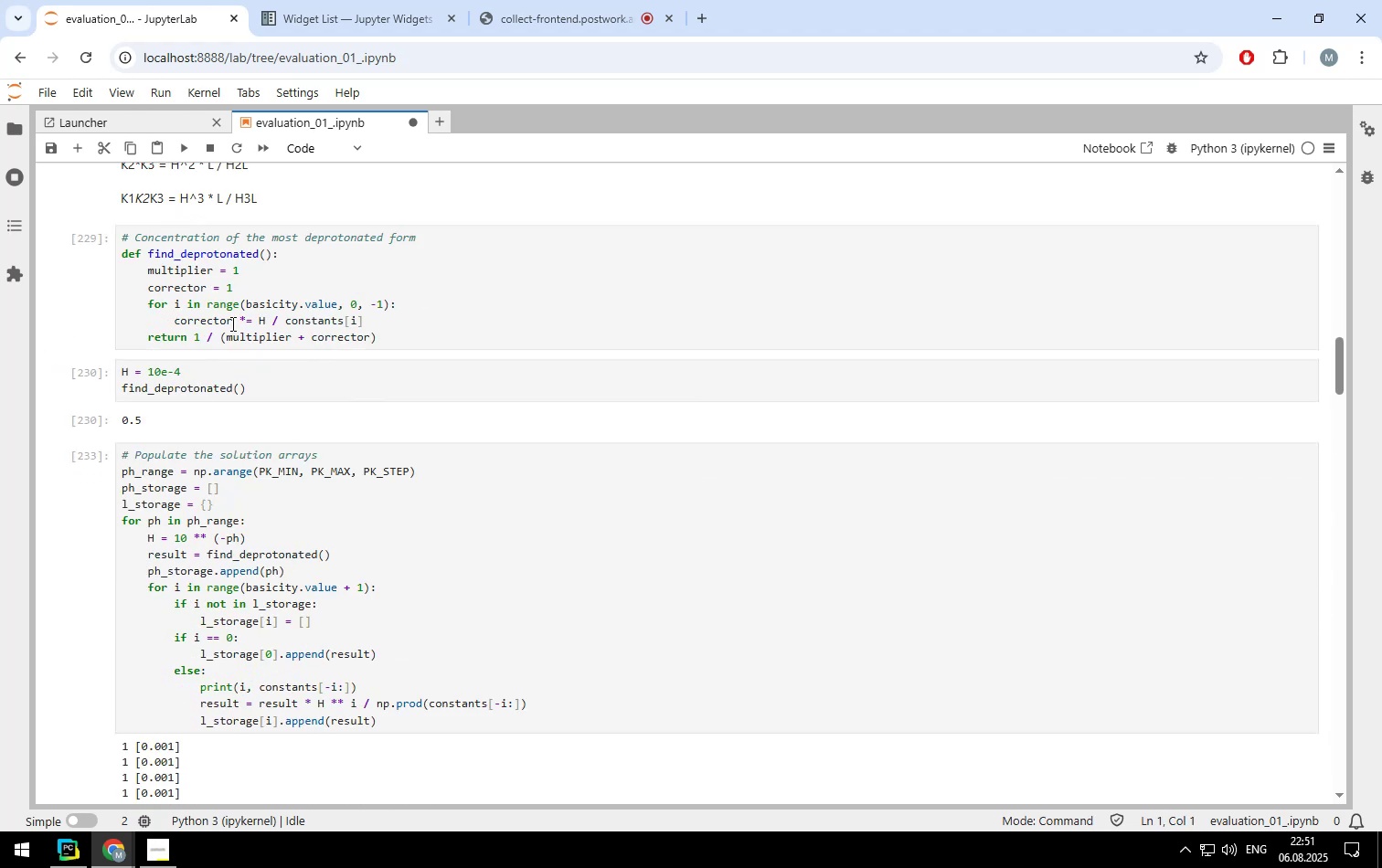 
scroll: coordinate [236, 292], scroll_direction: up, amount: 5.0
 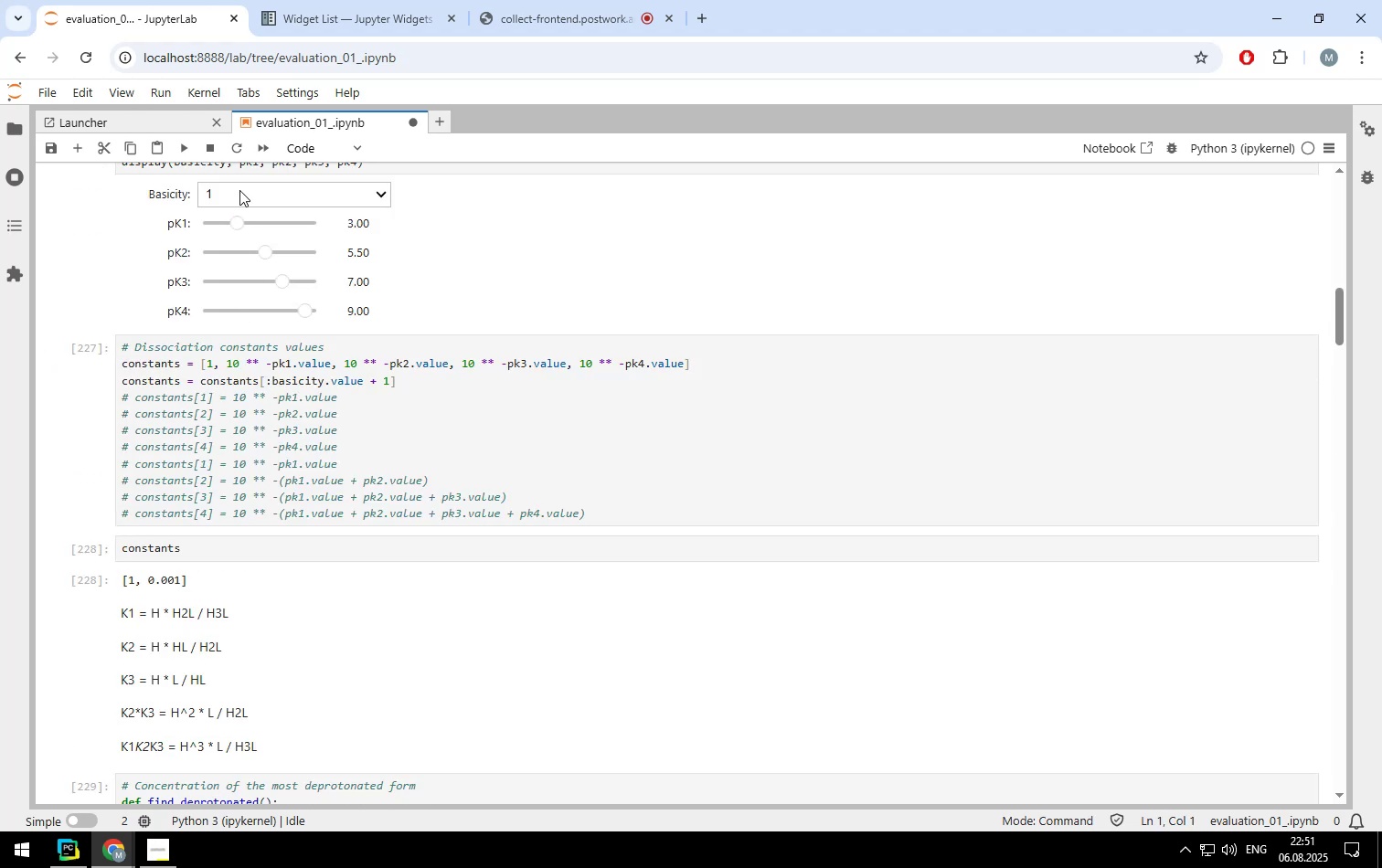 
left_click([239, 185])
 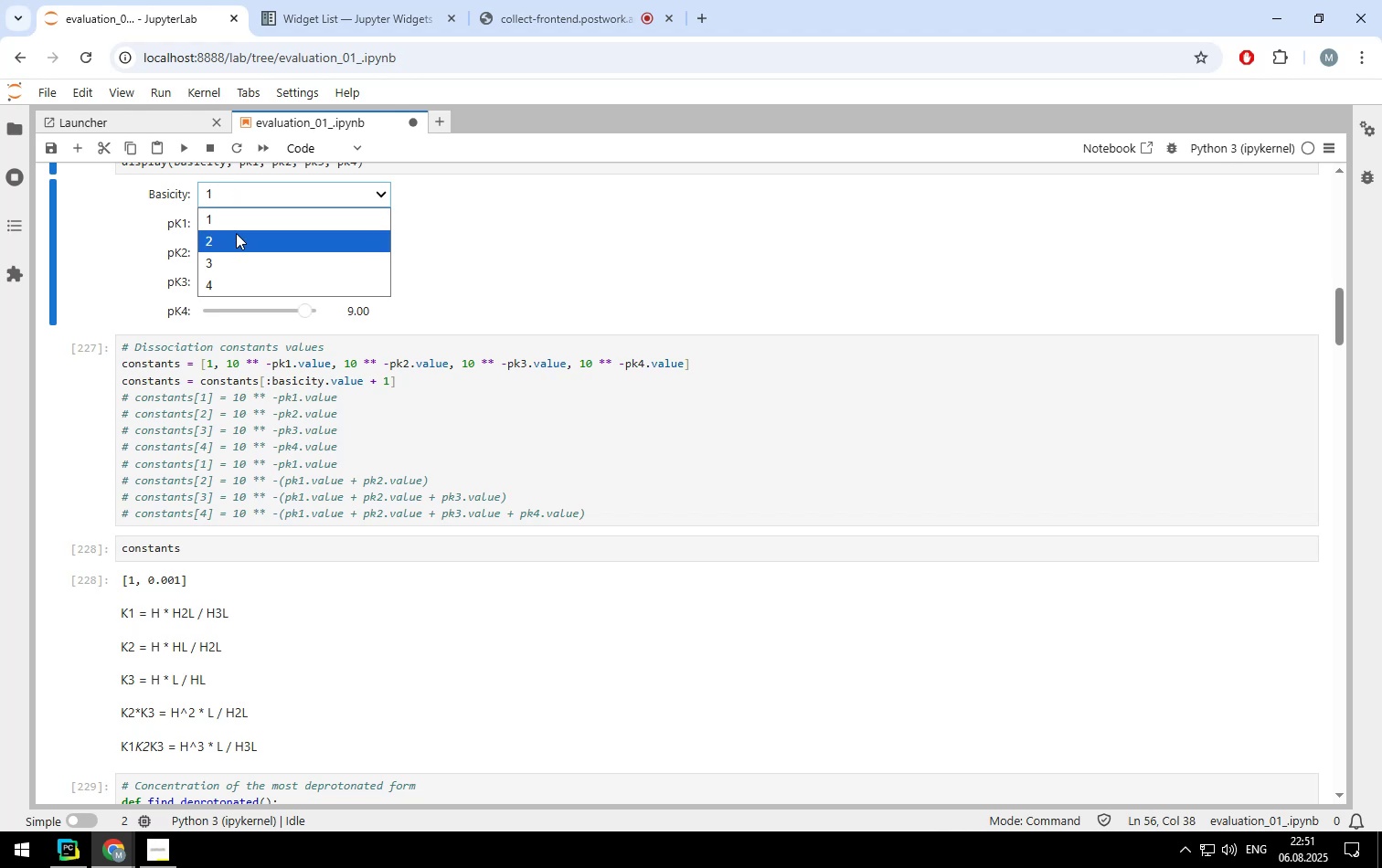 
left_click([236, 233])
 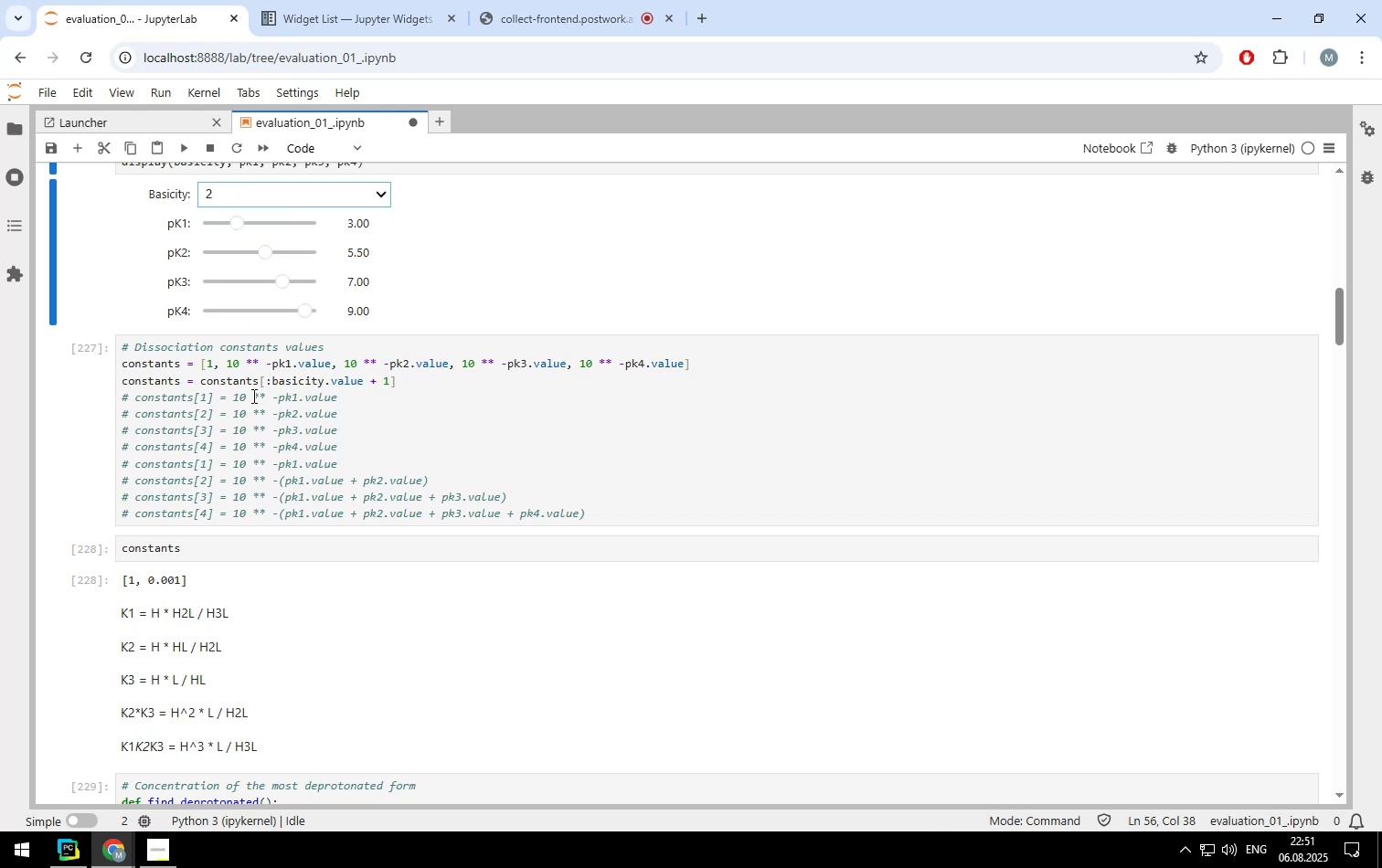 
left_click([253, 408])
 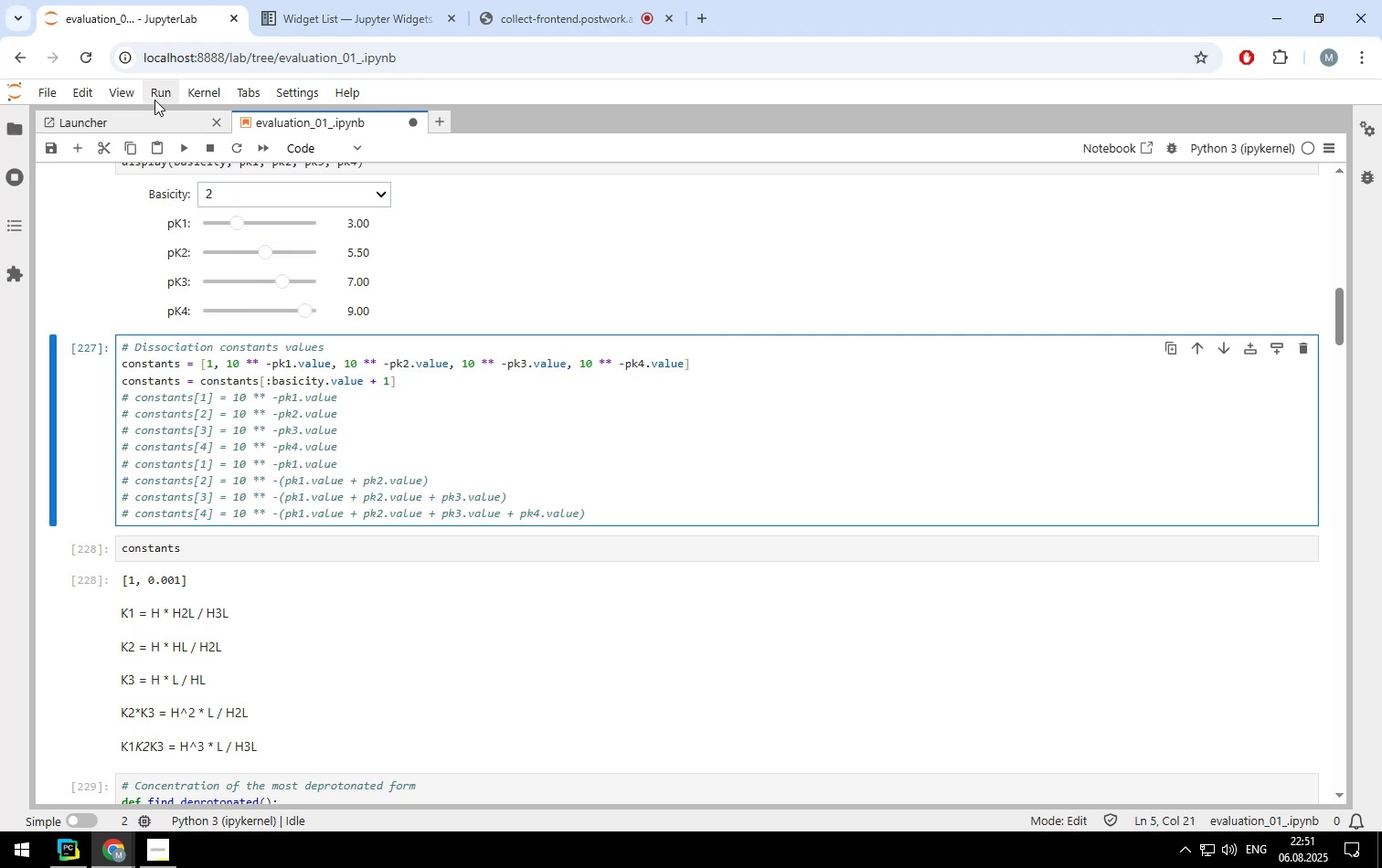 
left_click([154, 94])
 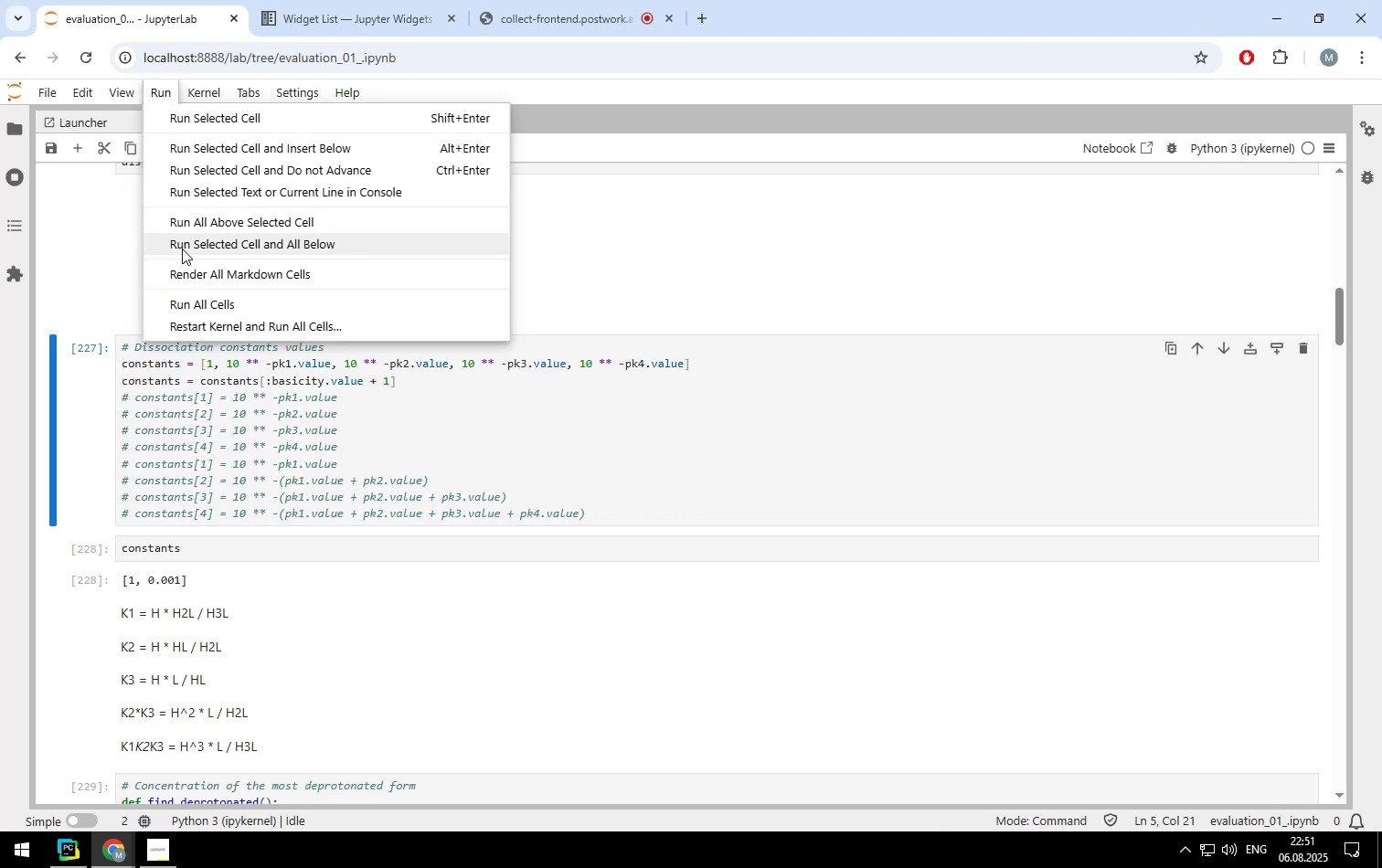 
left_click([182, 249])
 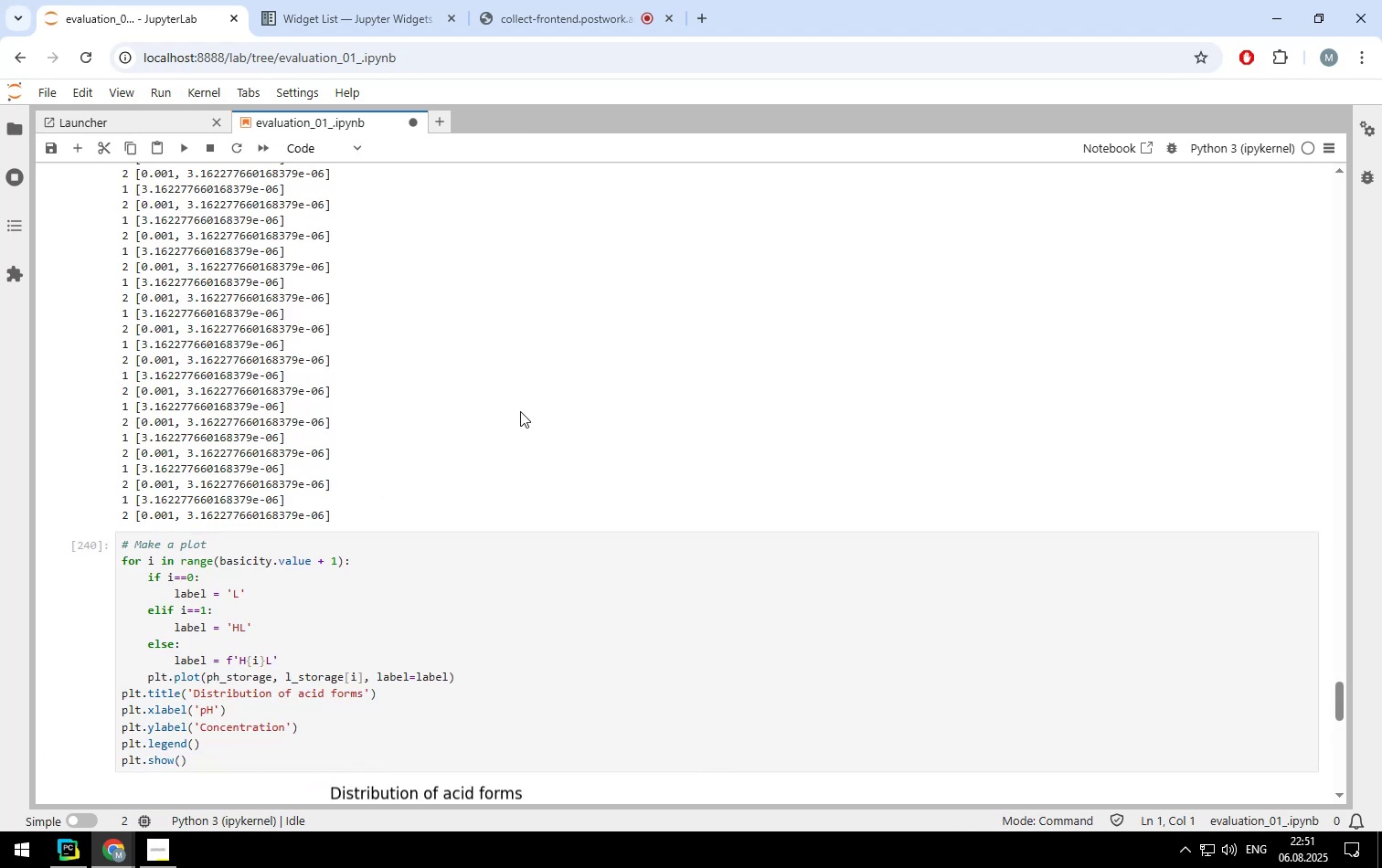 
scroll: coordinate [520, 411], scroll_direction: down, amount: 5.0
 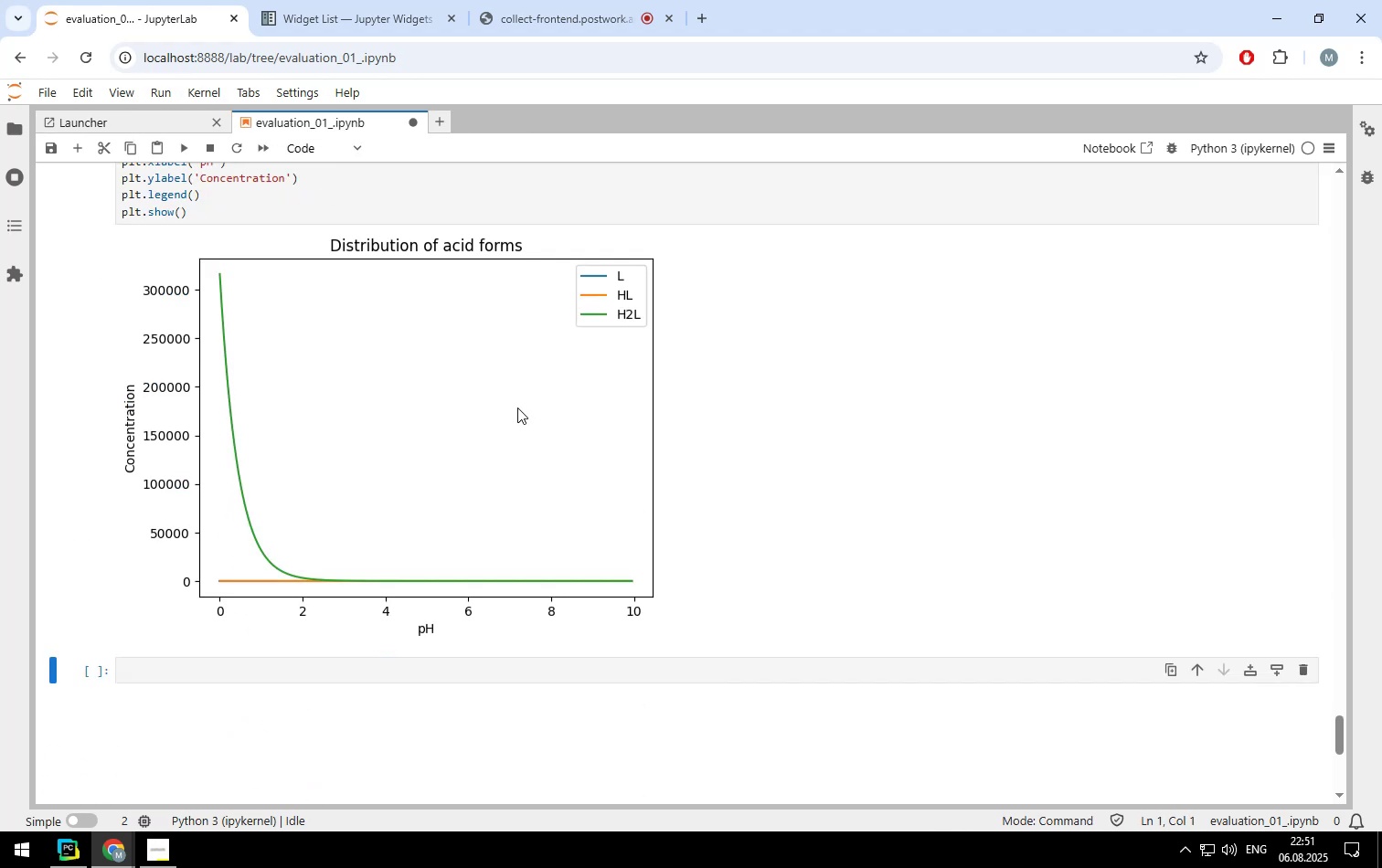 
scroll: coordinate [505, 400], scroll_direction: up, amount: 76.0
 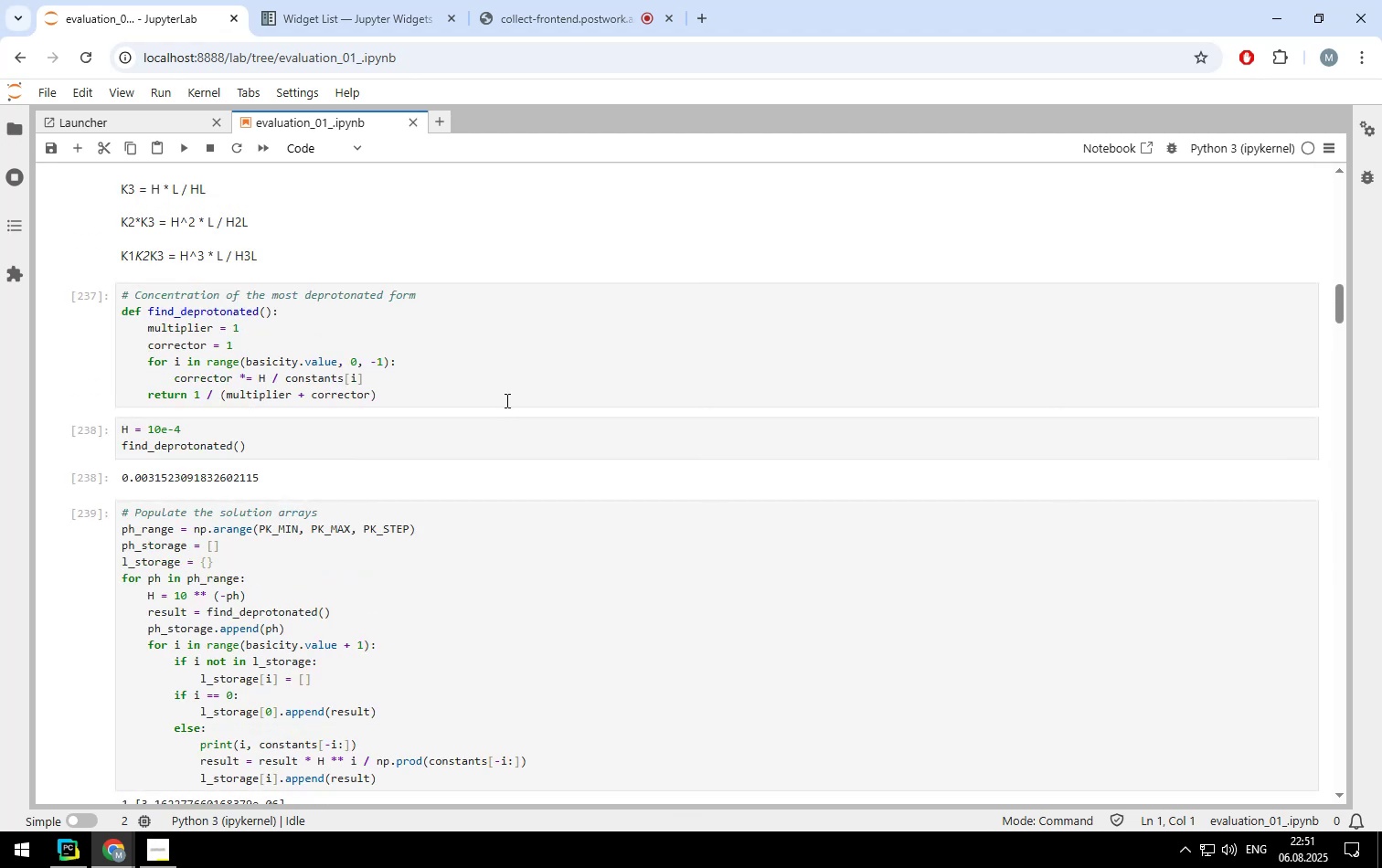 
scroll: coordinate [505, 400], scroll_direction: down, amount: 1.0
 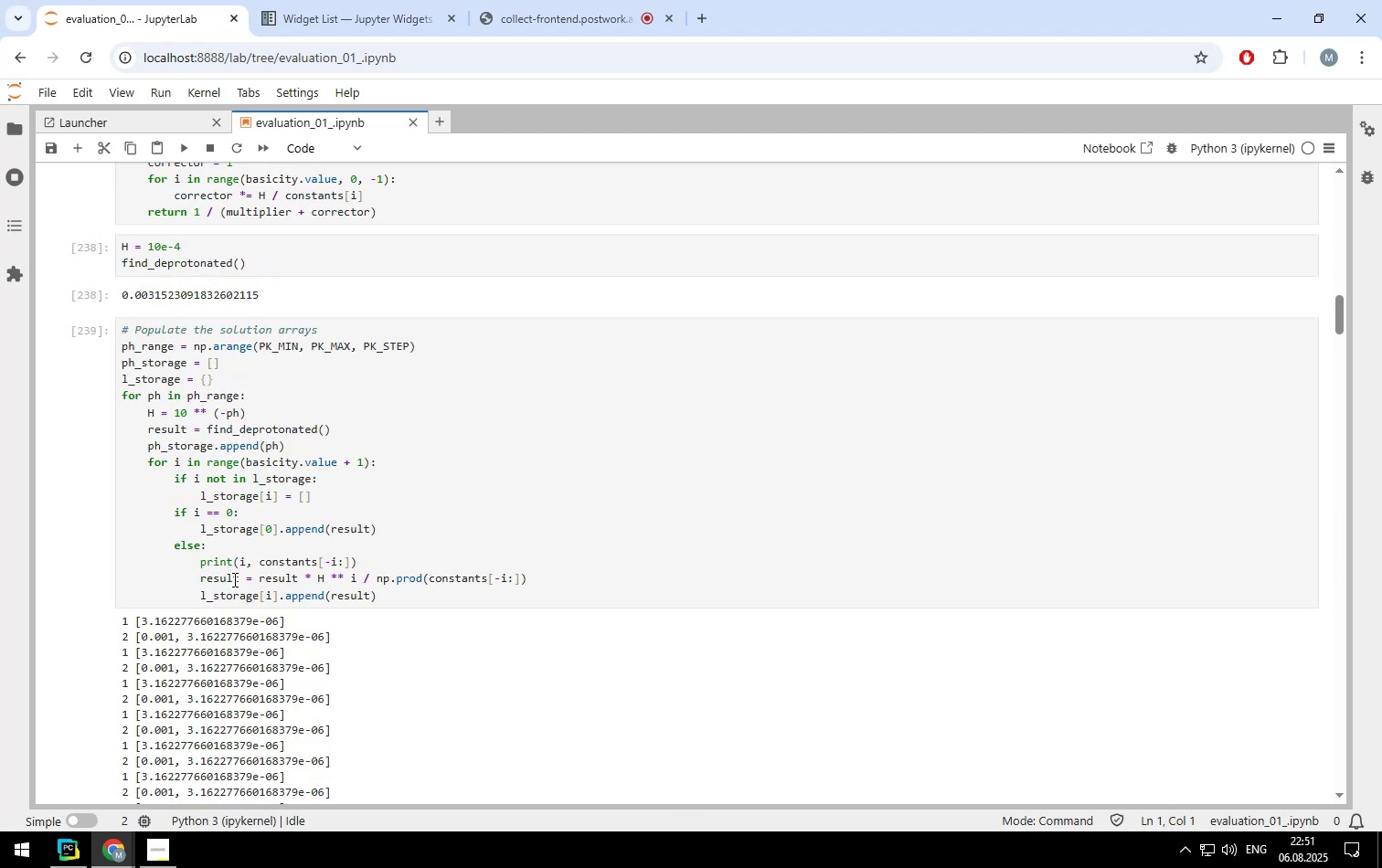 
left_click([238, 578])
 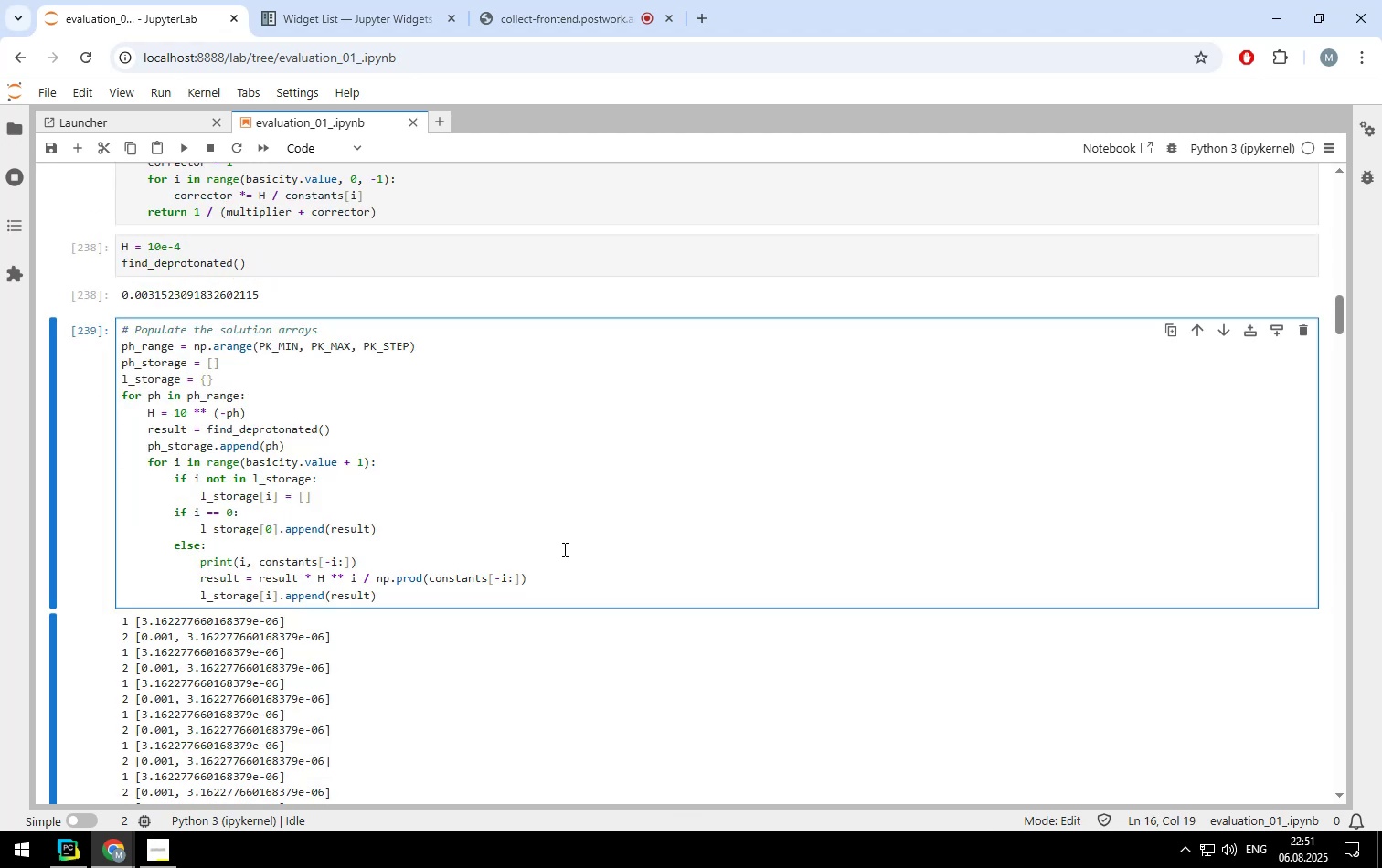 
key(Shift+ShiftLeft)
 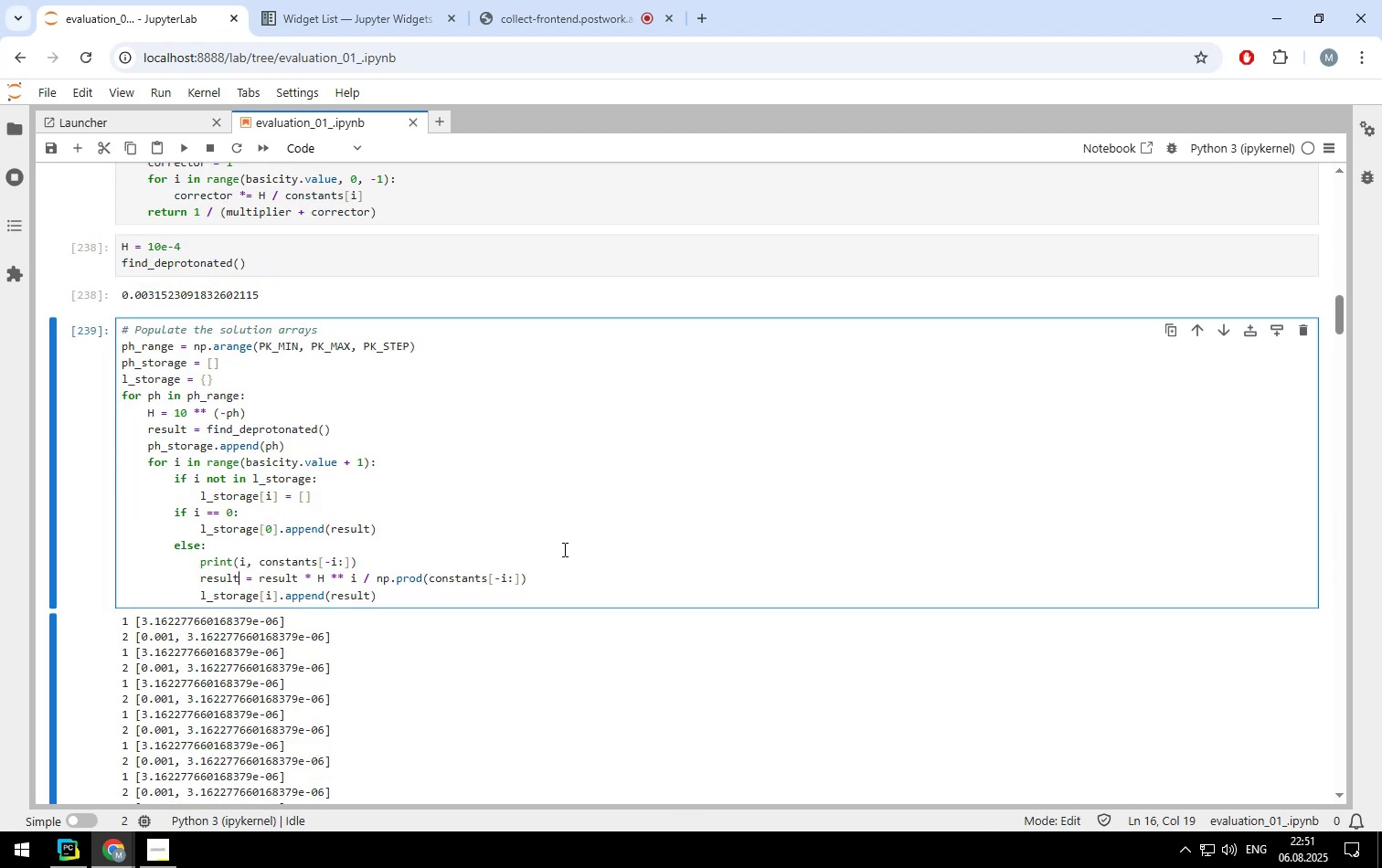 
key(Shift+Minus)
 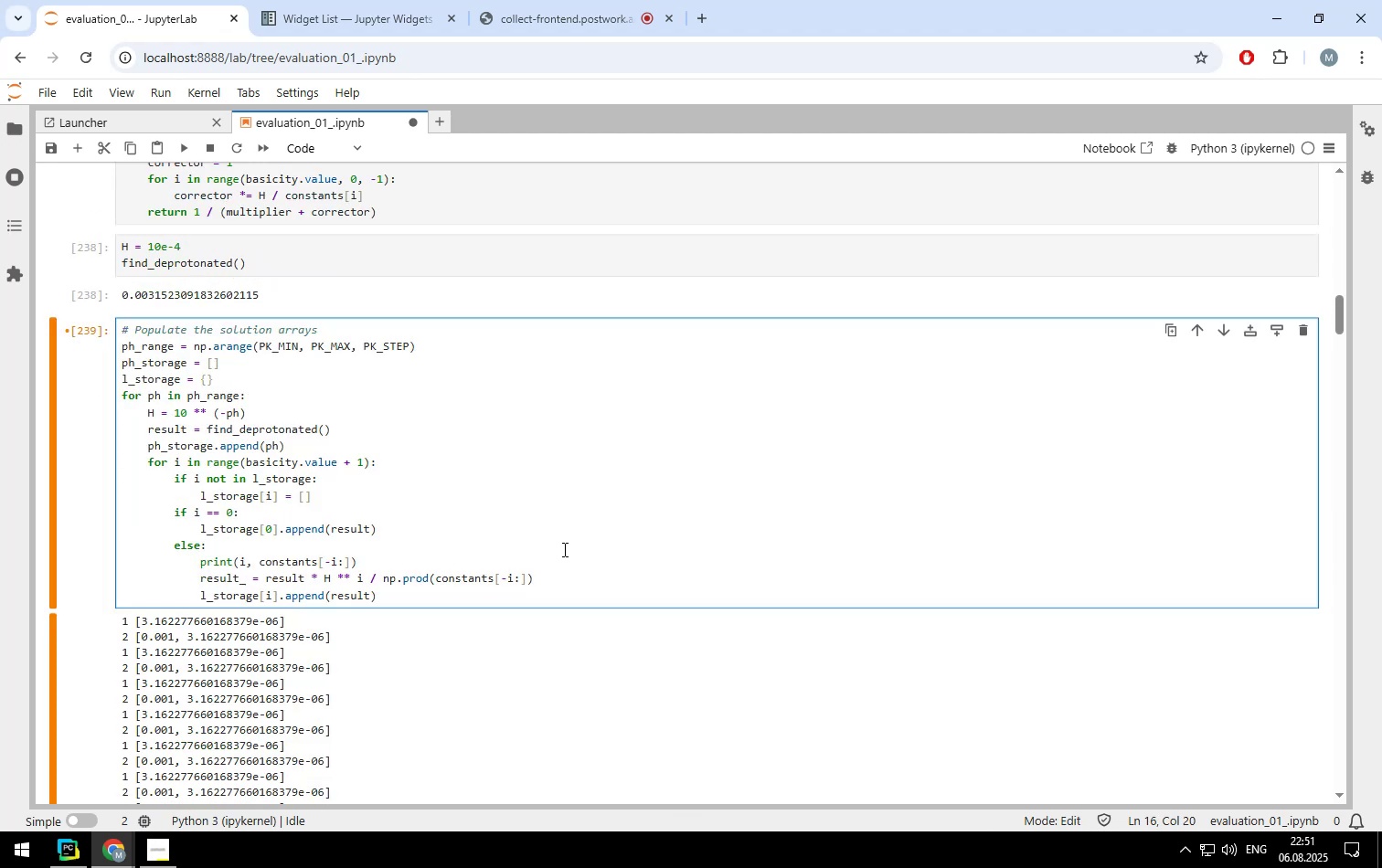 
key(I)
 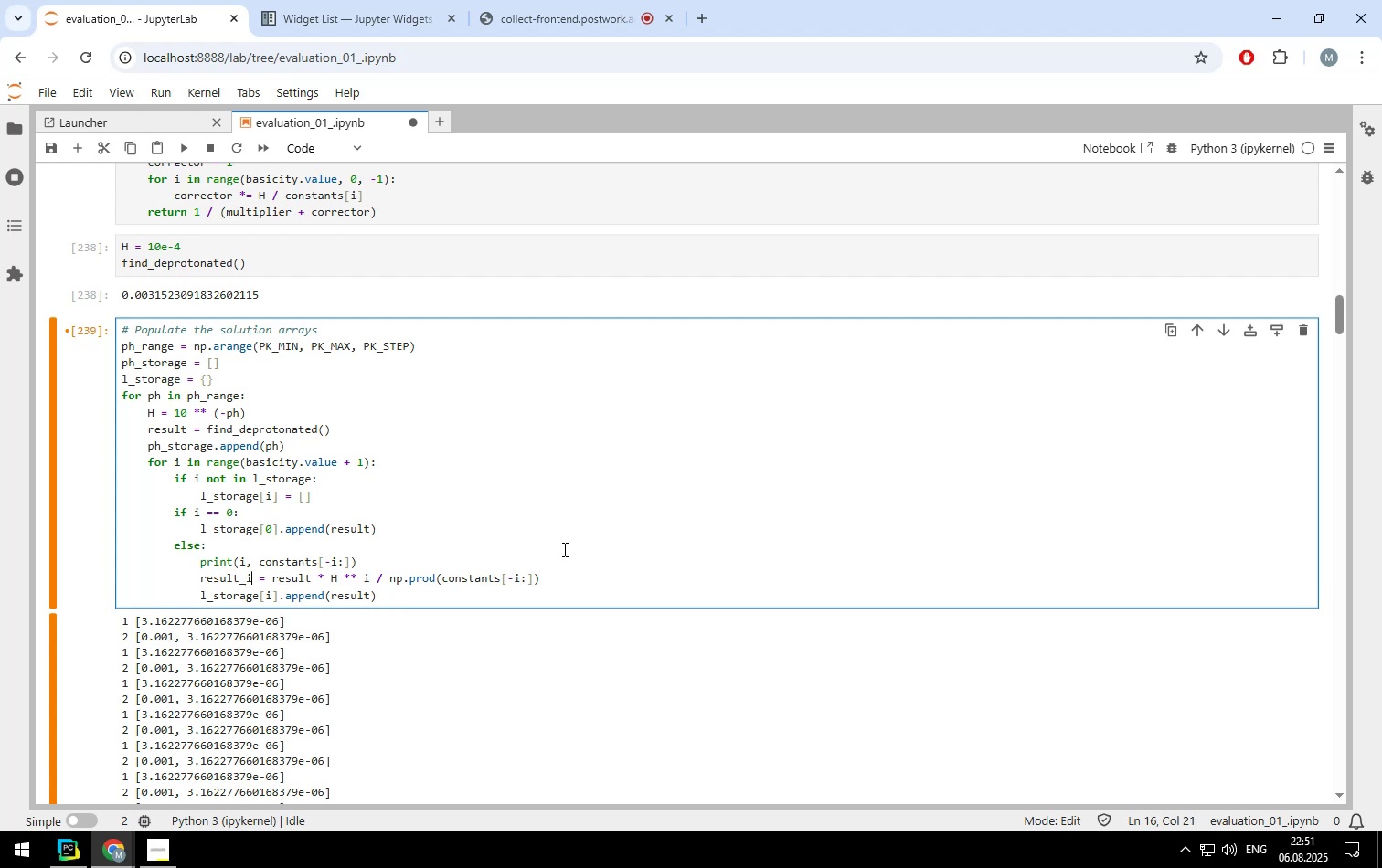 
key(ArrowDown)
 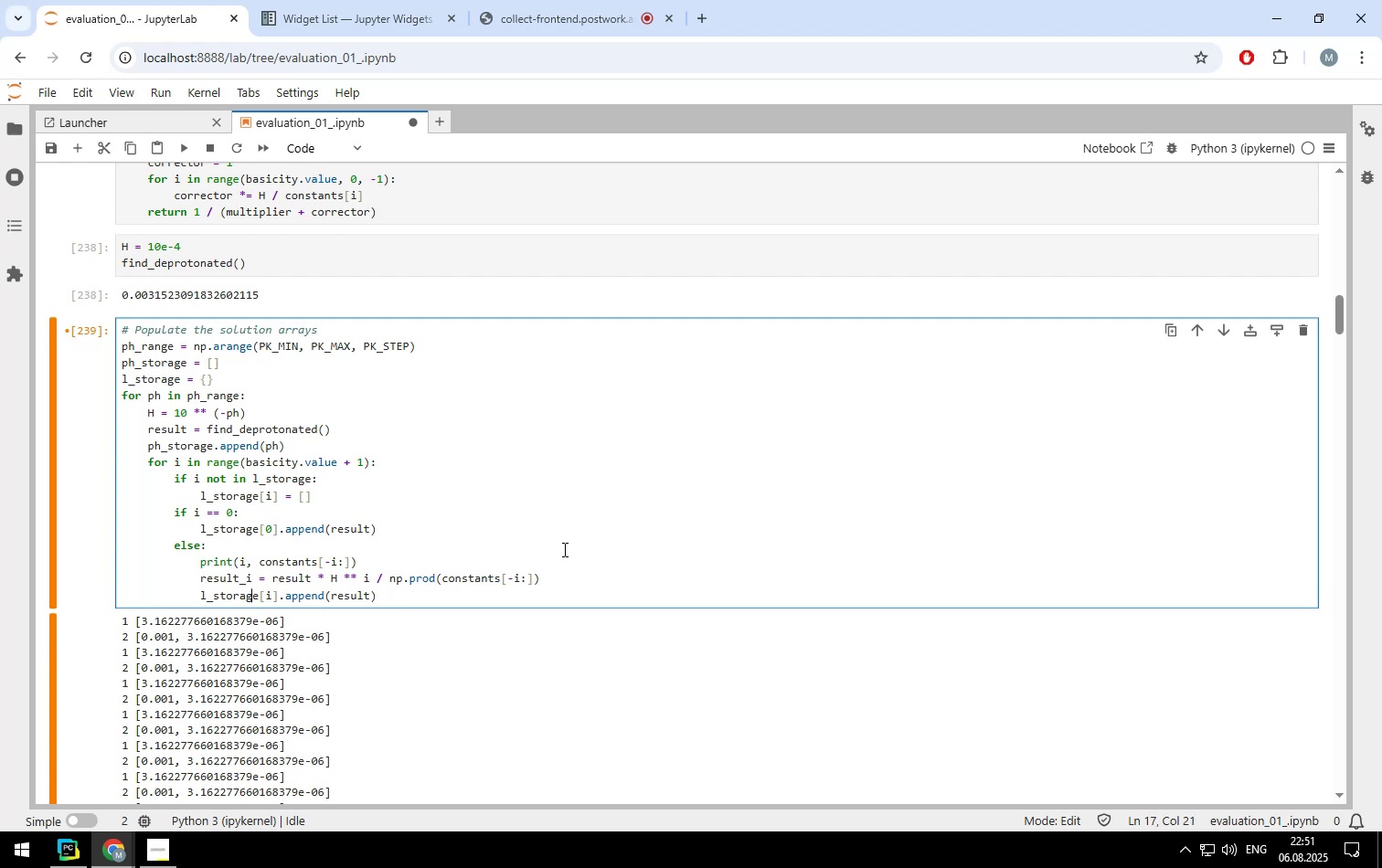 
hold_key(key=ArrowRight, duration=1.51)
 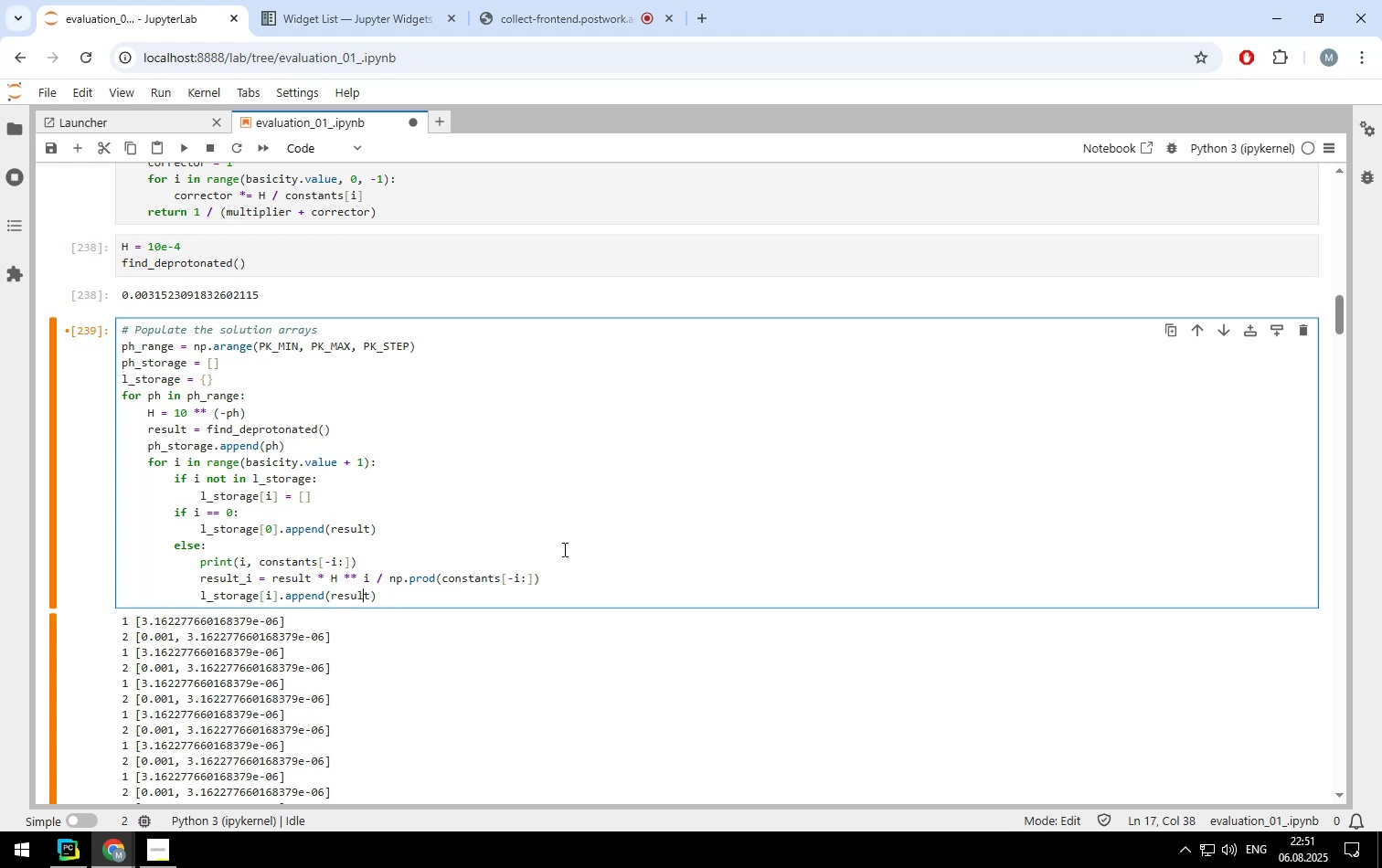 
hold_key(key=ArrowRight, duration=0.31)
 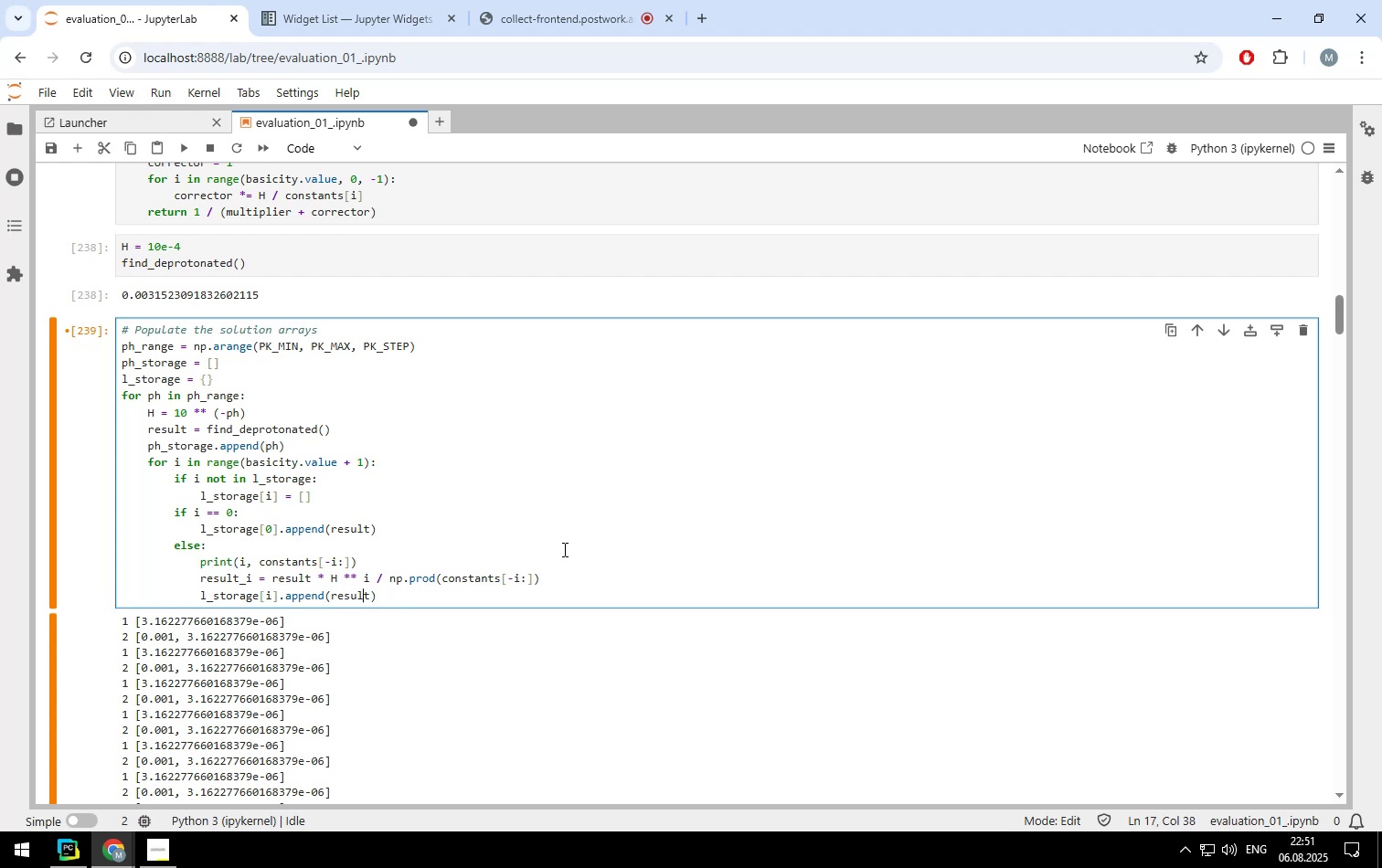 
key(ArrowRight)
 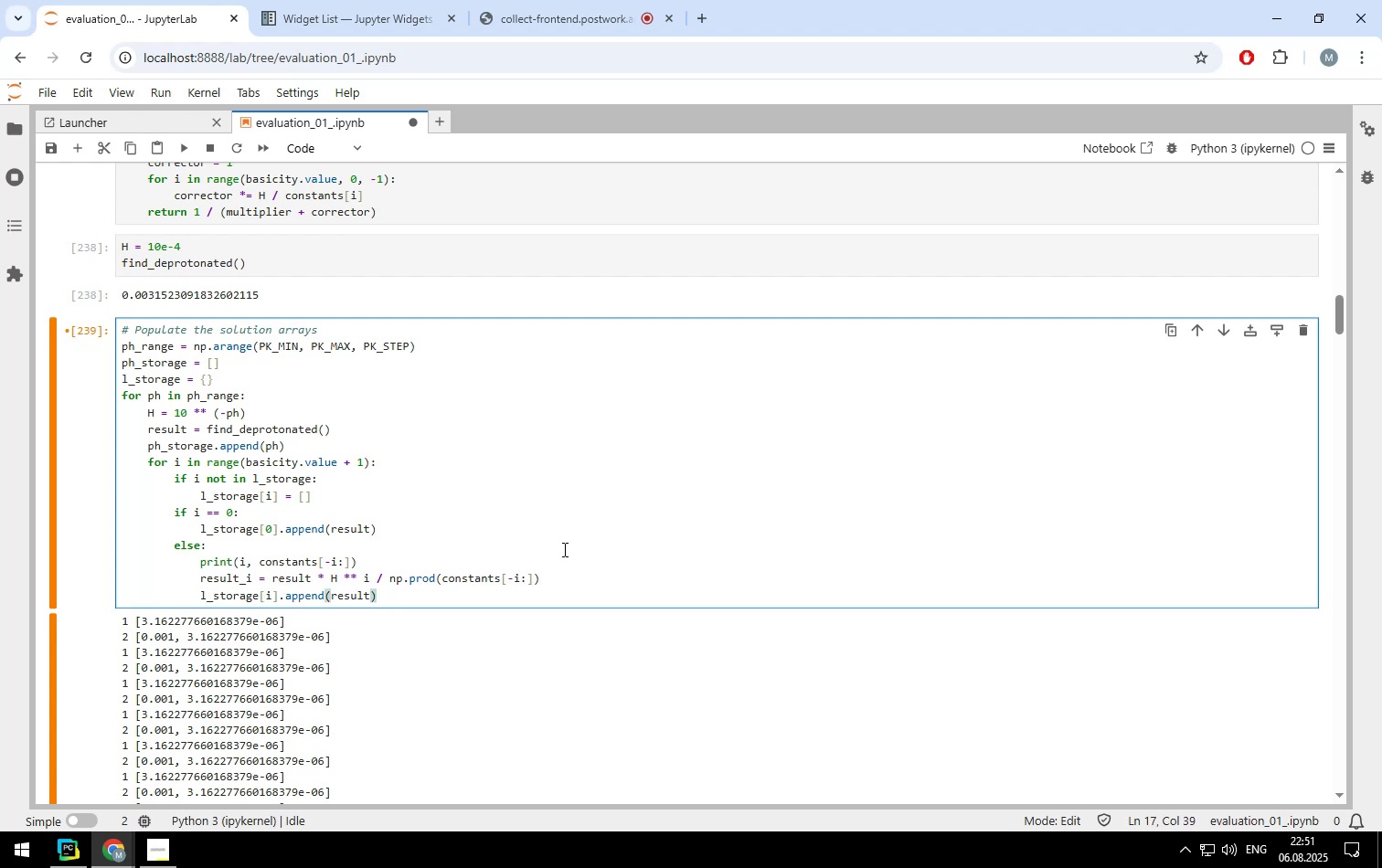 
key(Shift+ShiftLeft)
 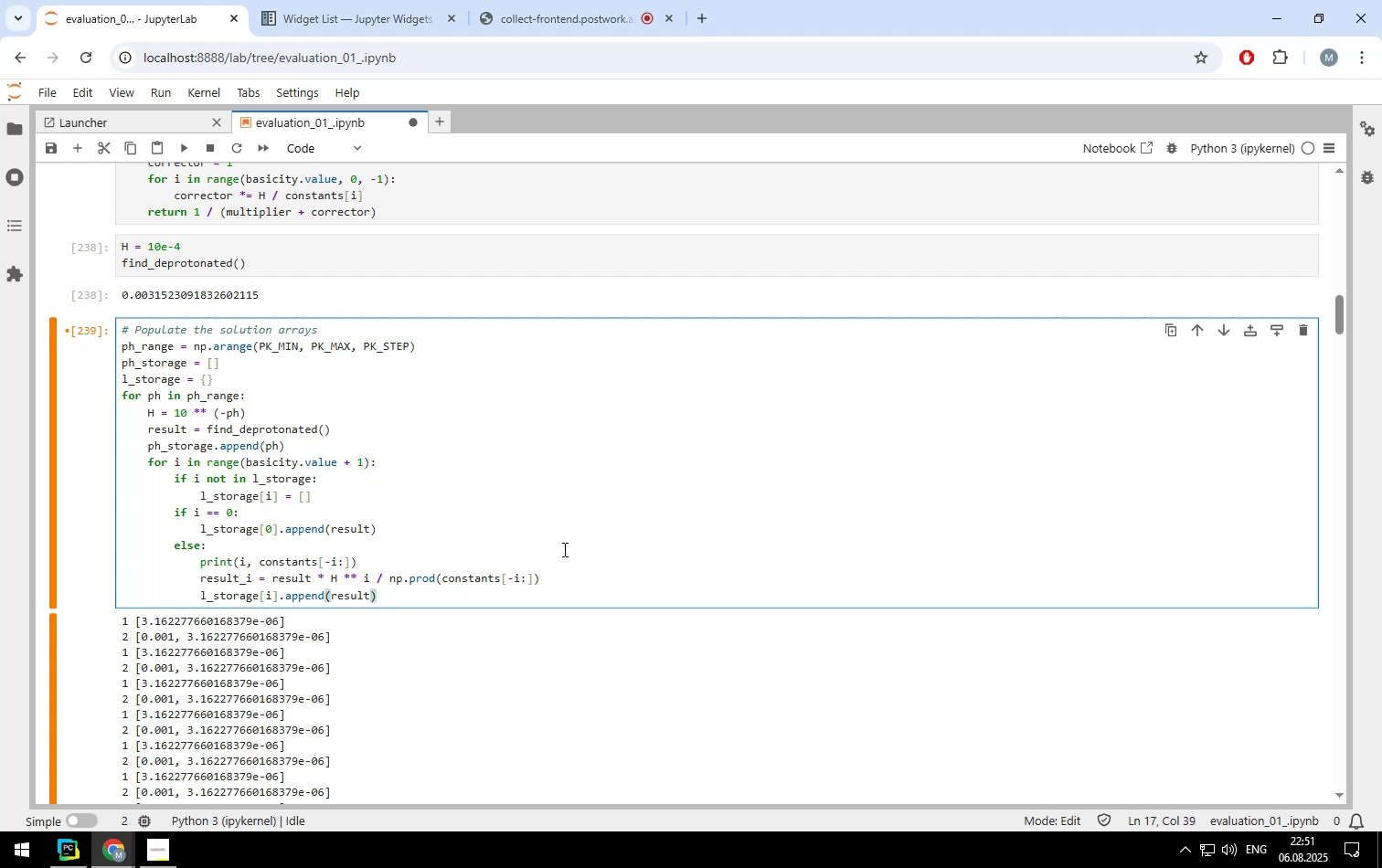 
key(Shift+Minus)
 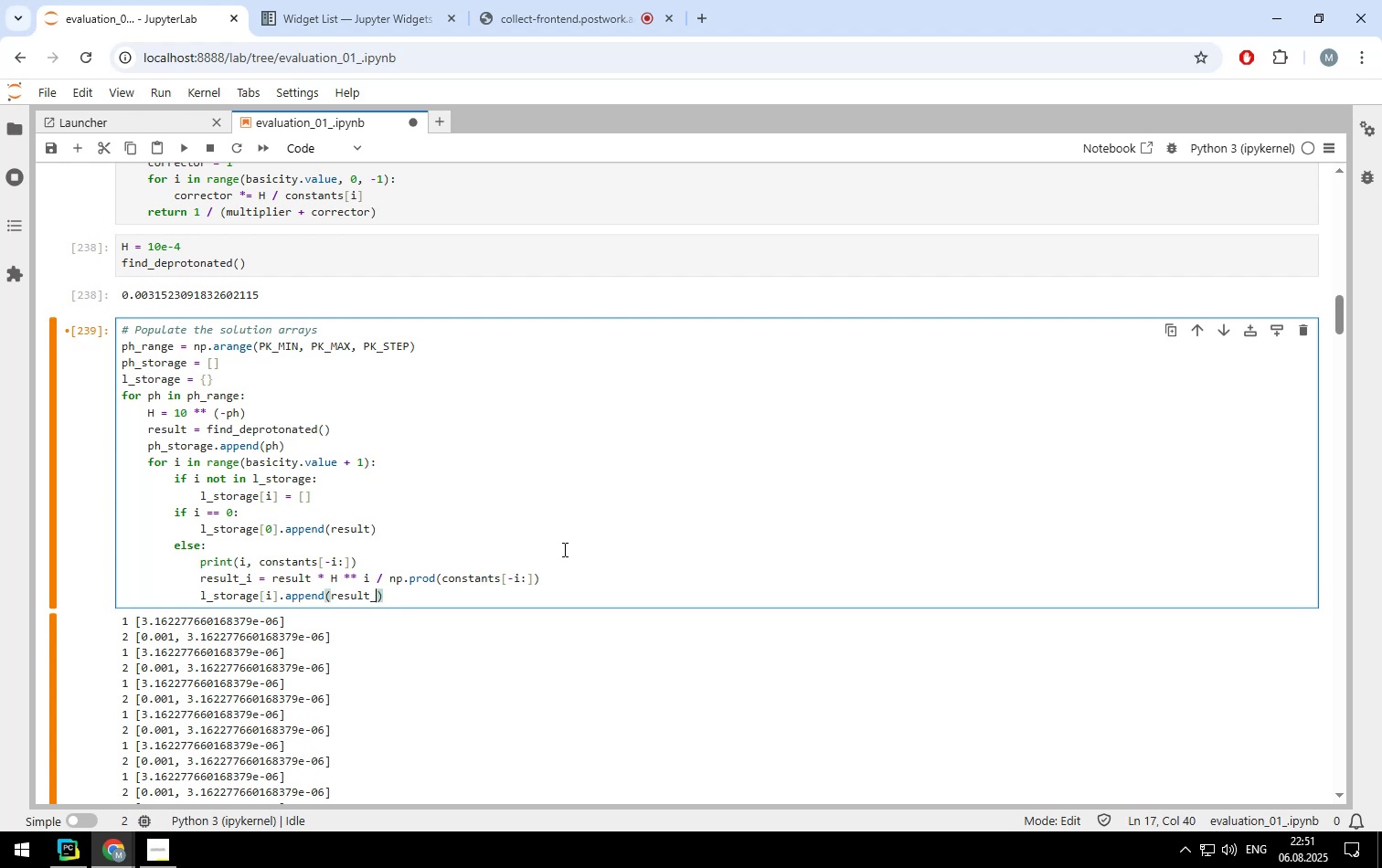 
key(I)
 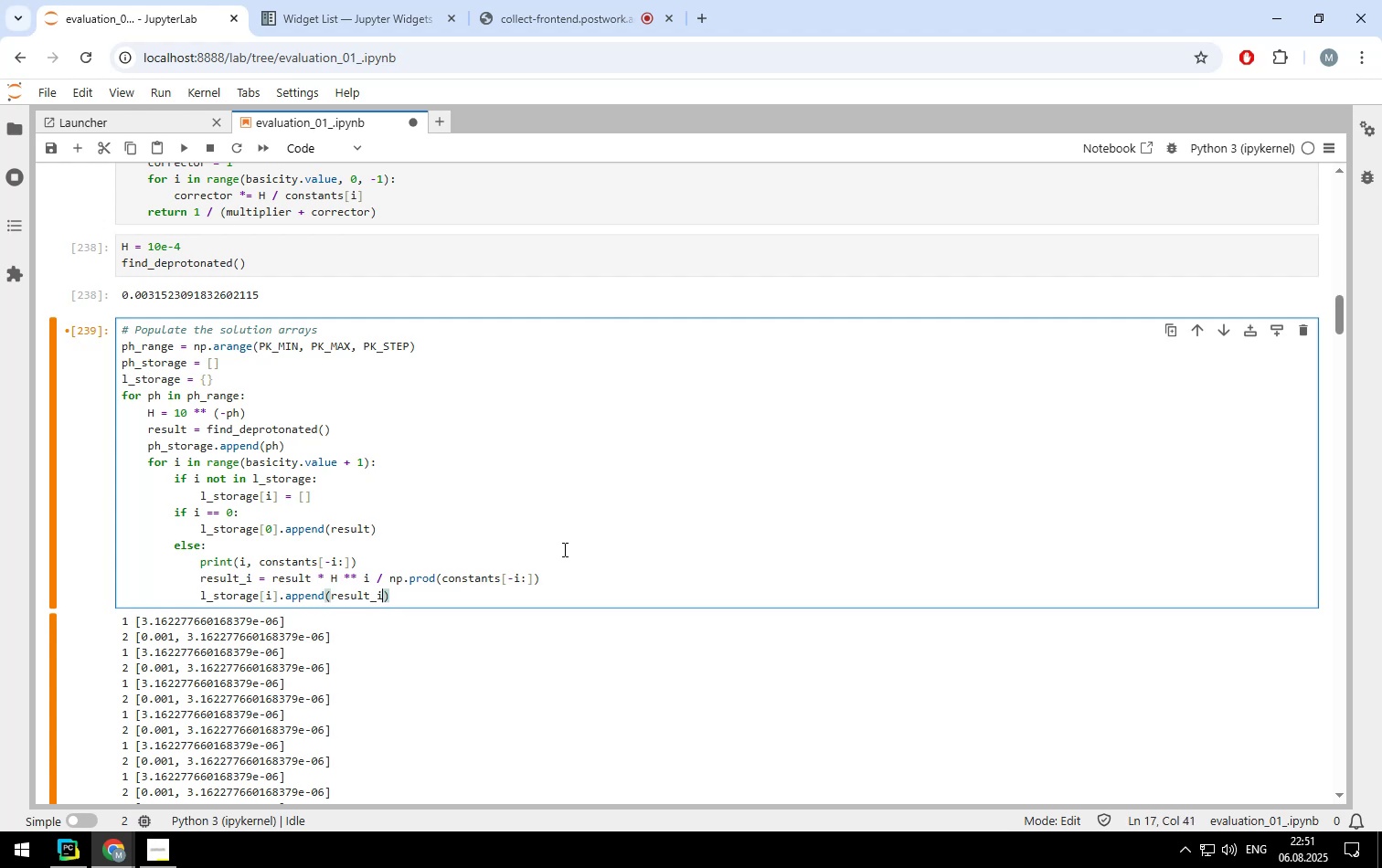 
key(Shift+ShiftLeft)
 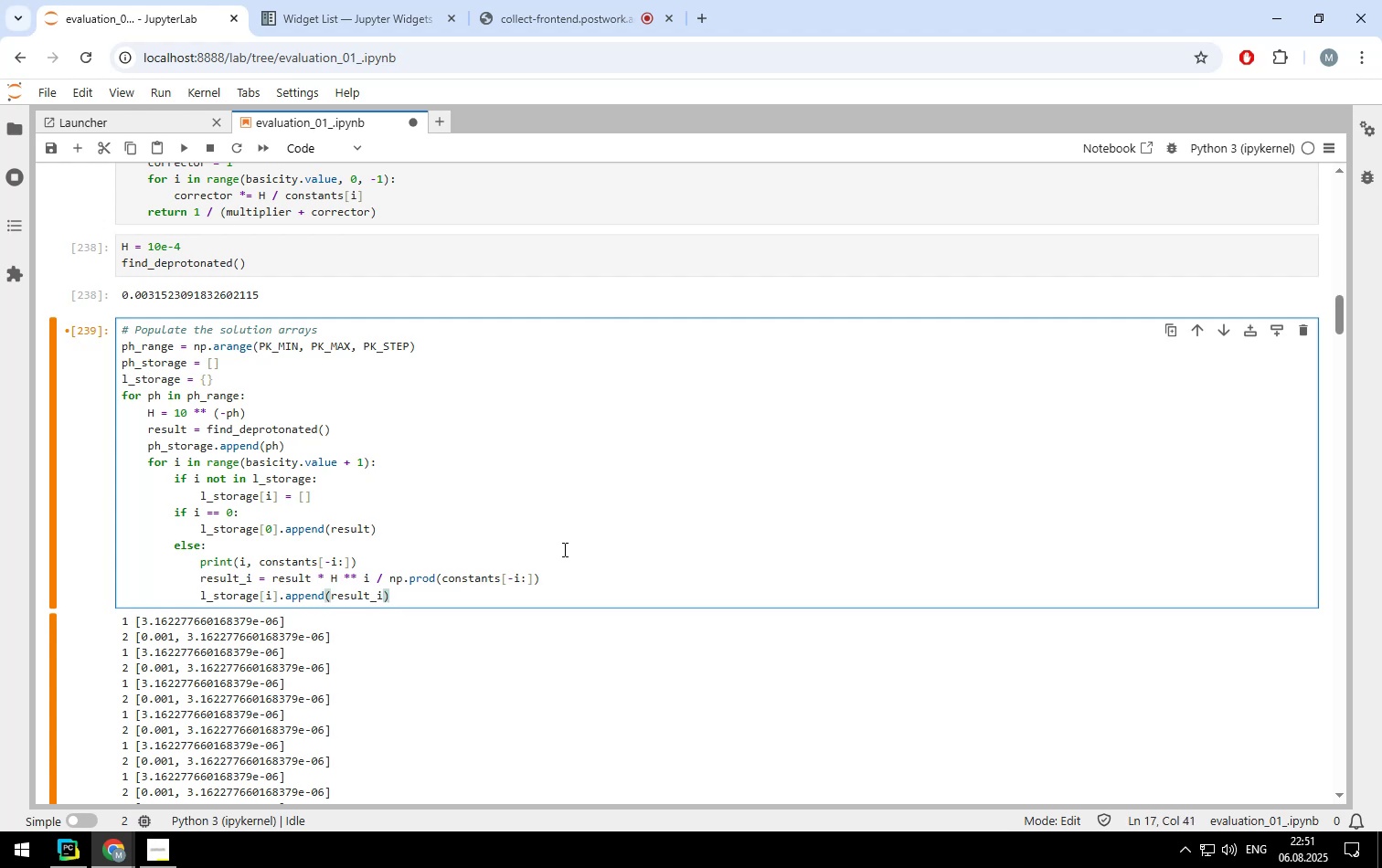 
key(Shift+Enter)
 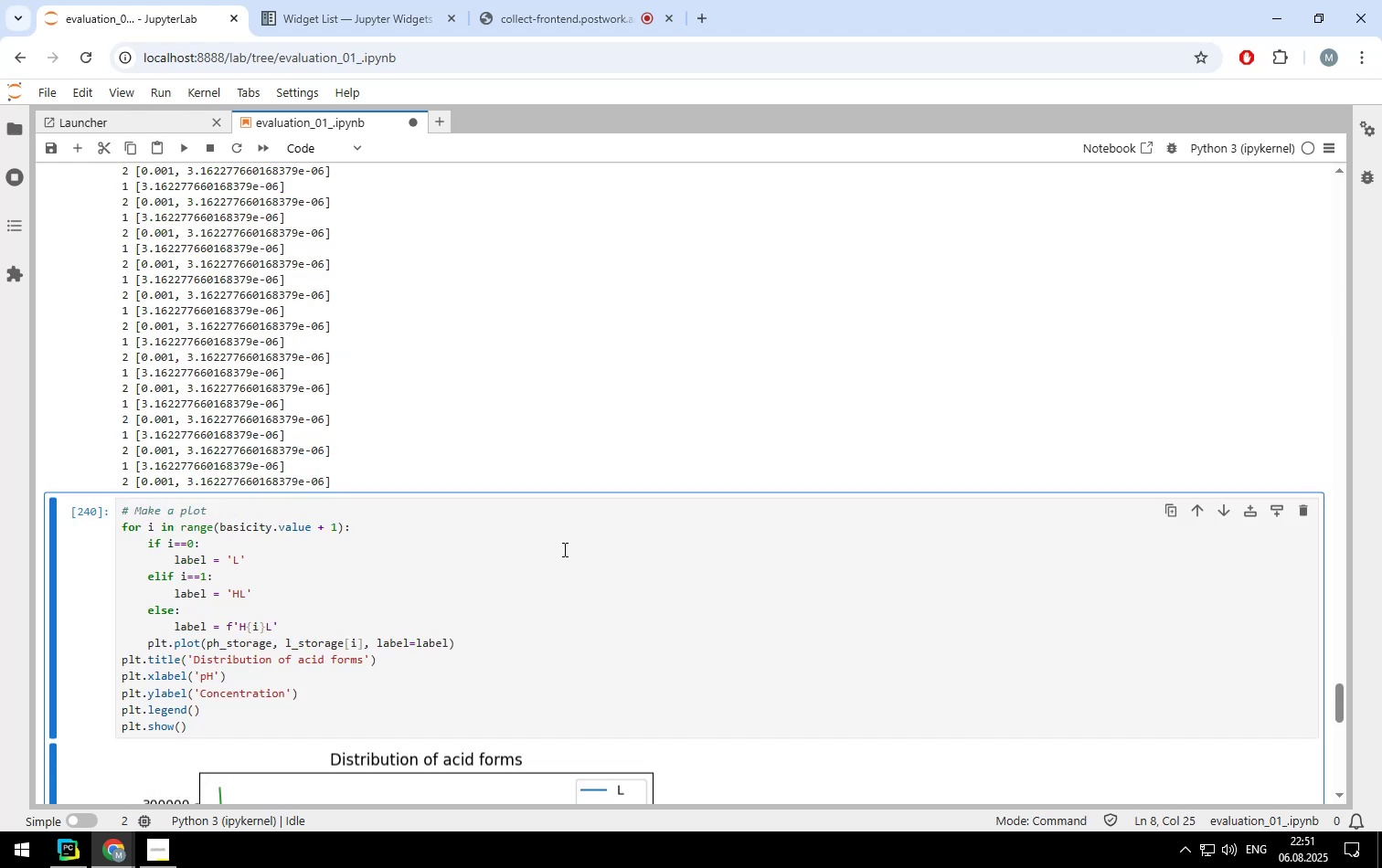 
key(Shift+ShiftLeft)
 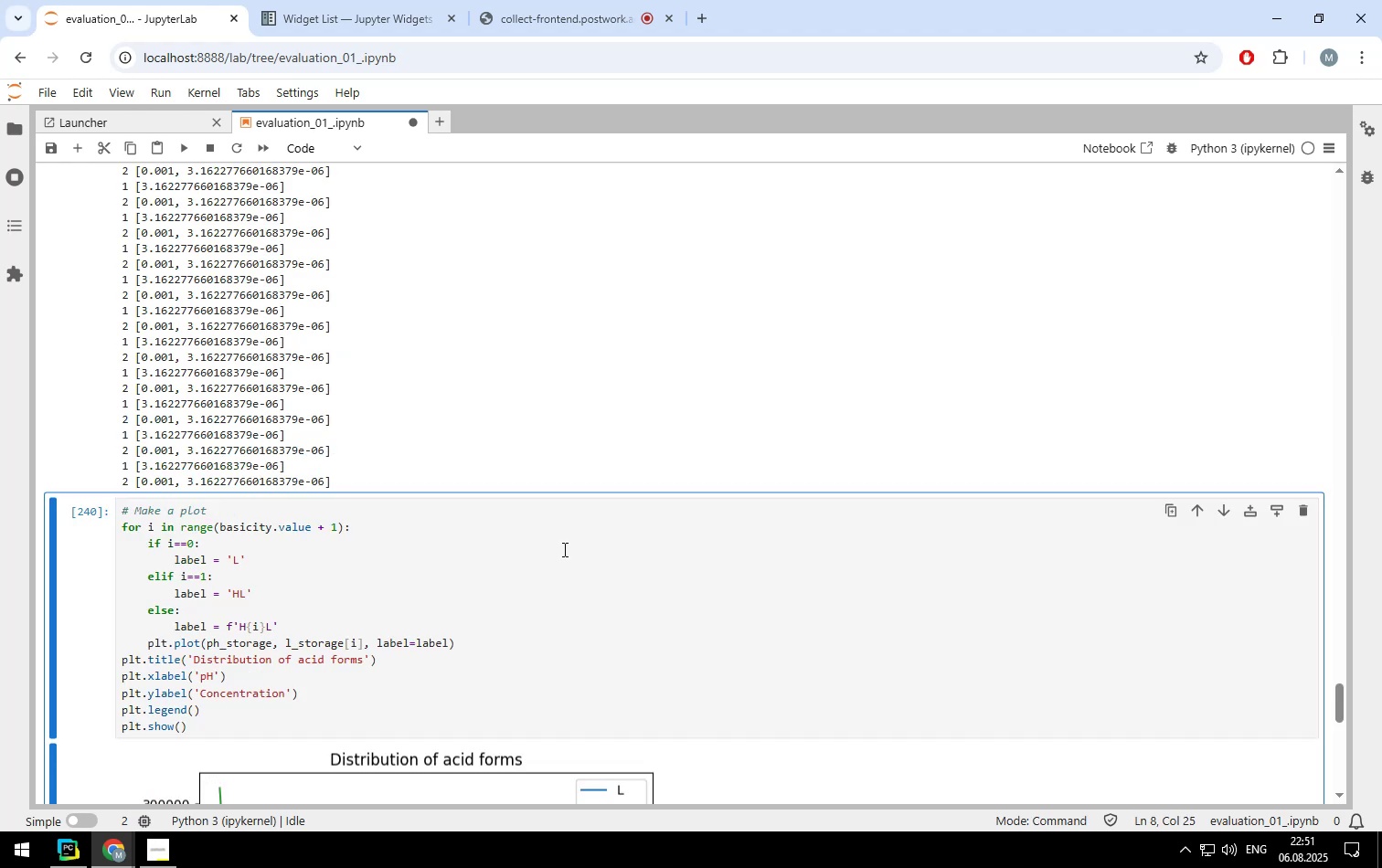 
key(Shift+Enter)
 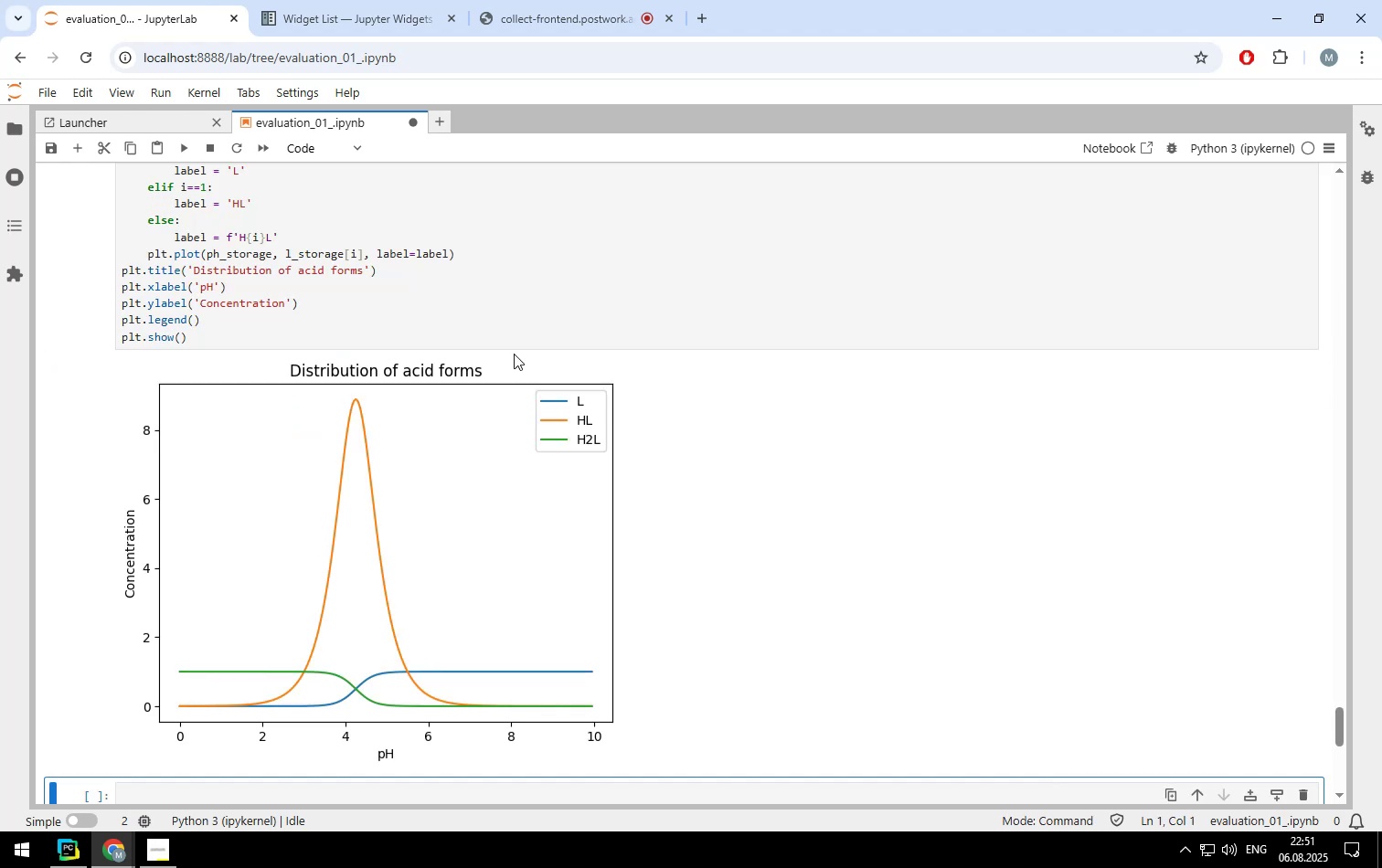 
scroll: coordinate [524, 319], scroll_direction: none, amount: 0.0
 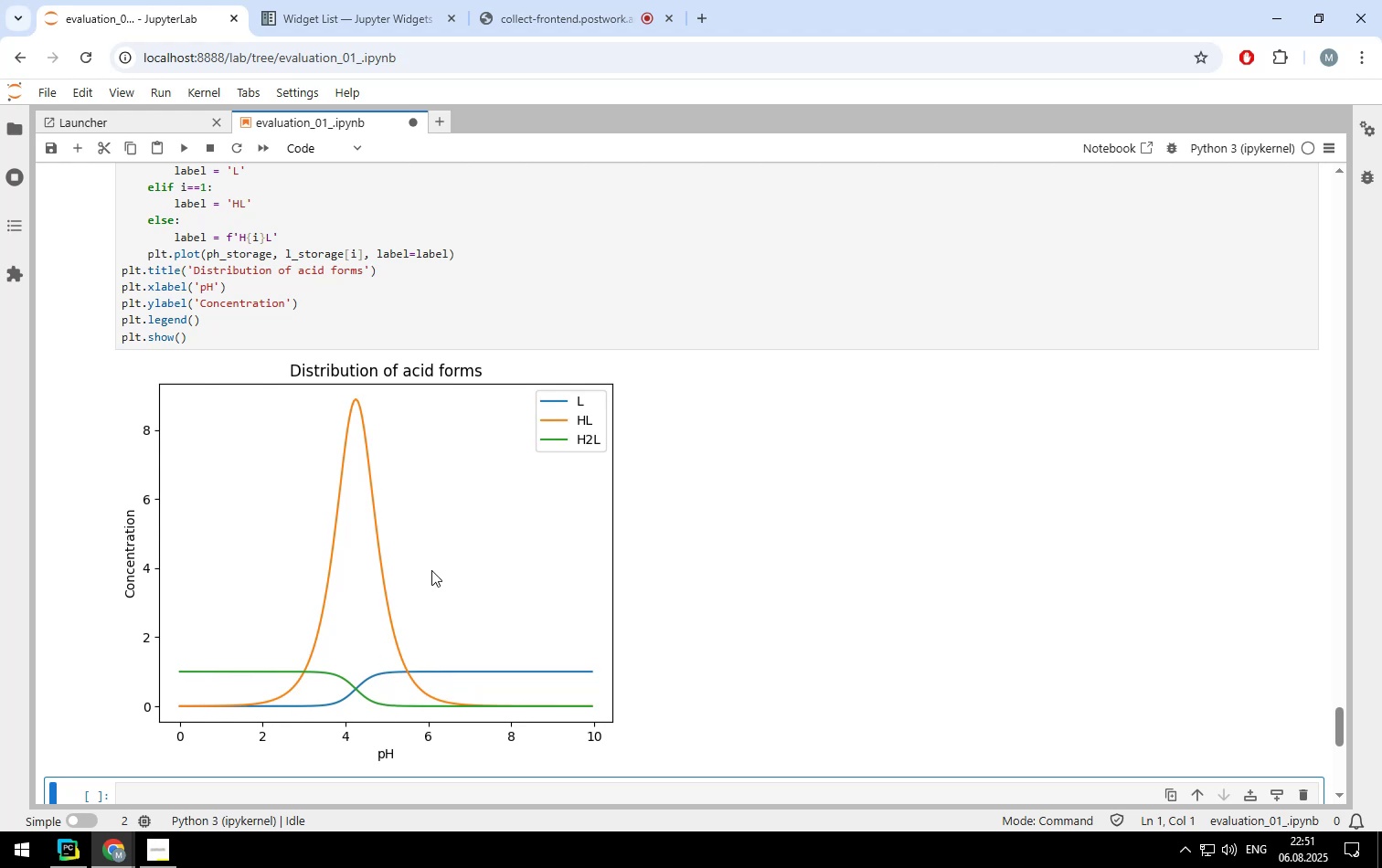 
scroll: coordinate [708, 373], scroll_direction: up, amount: 73.0
 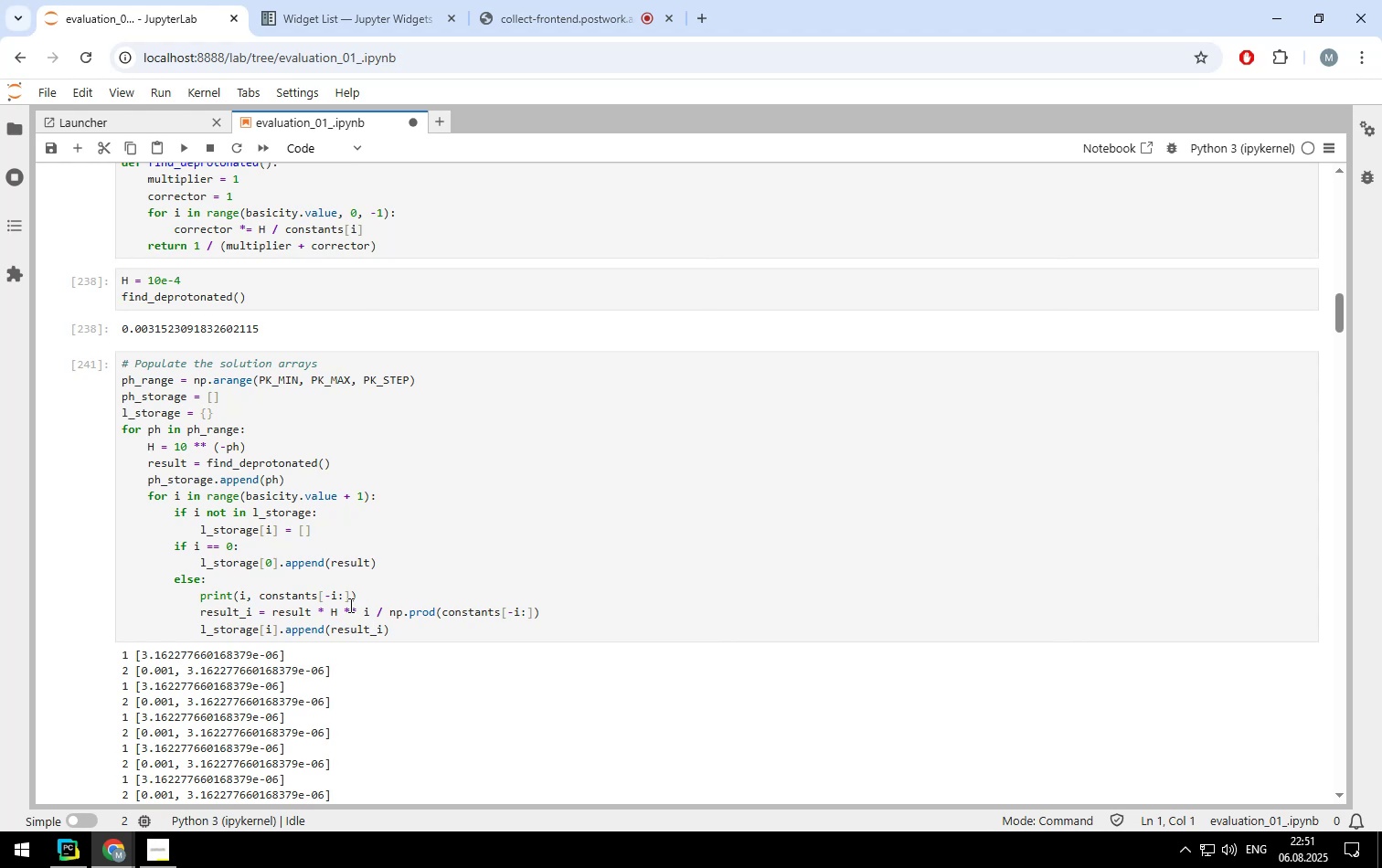 
left_click([356, 593])
 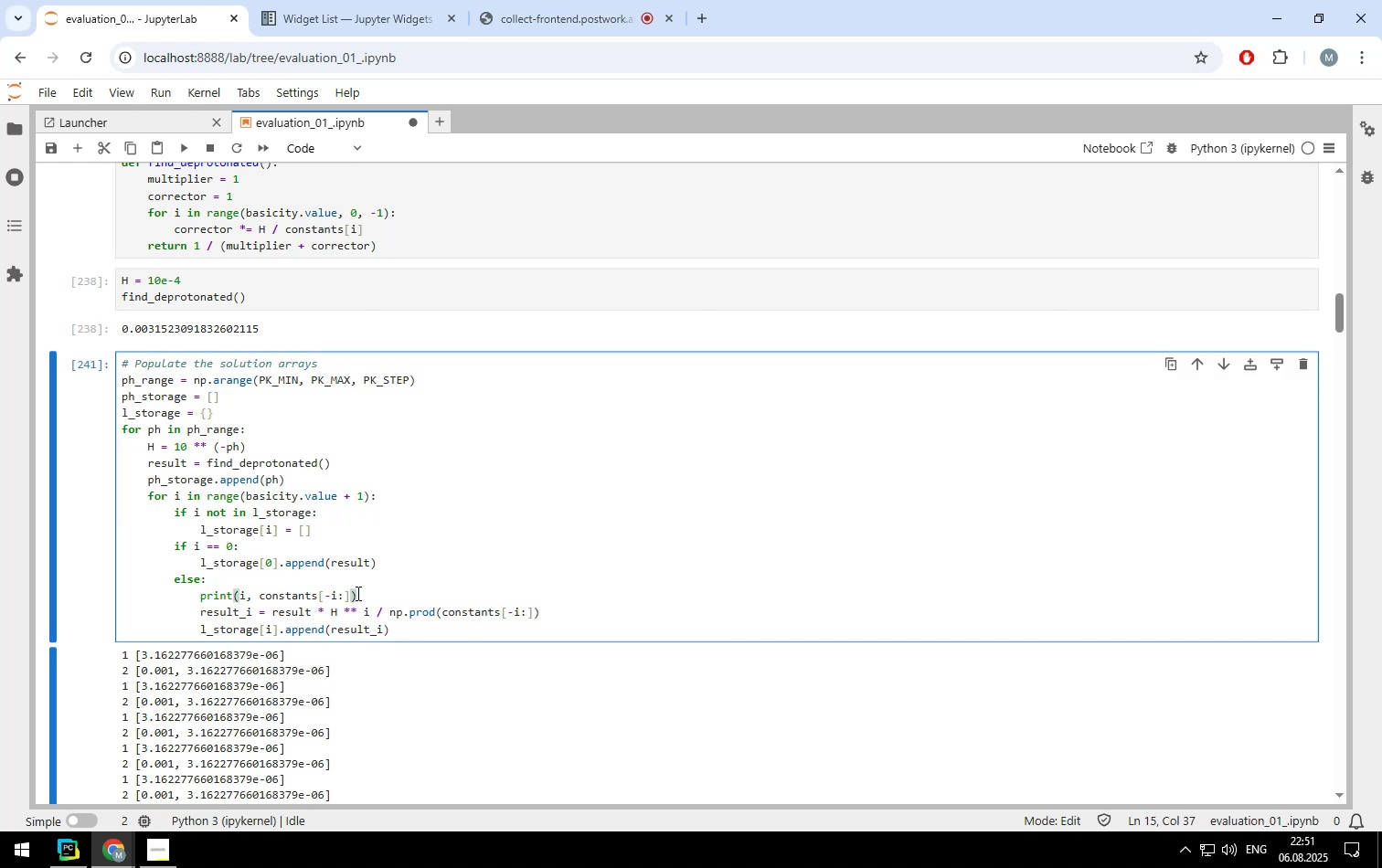 
hold_key(key=Backspace, duration=1.51)
 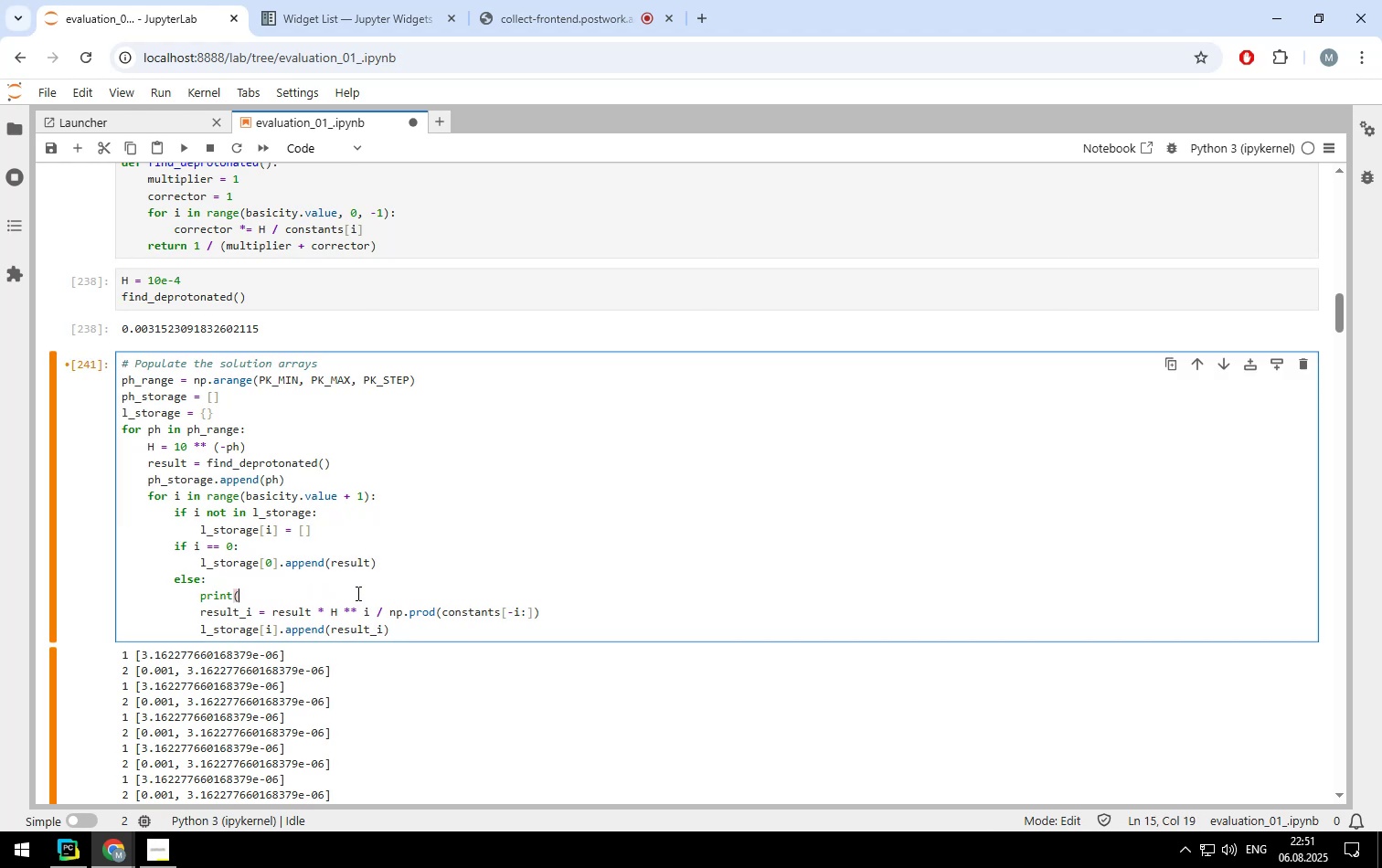 
hold_key(key=Backspace, duration=0.42)
 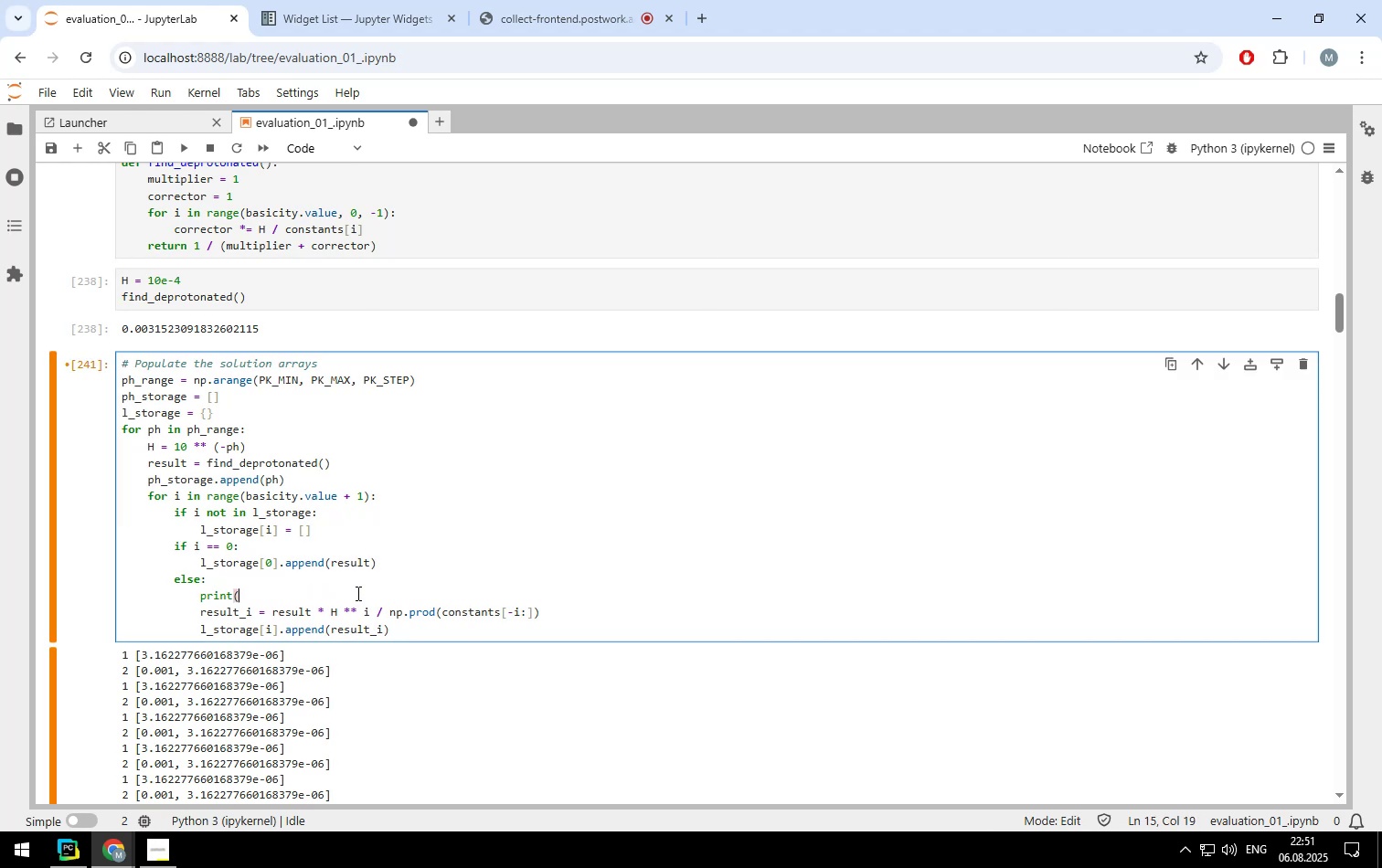 
key(Backspace)
 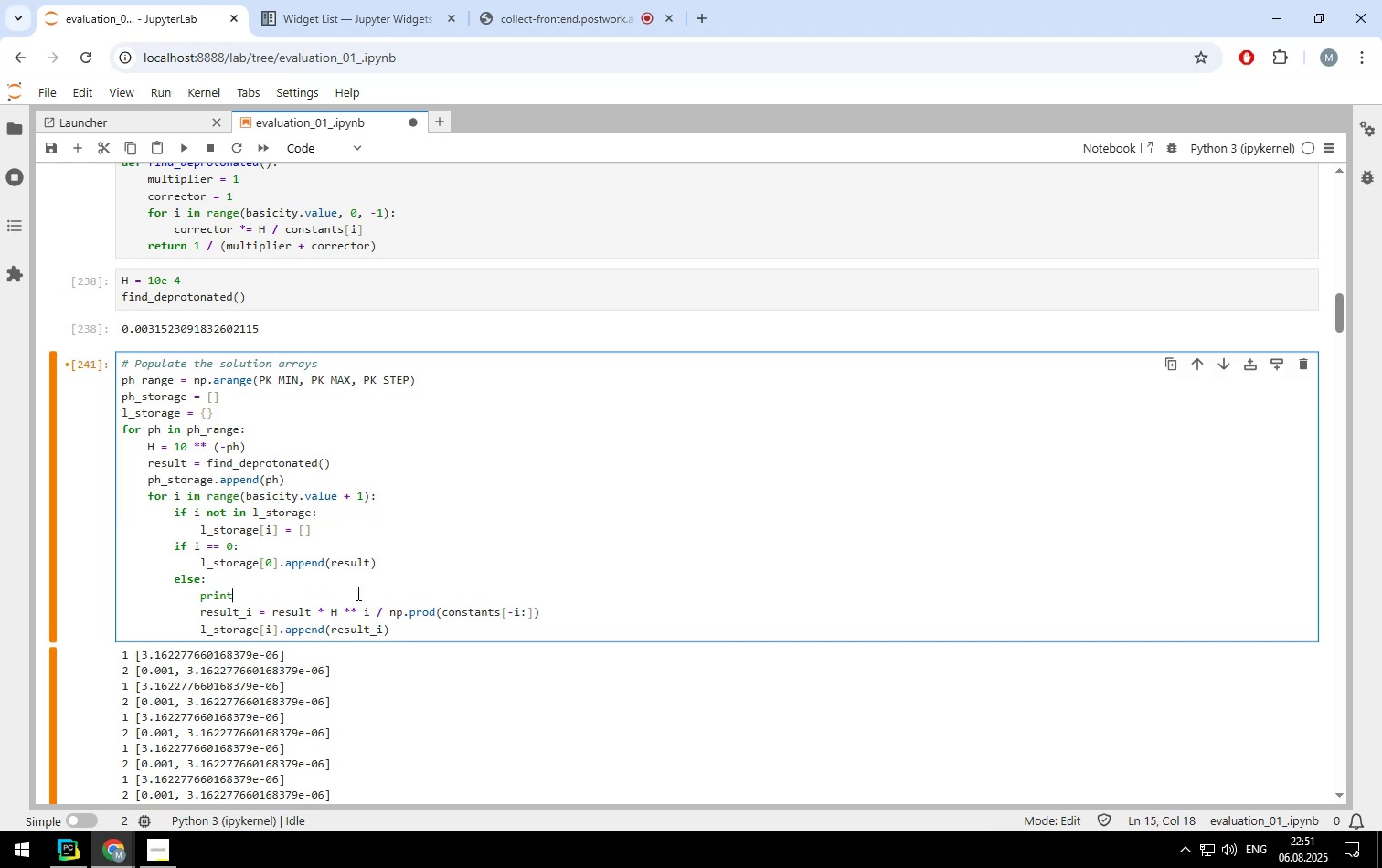 
key(Backspace)
 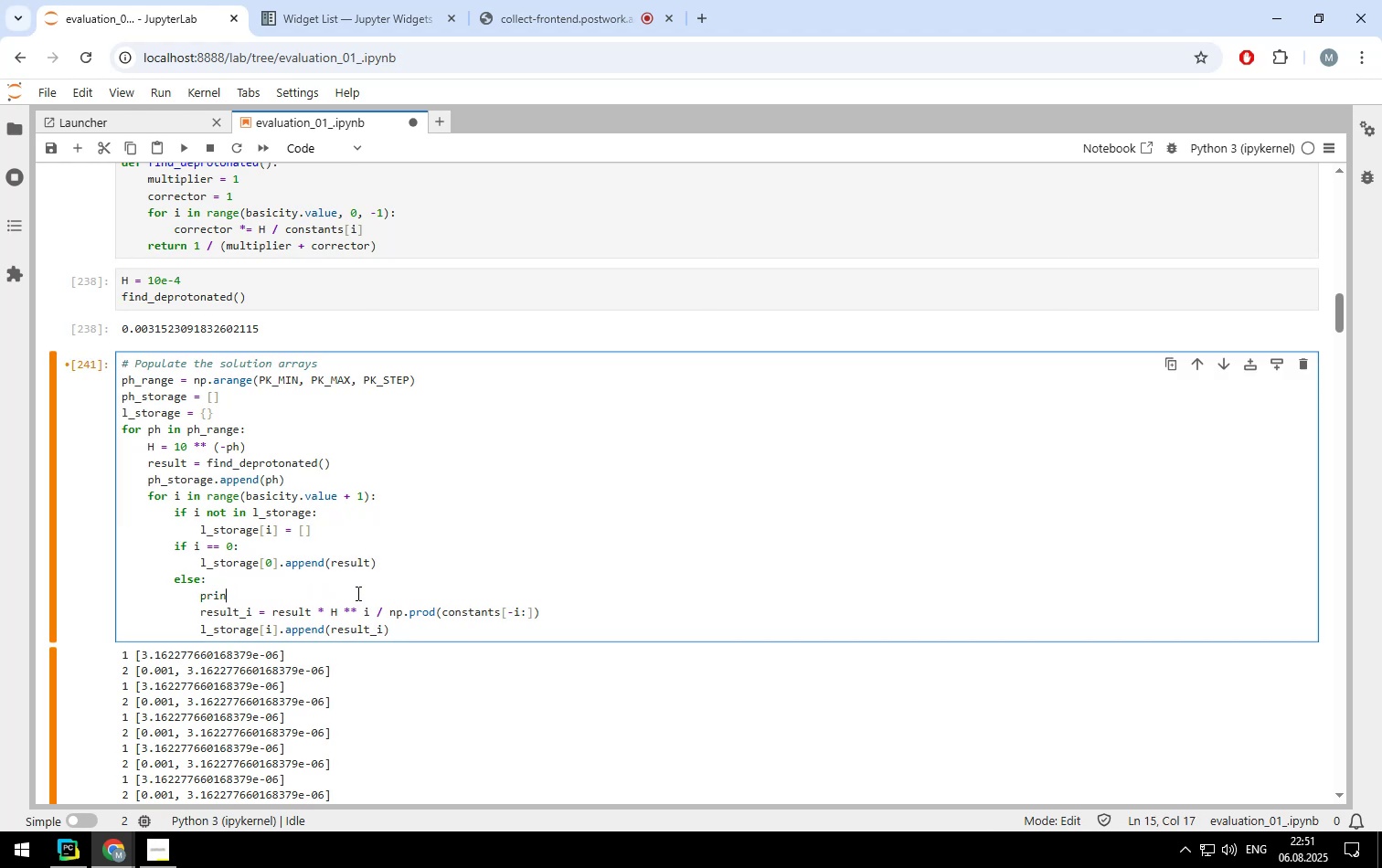 
key(Backspace)
 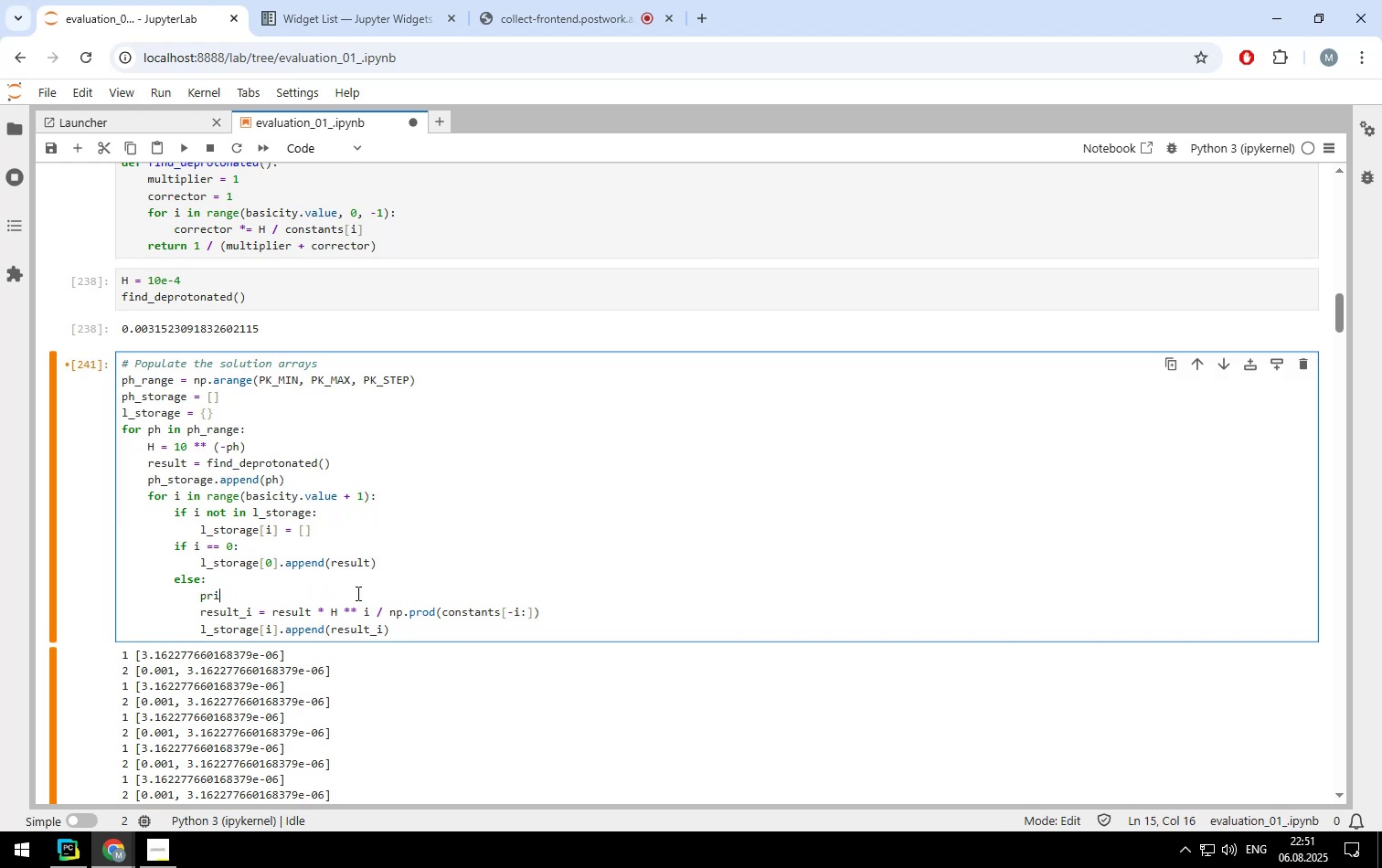 
key(Backspace)
 